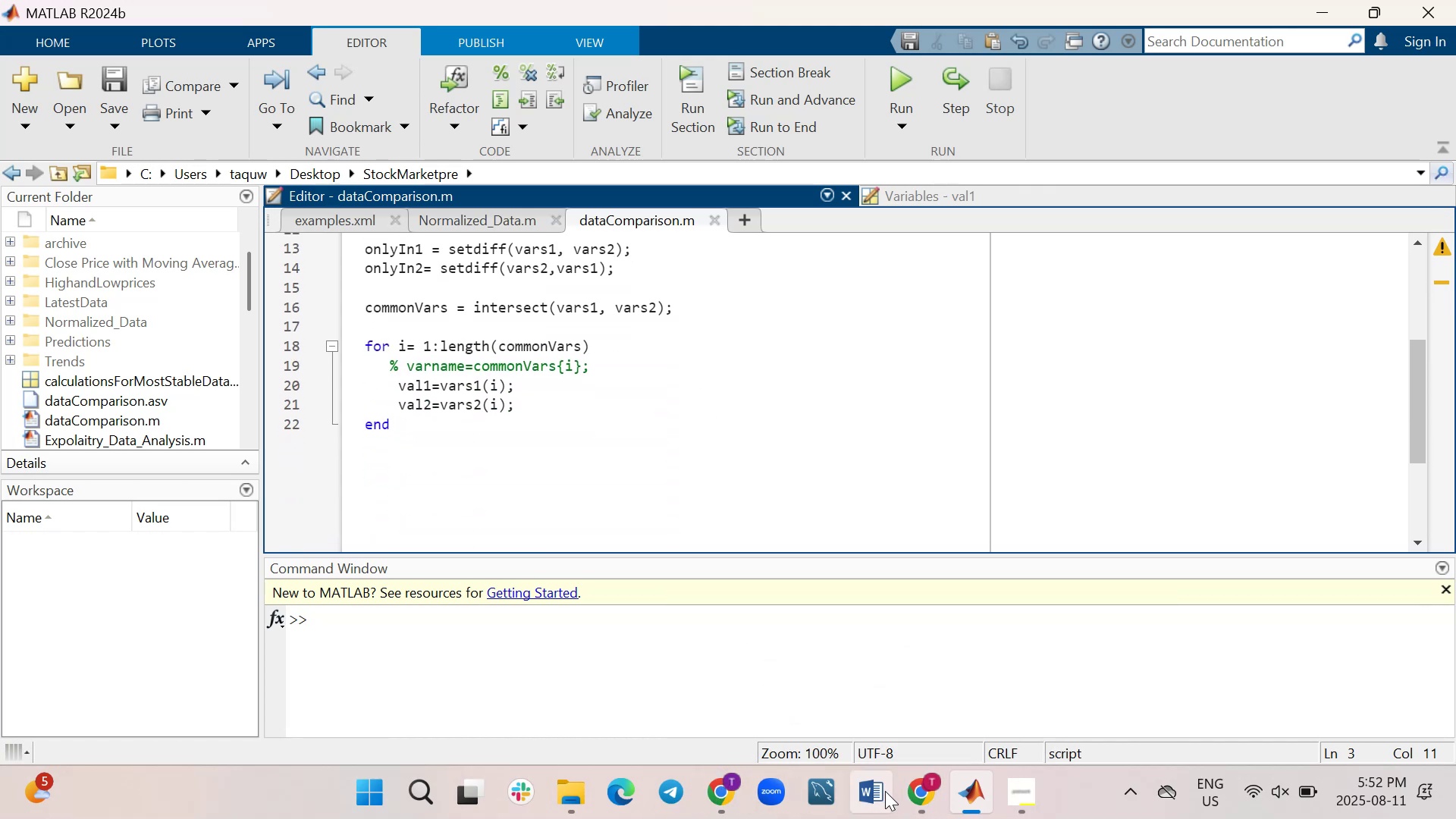 
left_click([805, 676])
 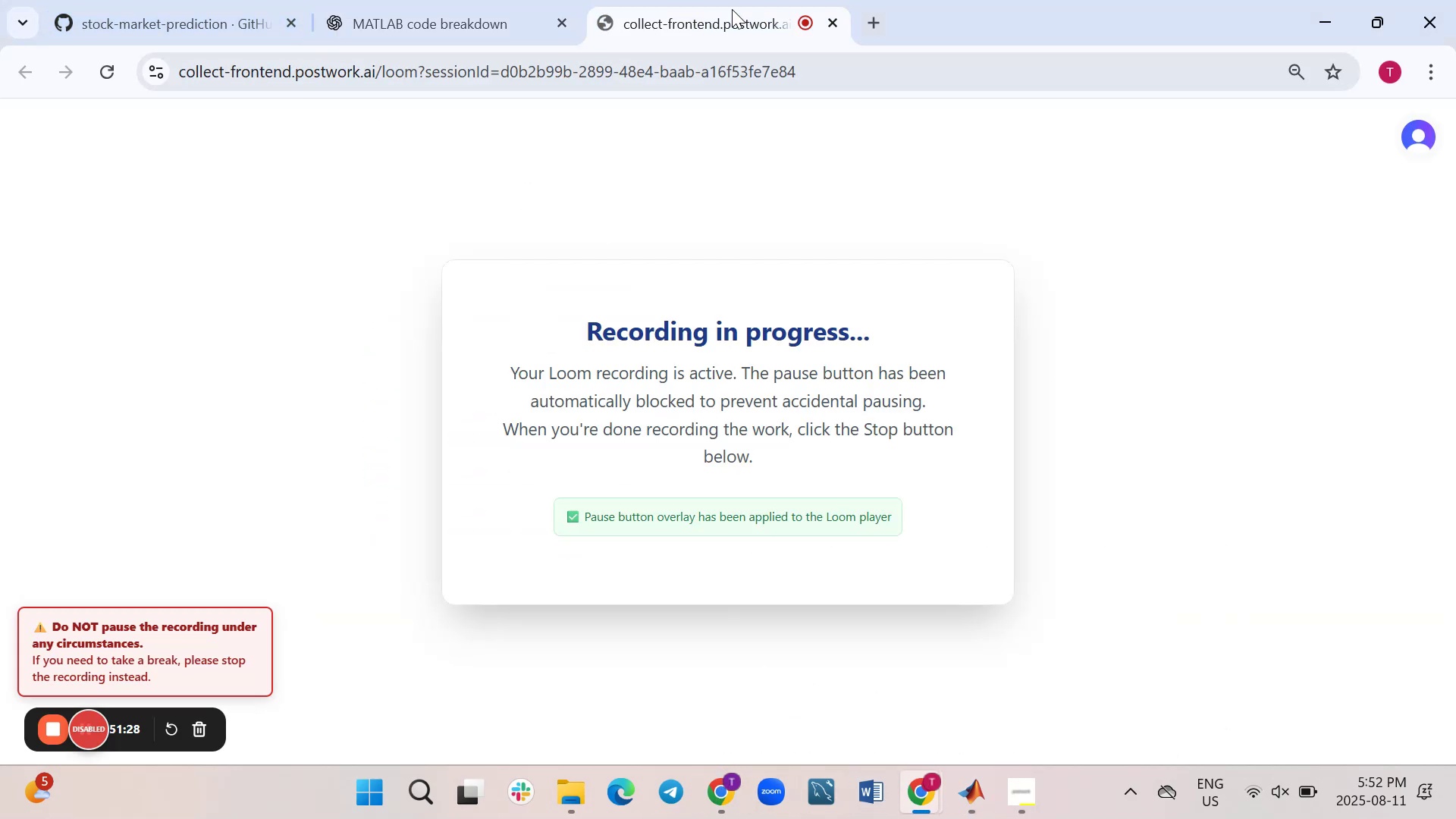 
left_click([462, 4])
 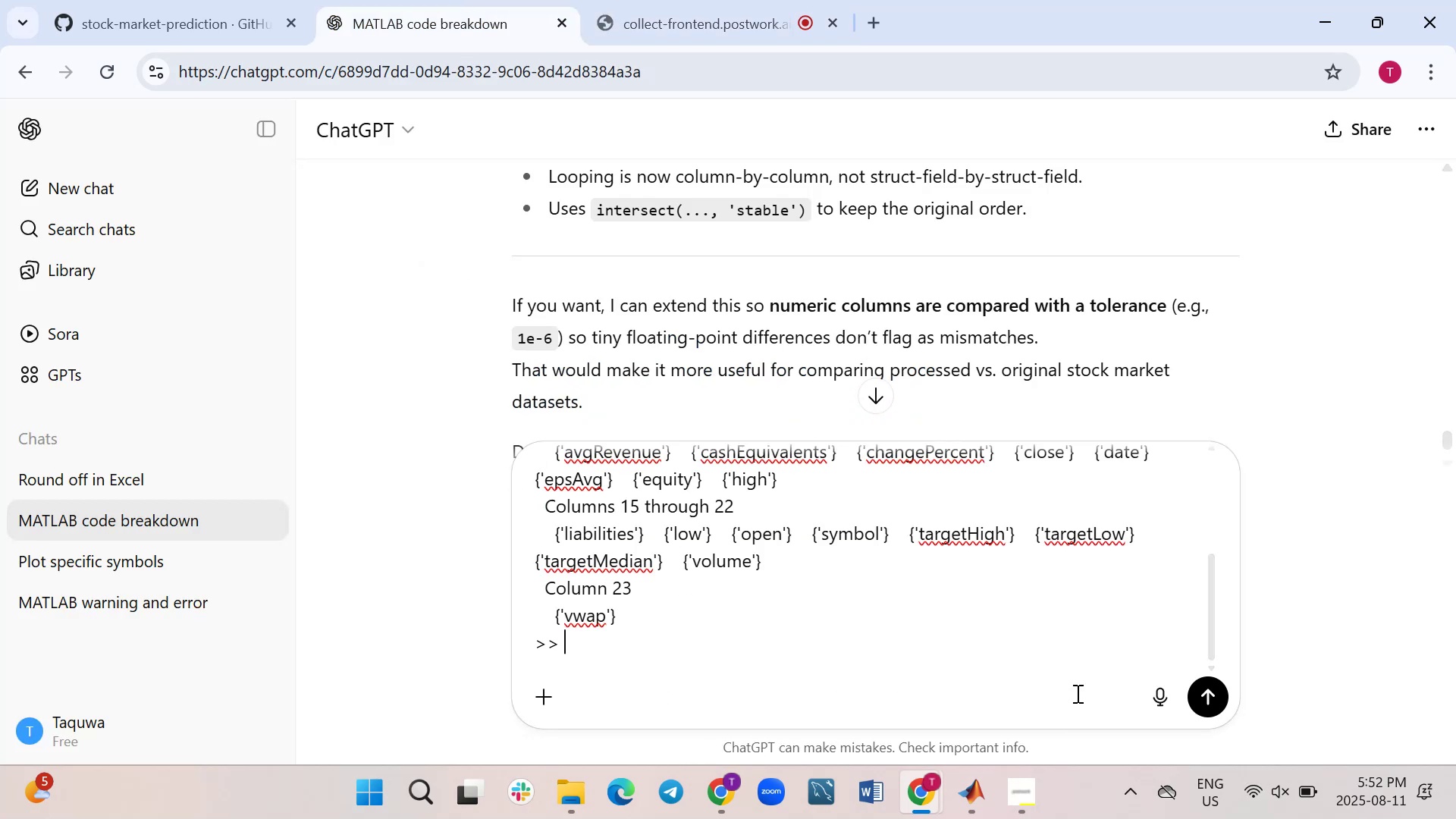 
wait(6.05)
 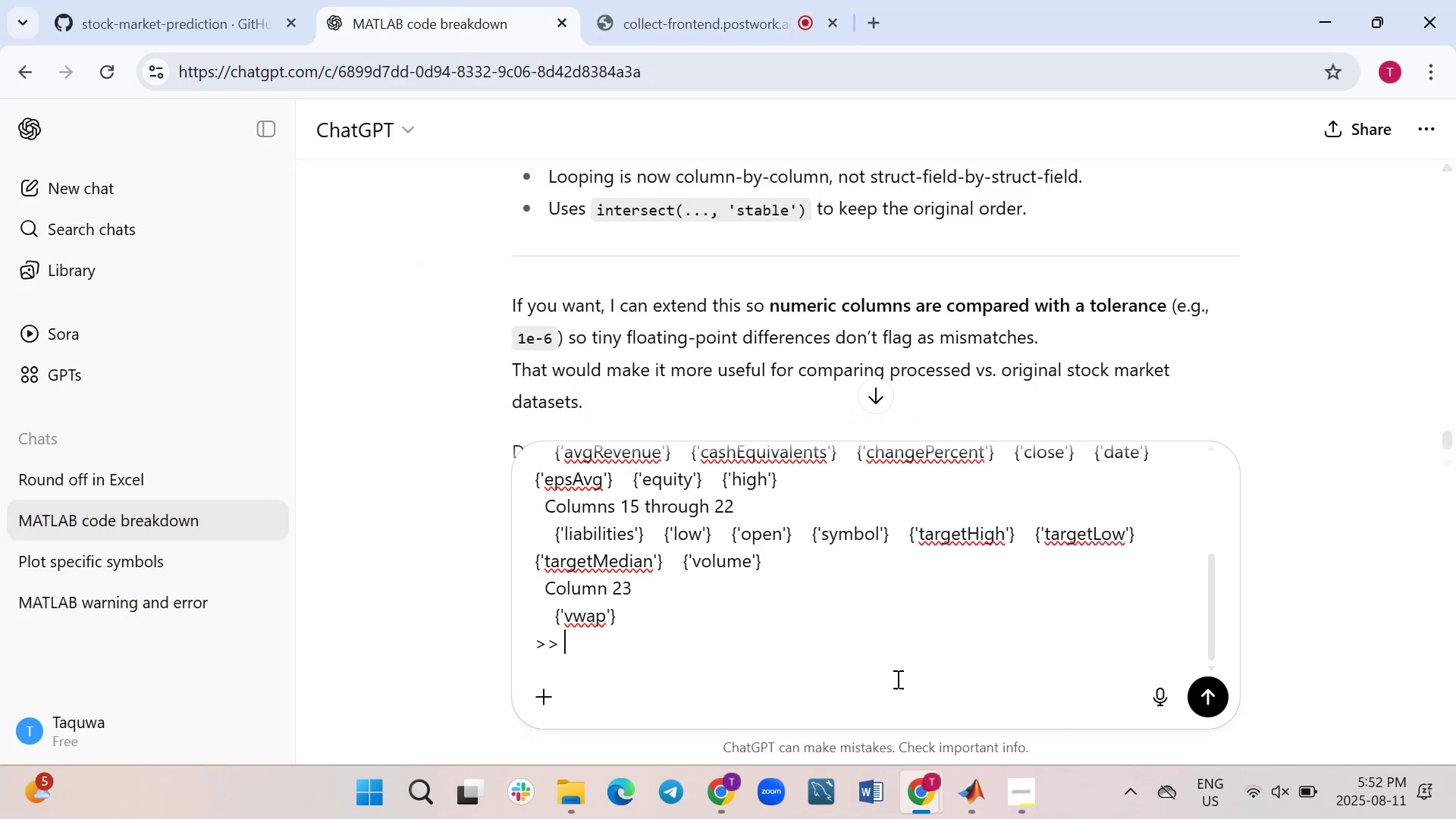 
key(Control+ControlLeft)
 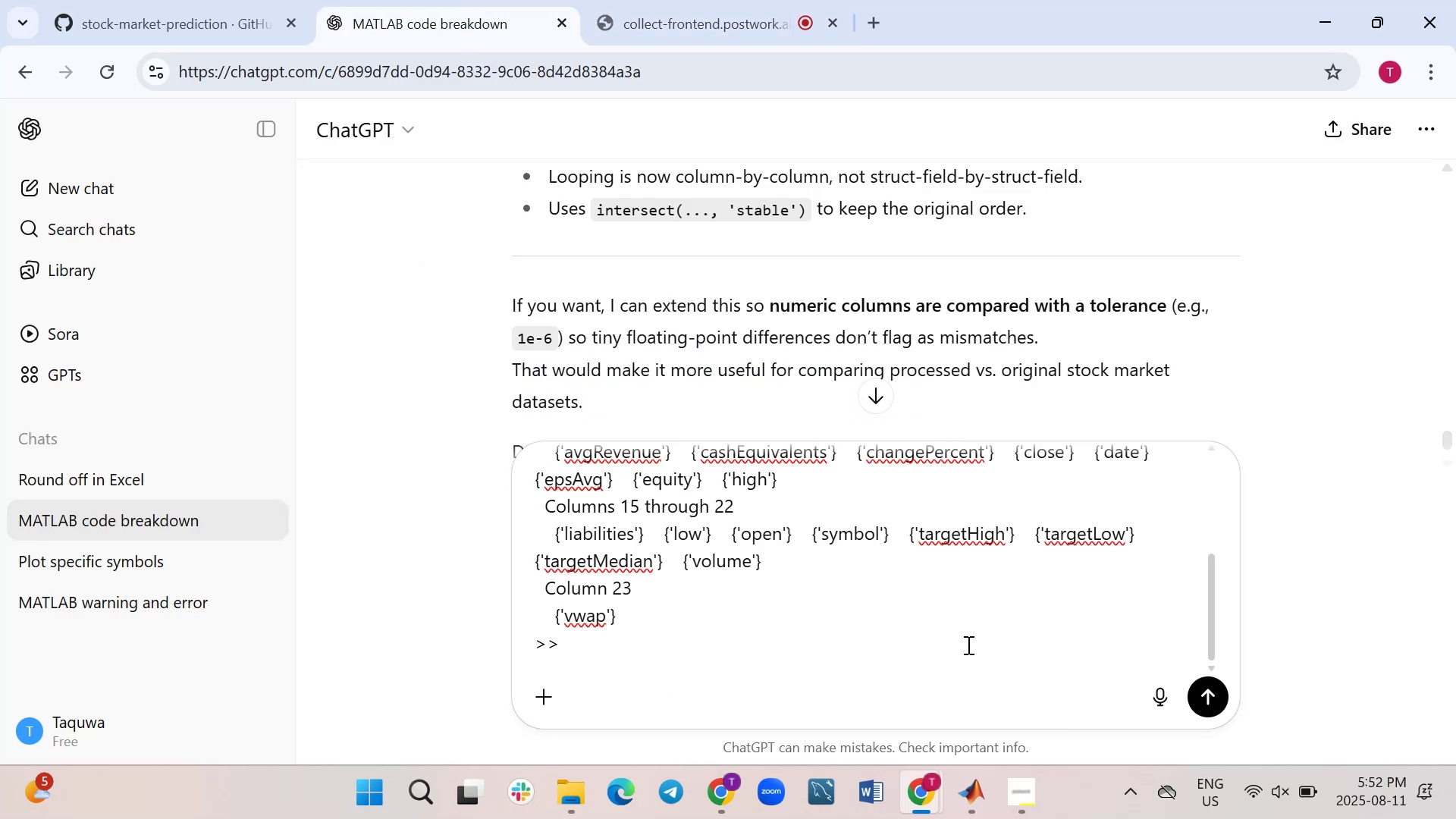 
key(Control+A)
 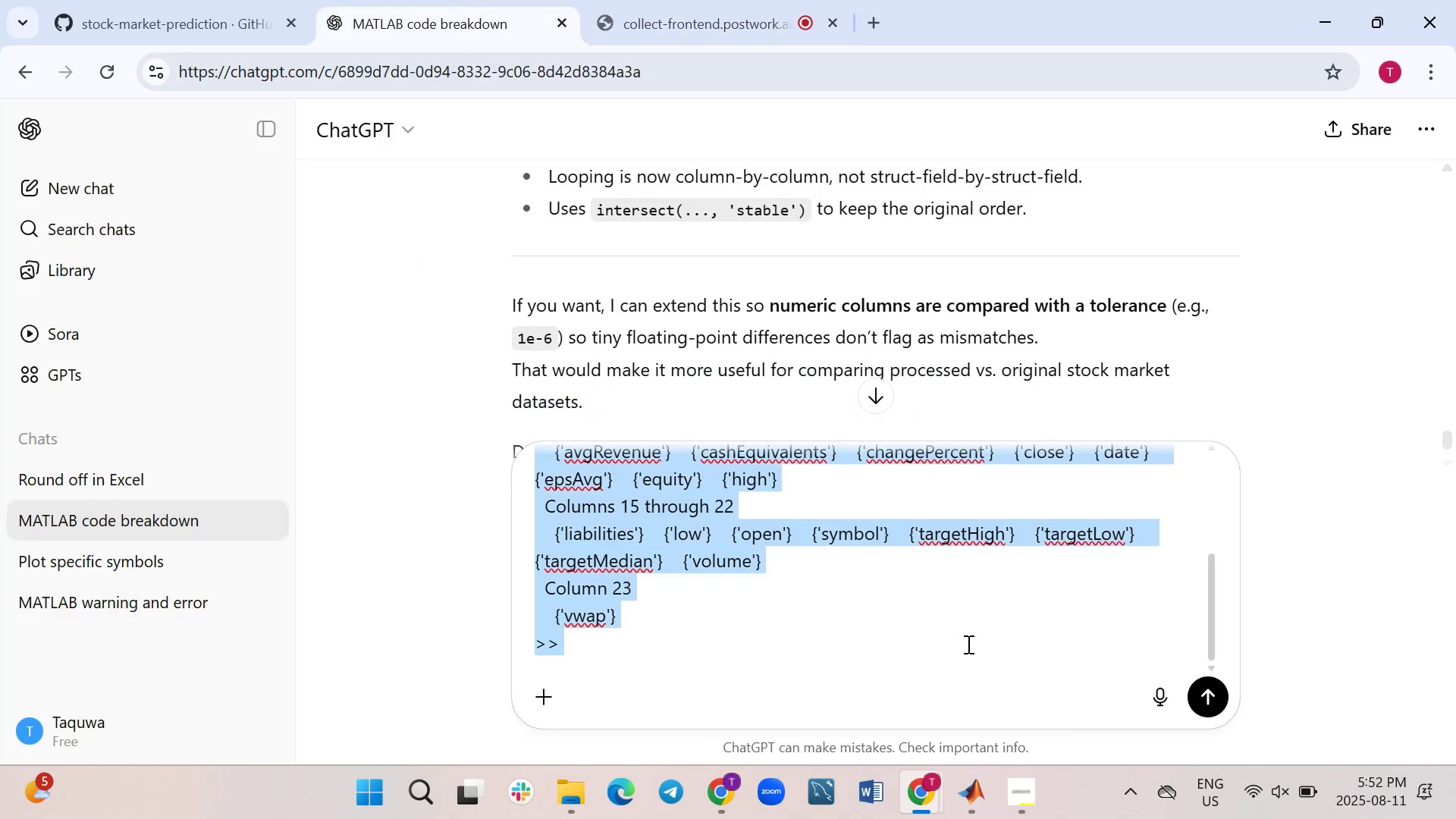 
key(Backspace)
 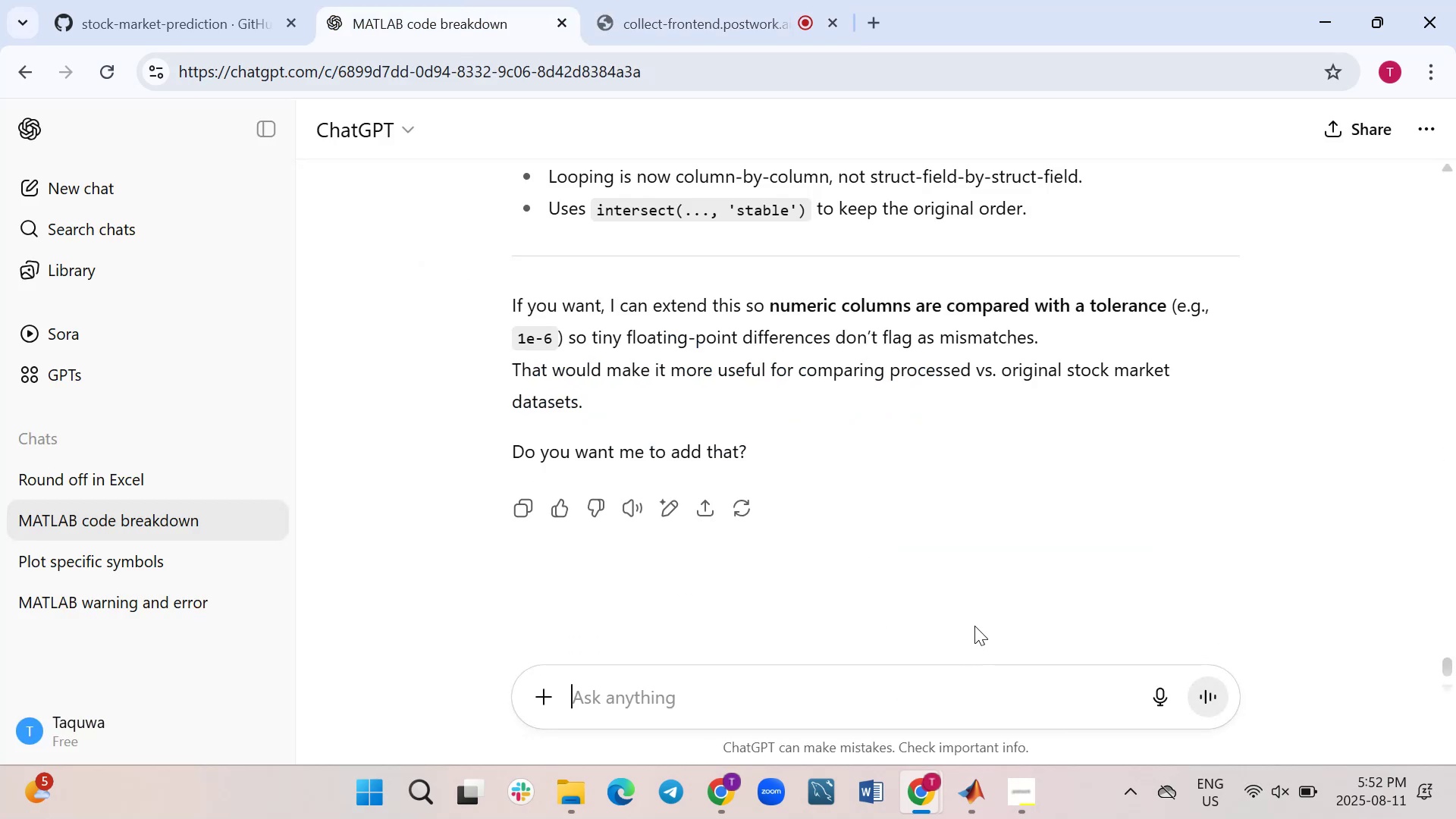 
scroll: coordinate [1323, 302], scroll_direction: up, amount: 37.0
 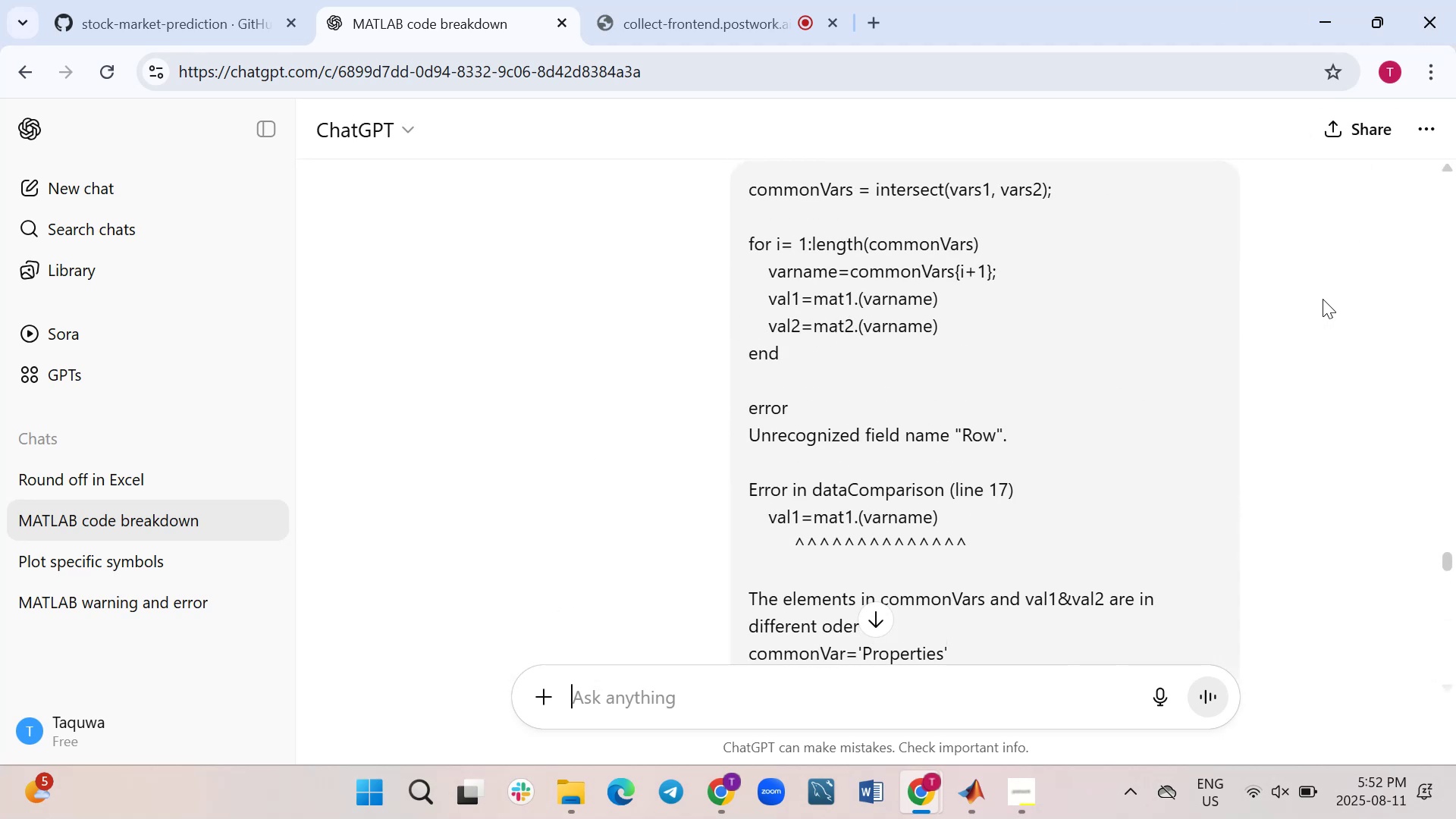 
scroll: coordinate [1323, 299], scroll_direction: up, amount: 8.0
 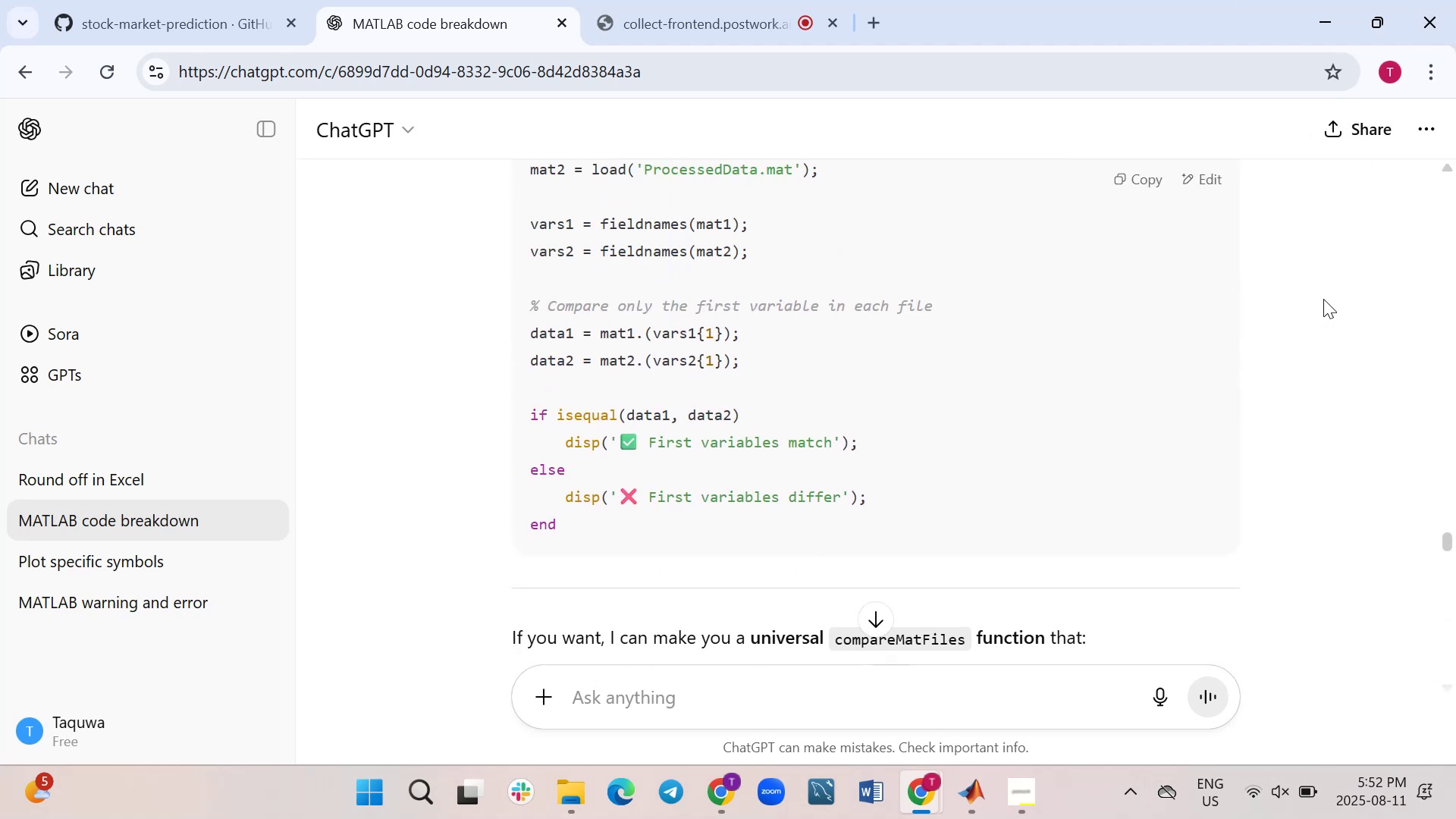 
left_click_drag(start_coordinate=[1323, 299], to_coordinate=[1455, 329])
 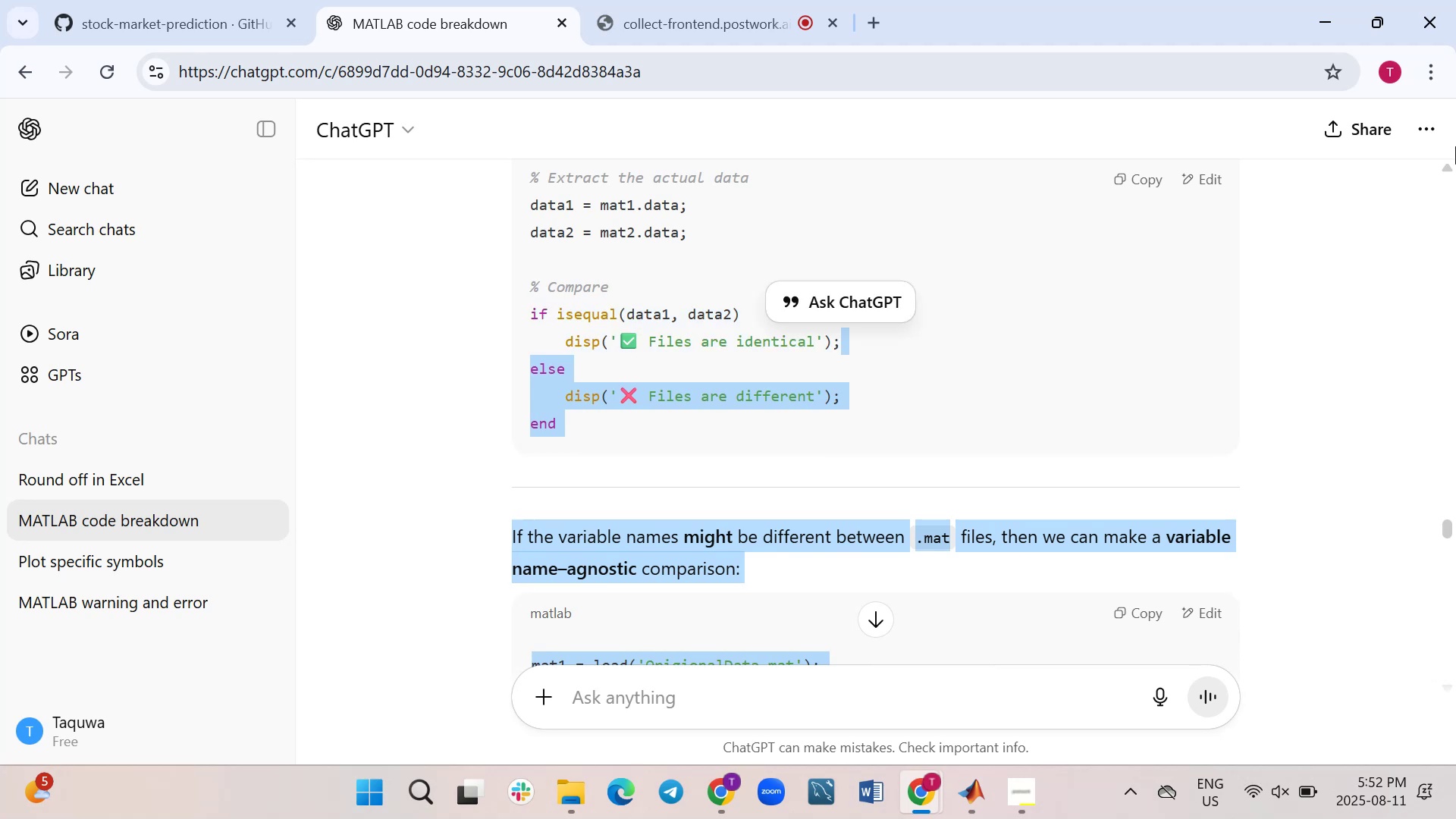 
scroll: coordinate [1147, 303], scroll_direction: up, amount: 23.0
 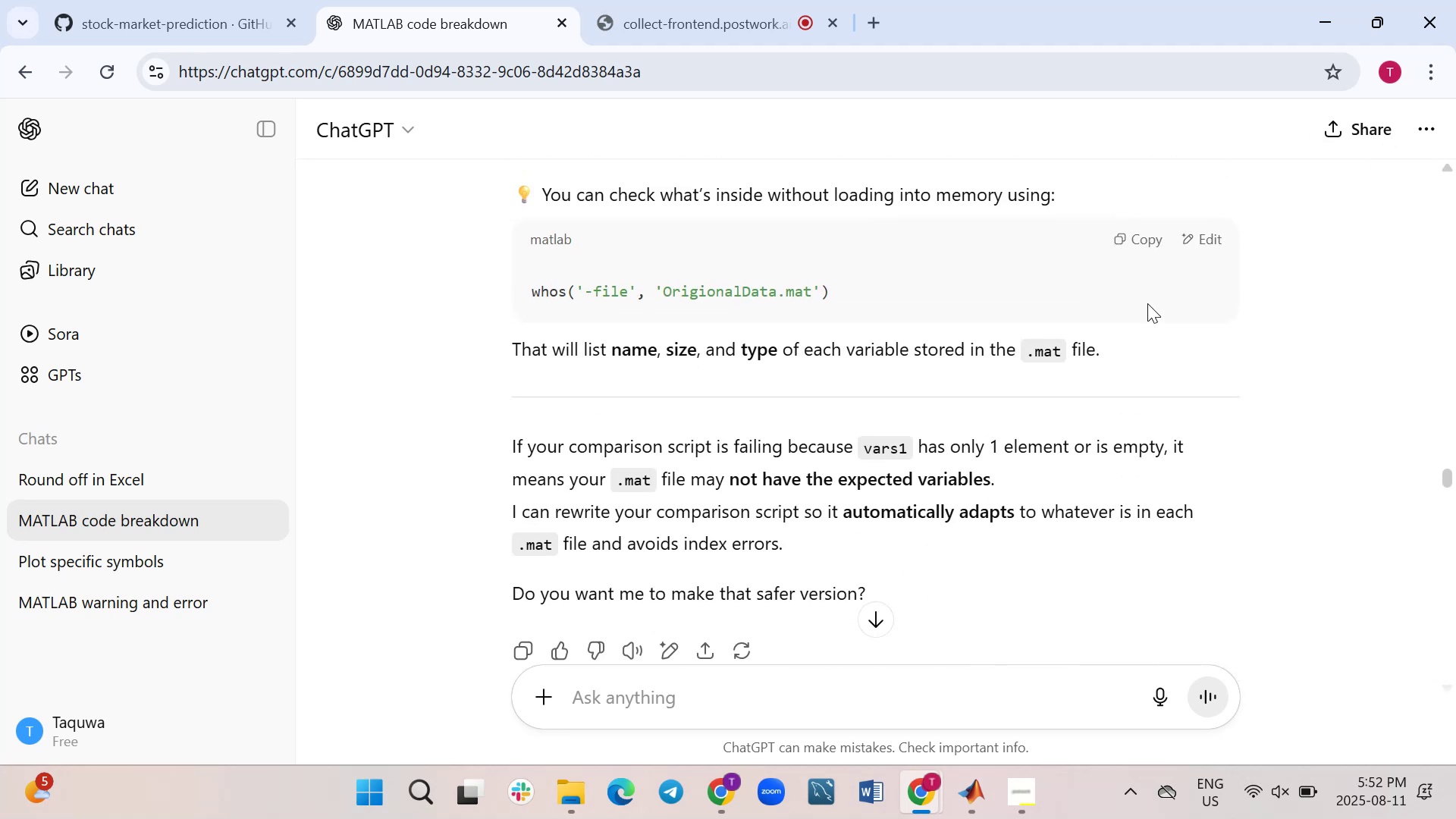 
scroll: coordinate [1147, 303], scroll_direction: down, amount: 23.0
 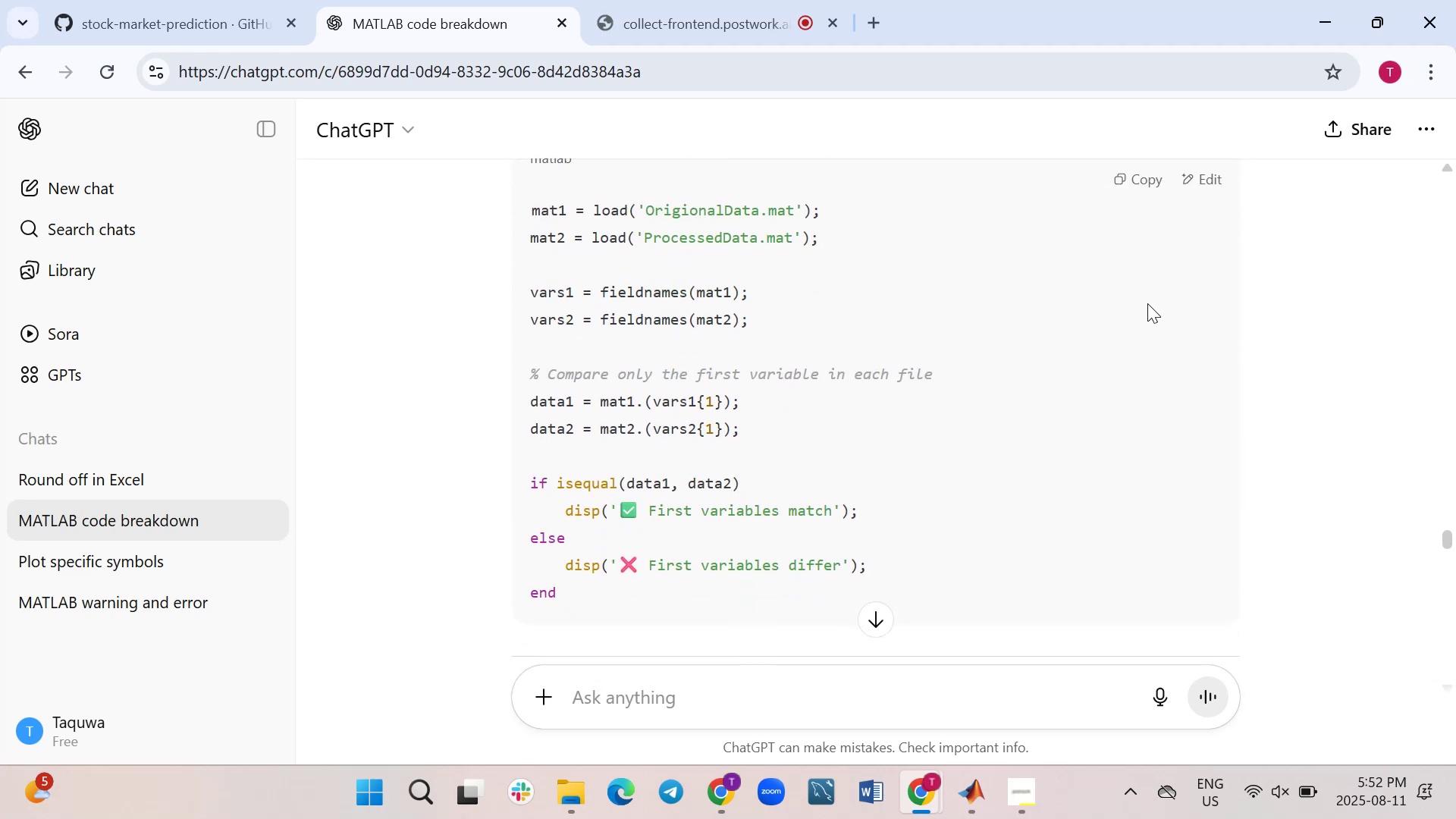 
scroll: coordinate [1147, 303], scroll_direction: up, amount: 36.0
 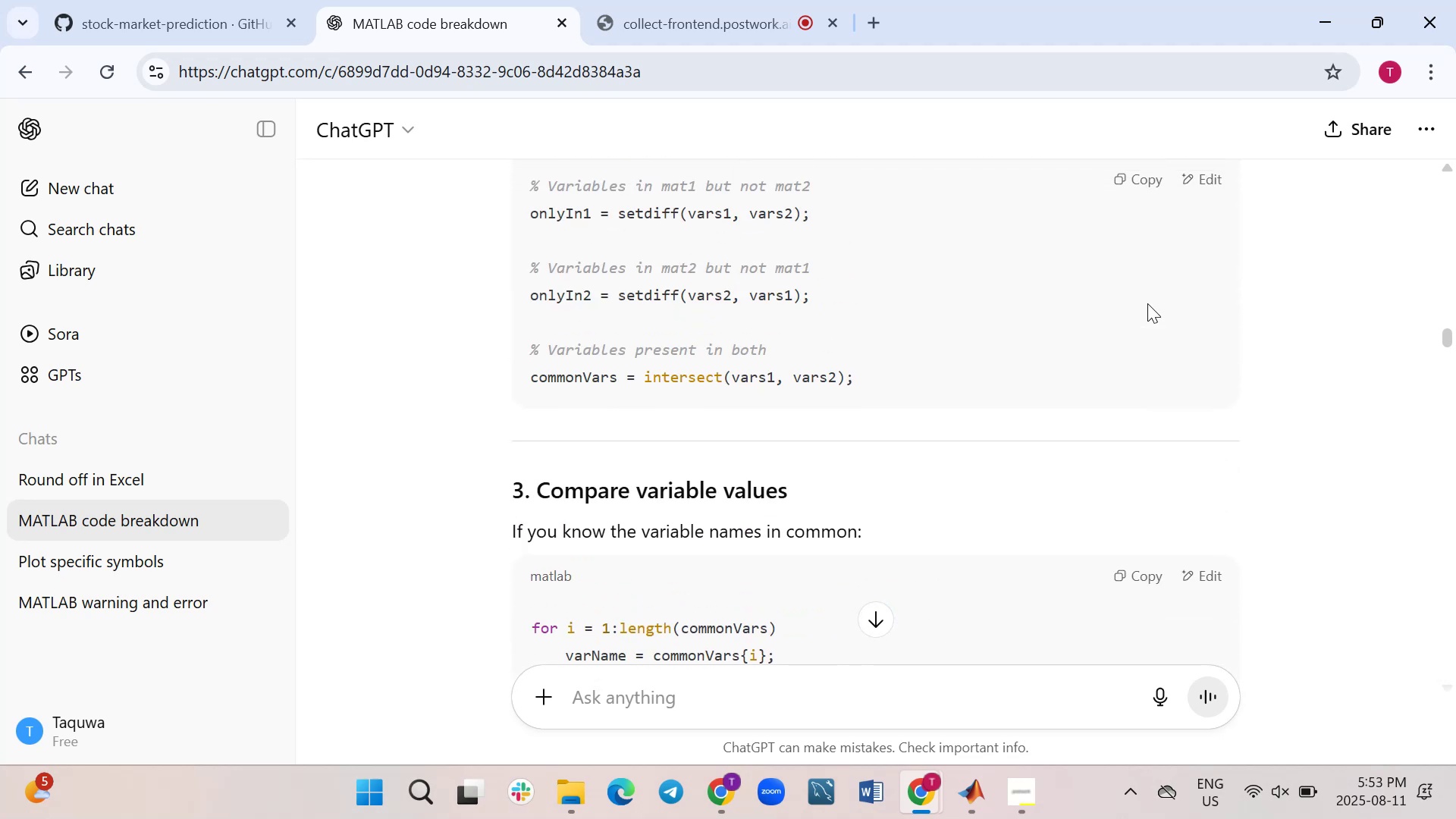 
scroll: coordinate [1147, 303], scroll_direction: down, amount: 2.0
 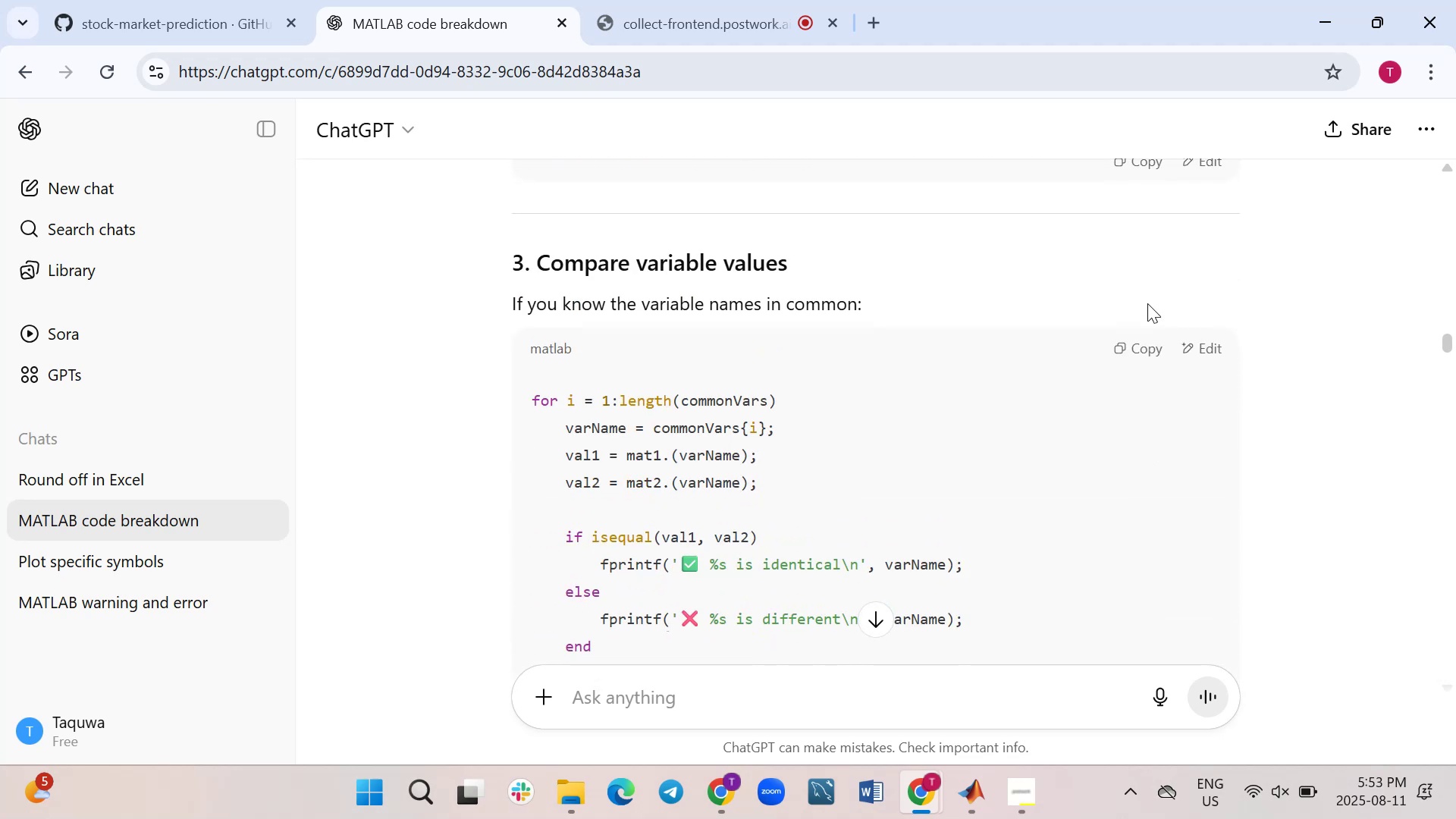 
scroll: coordinate [1147, 303], scroll_direction: up, amount: 3.0
 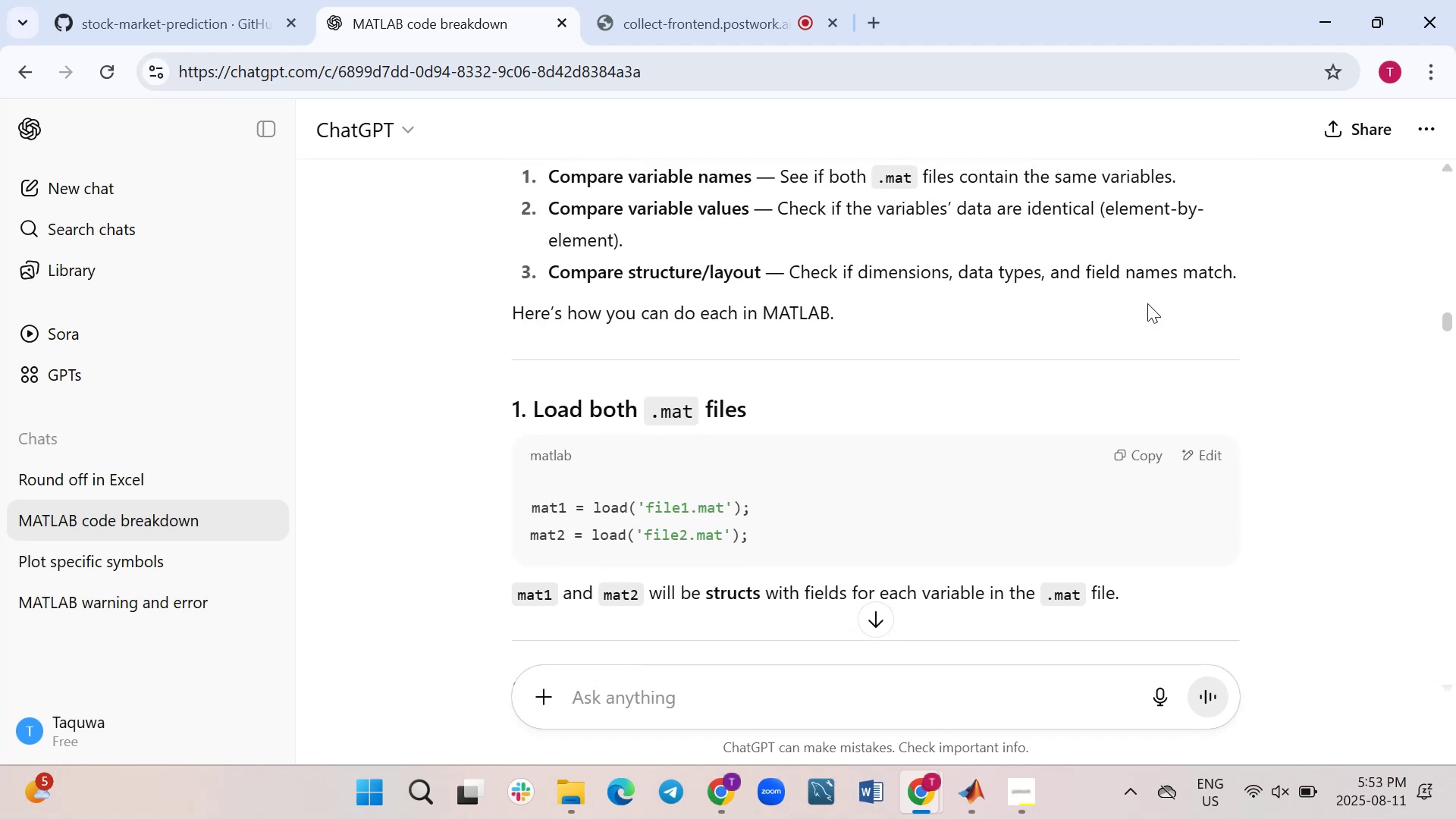 
scroll: coordinate [1147, 303], scroll_direction: down, amount: 1.0
 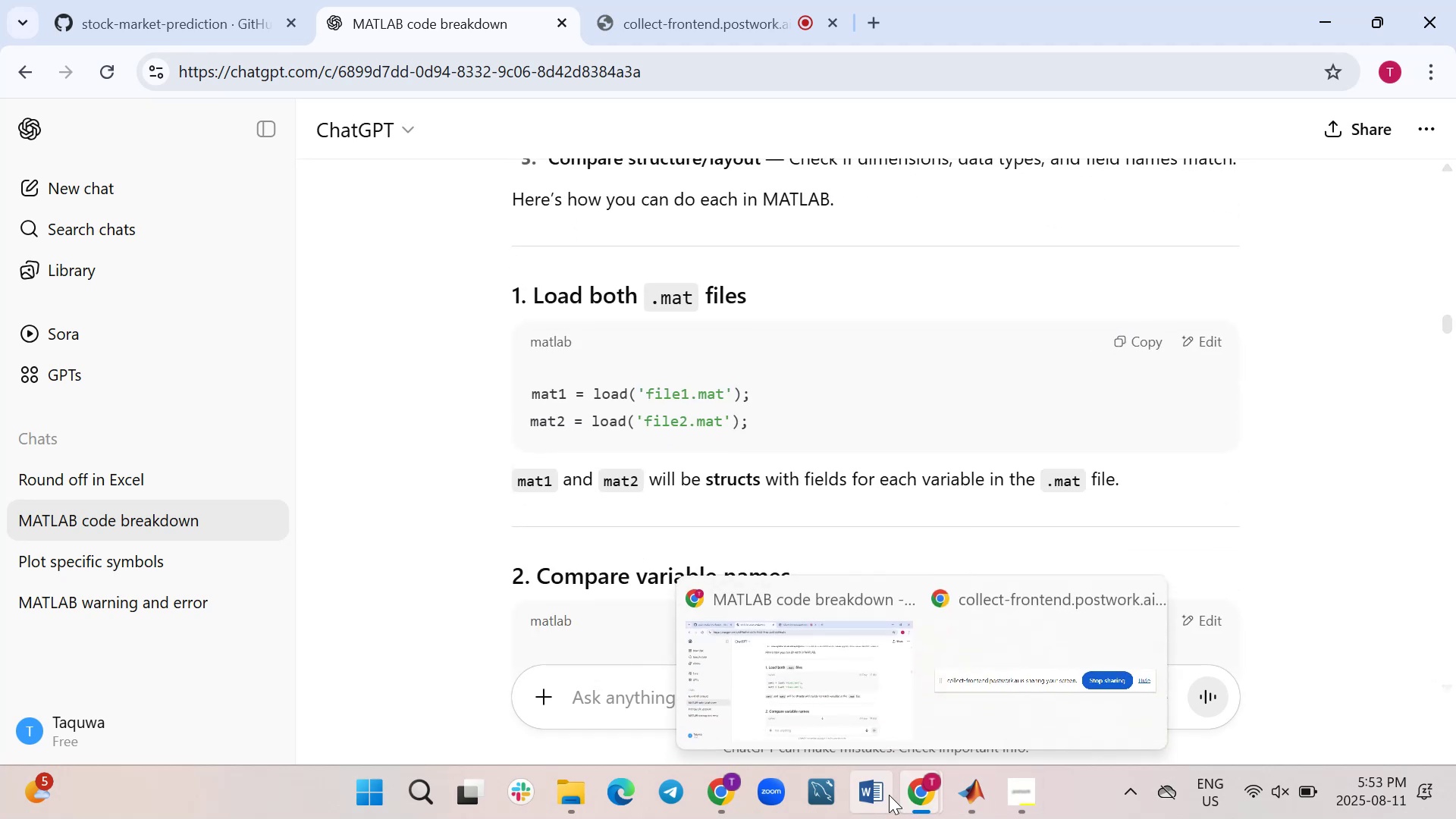 
wait(6.2)
 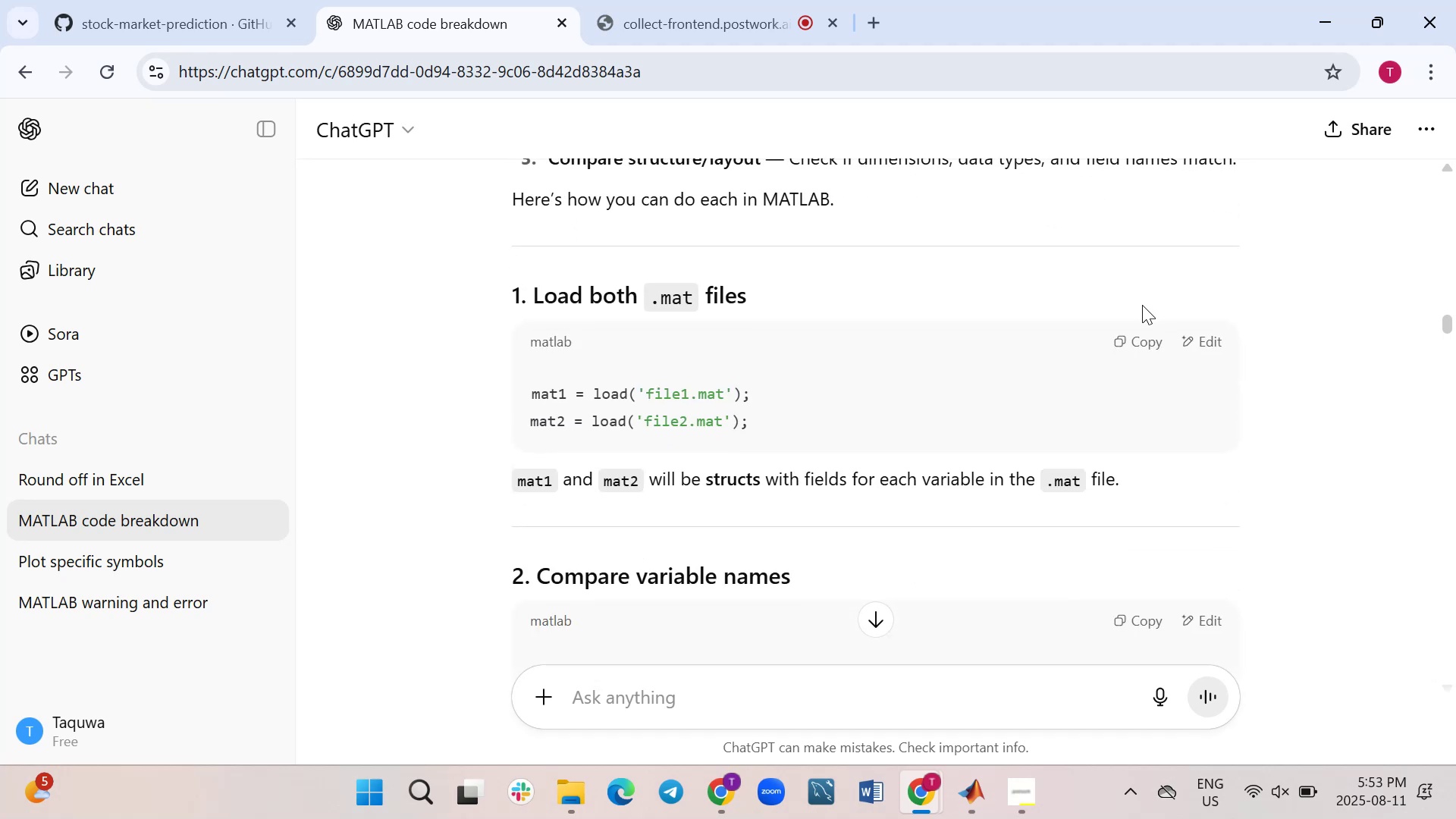 
left_click([934, 690])
 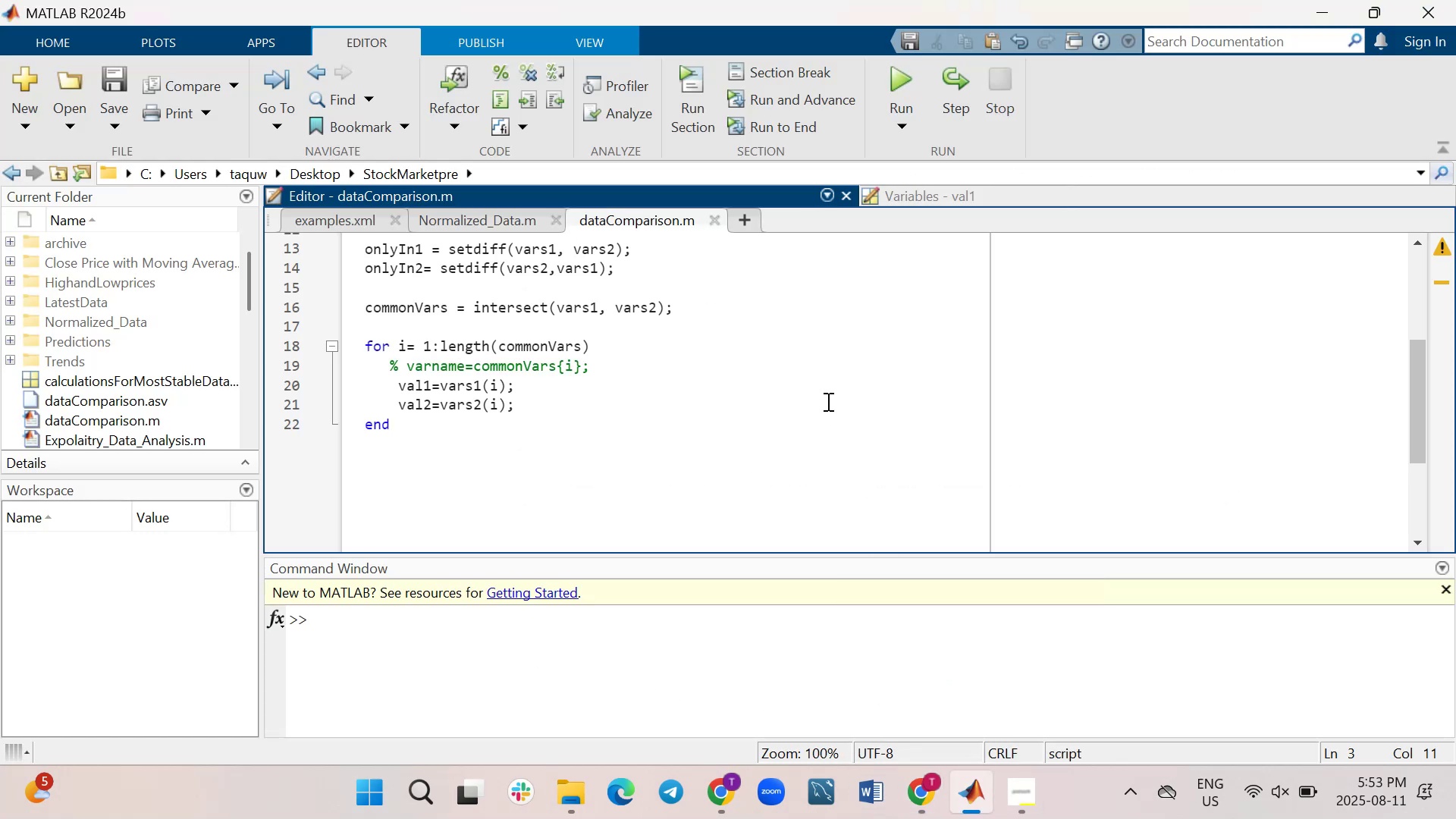 
scroll: coordinate [828, 402], scroll_direction: up, amount: 7.0
 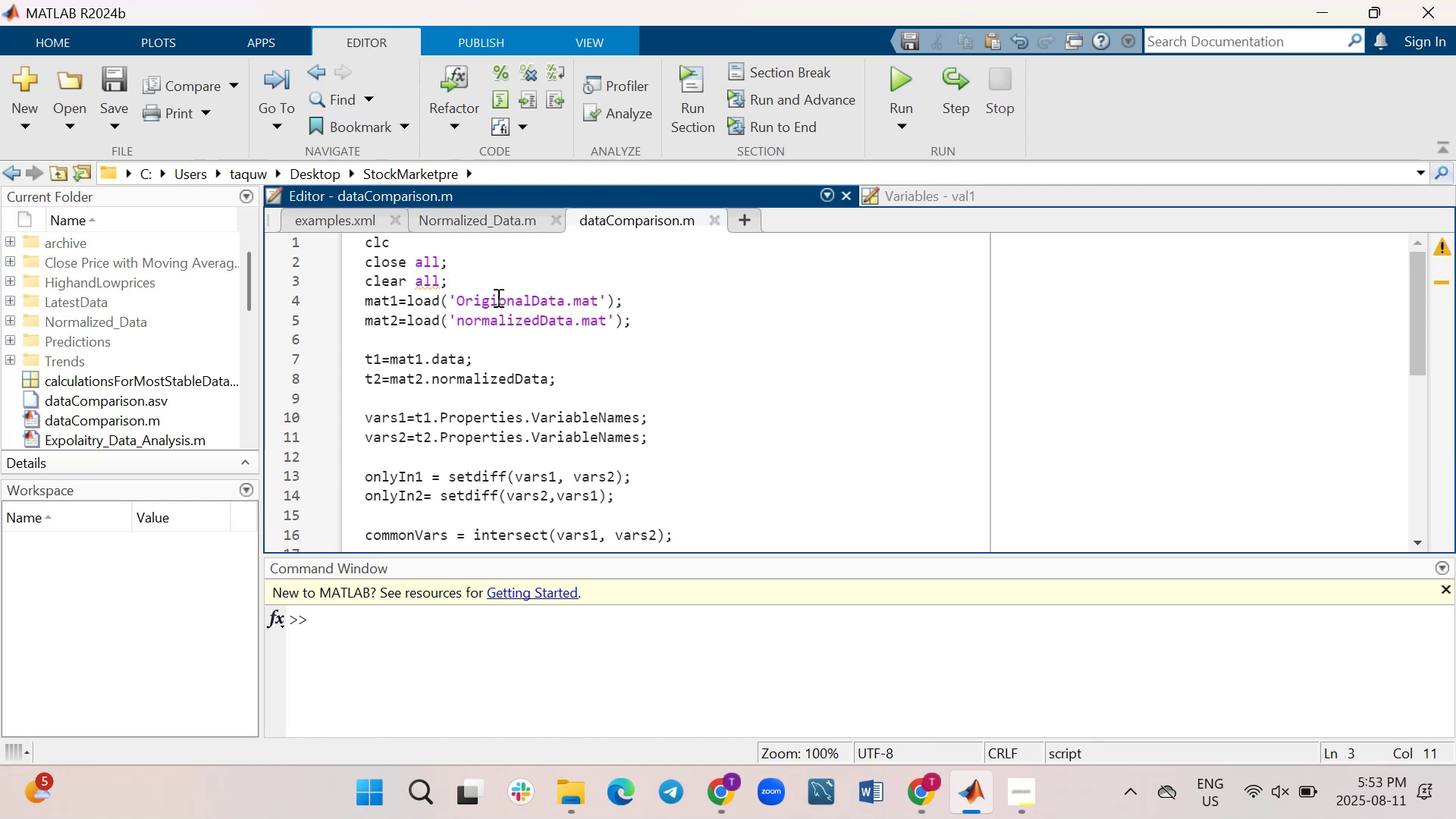 
key(Enter)
 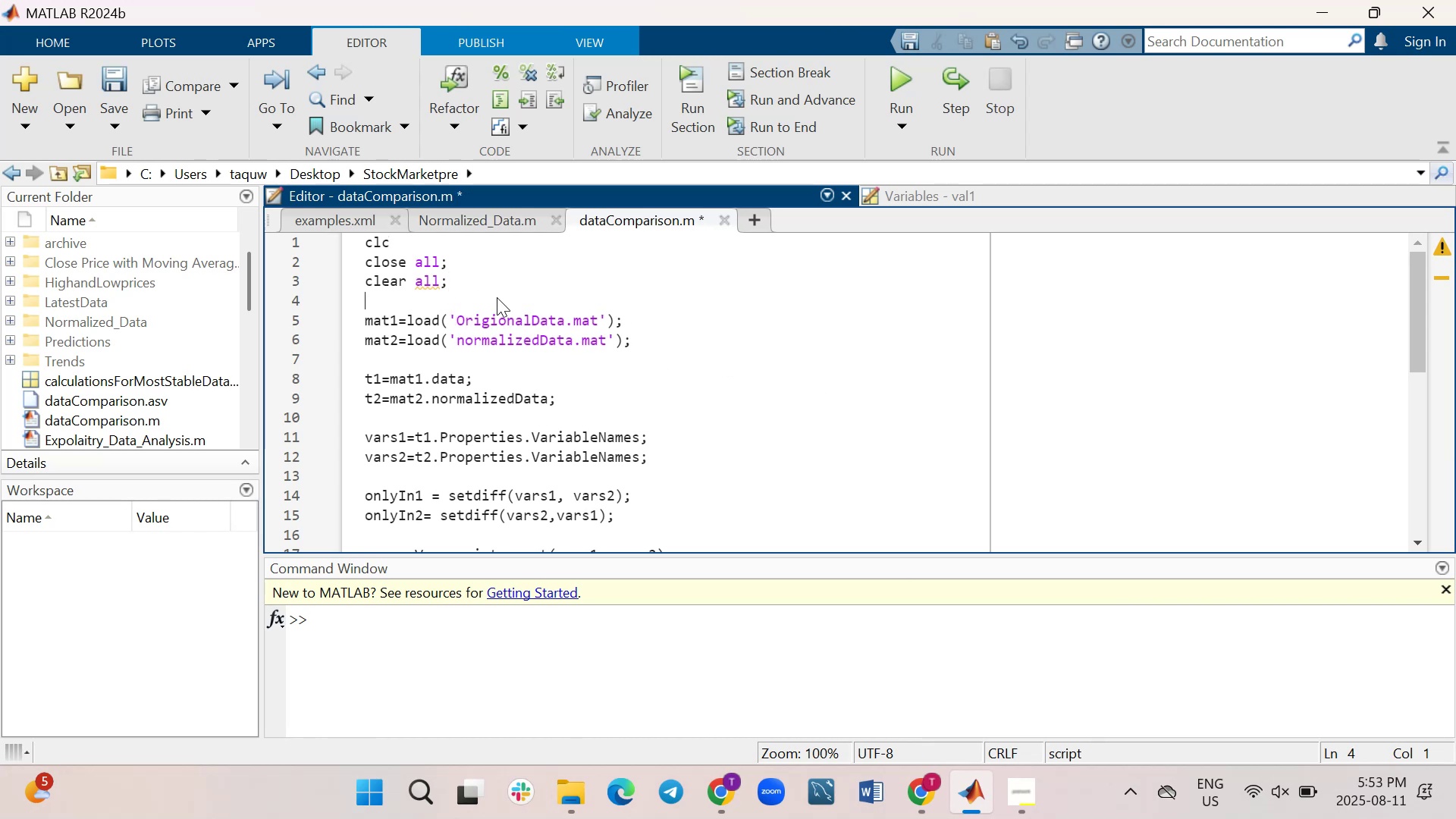 
key(Control+Backslash)
 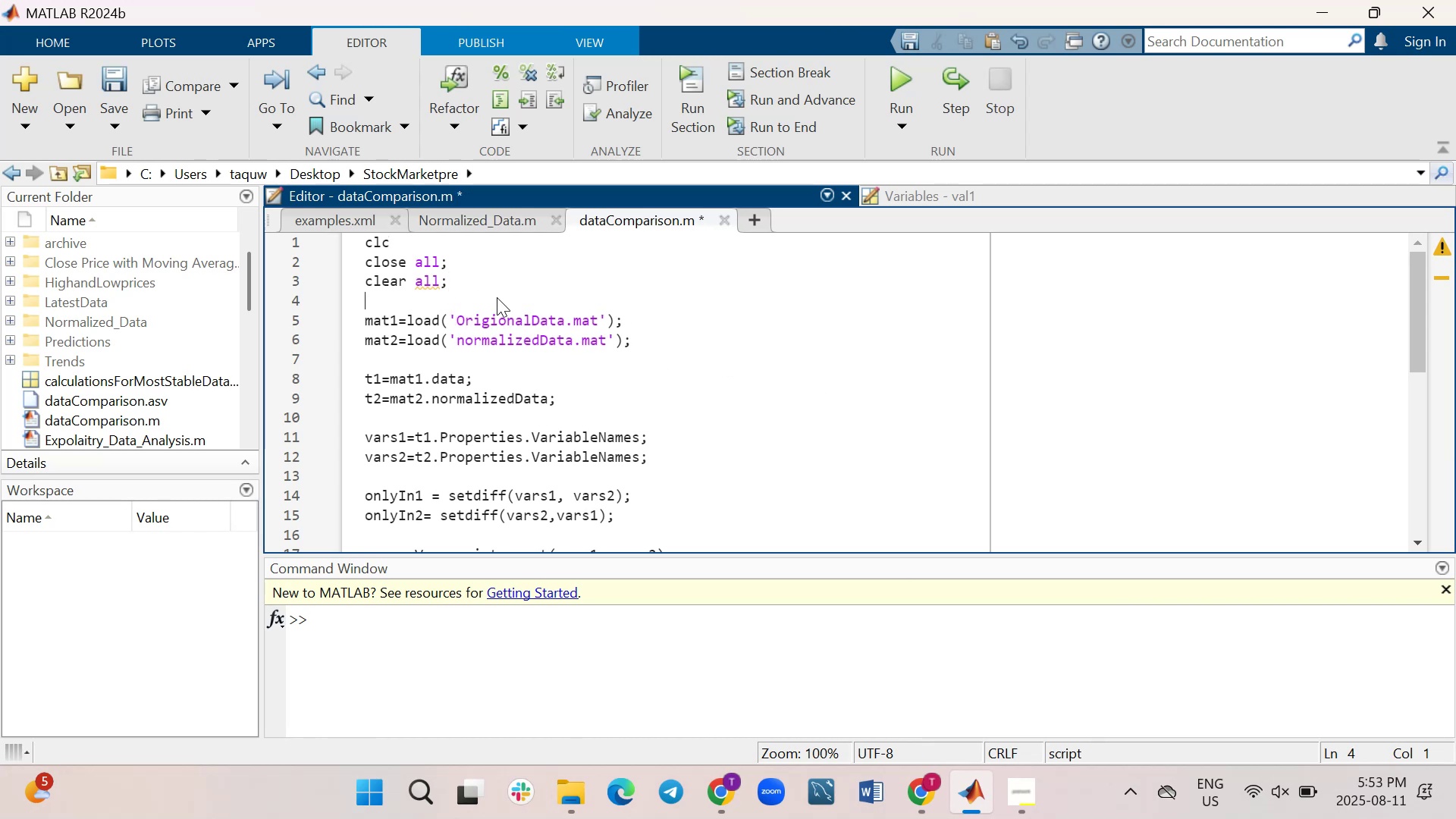 
key(Slash)
 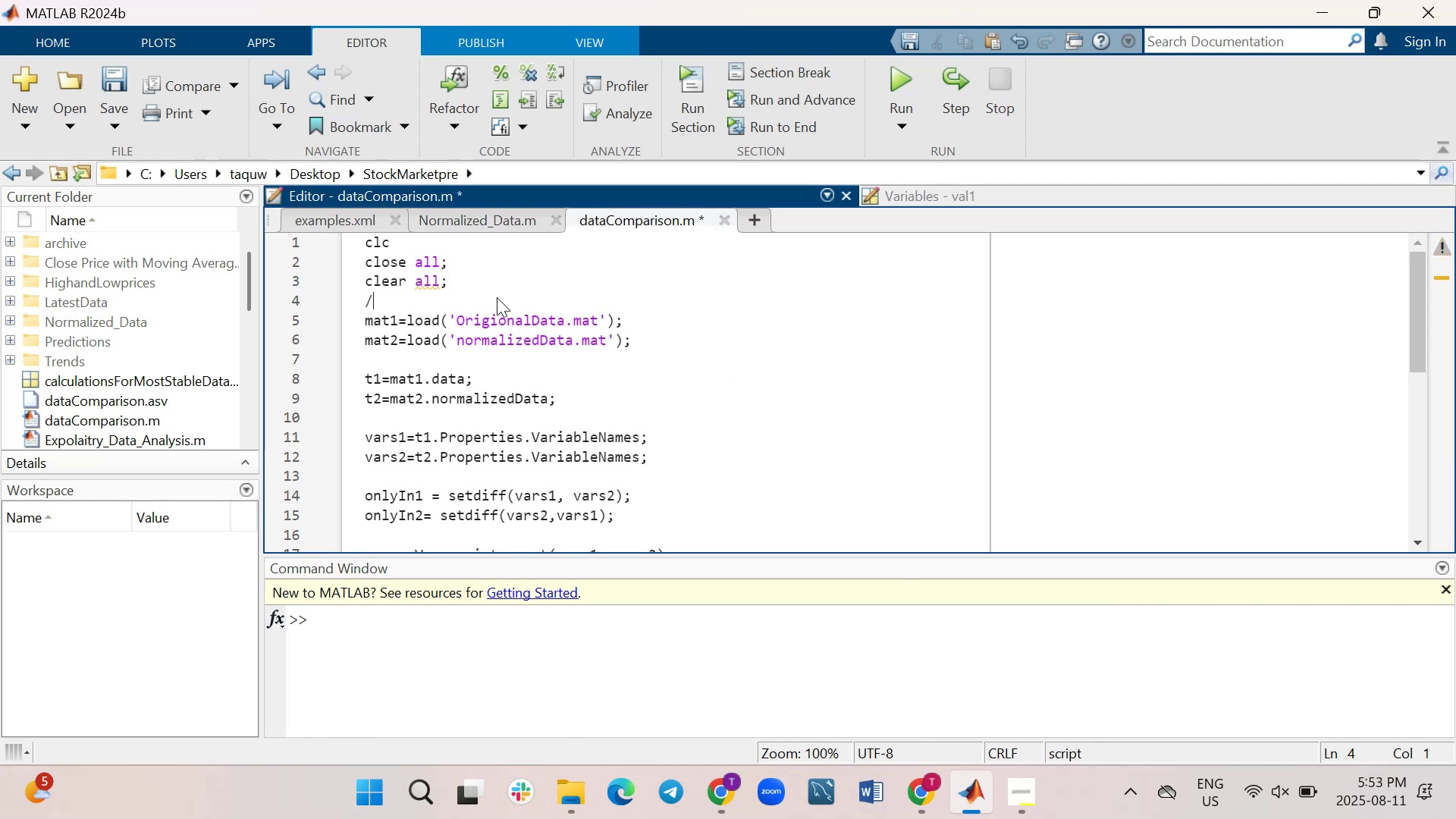 
hold_key(key=Slash, duration=0.7)
 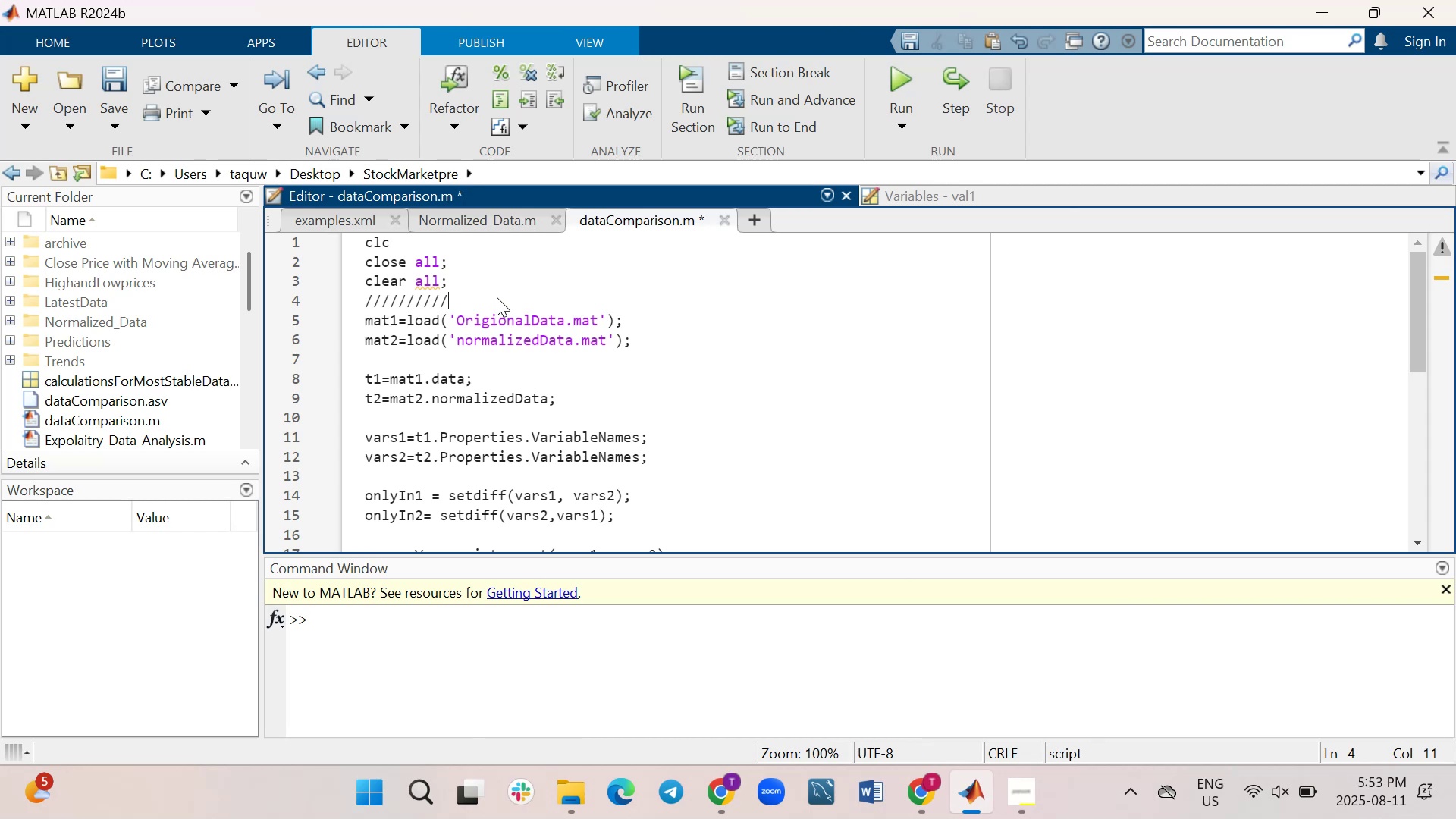 
key(Backspace)
 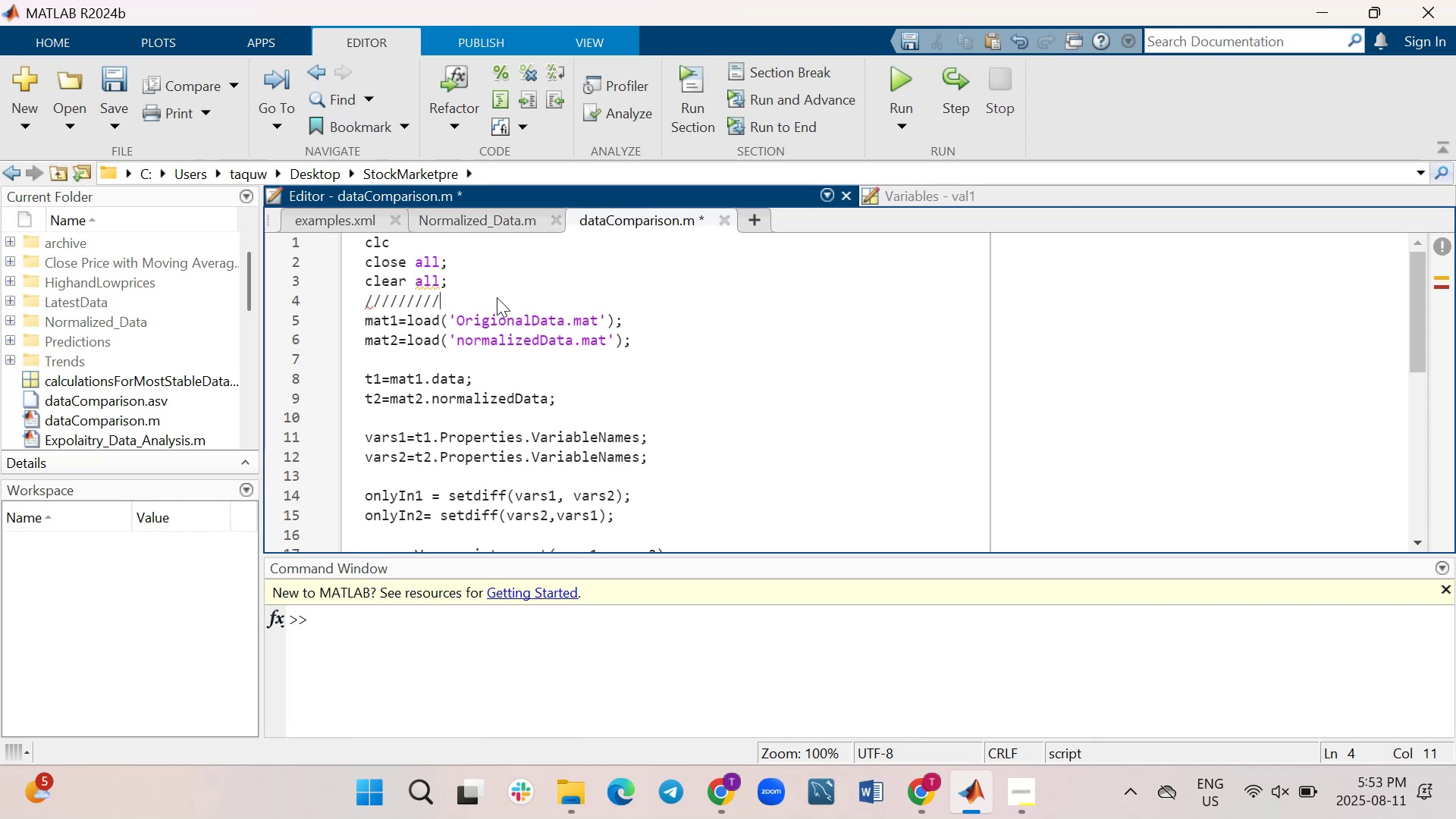 
key(Backspace)
 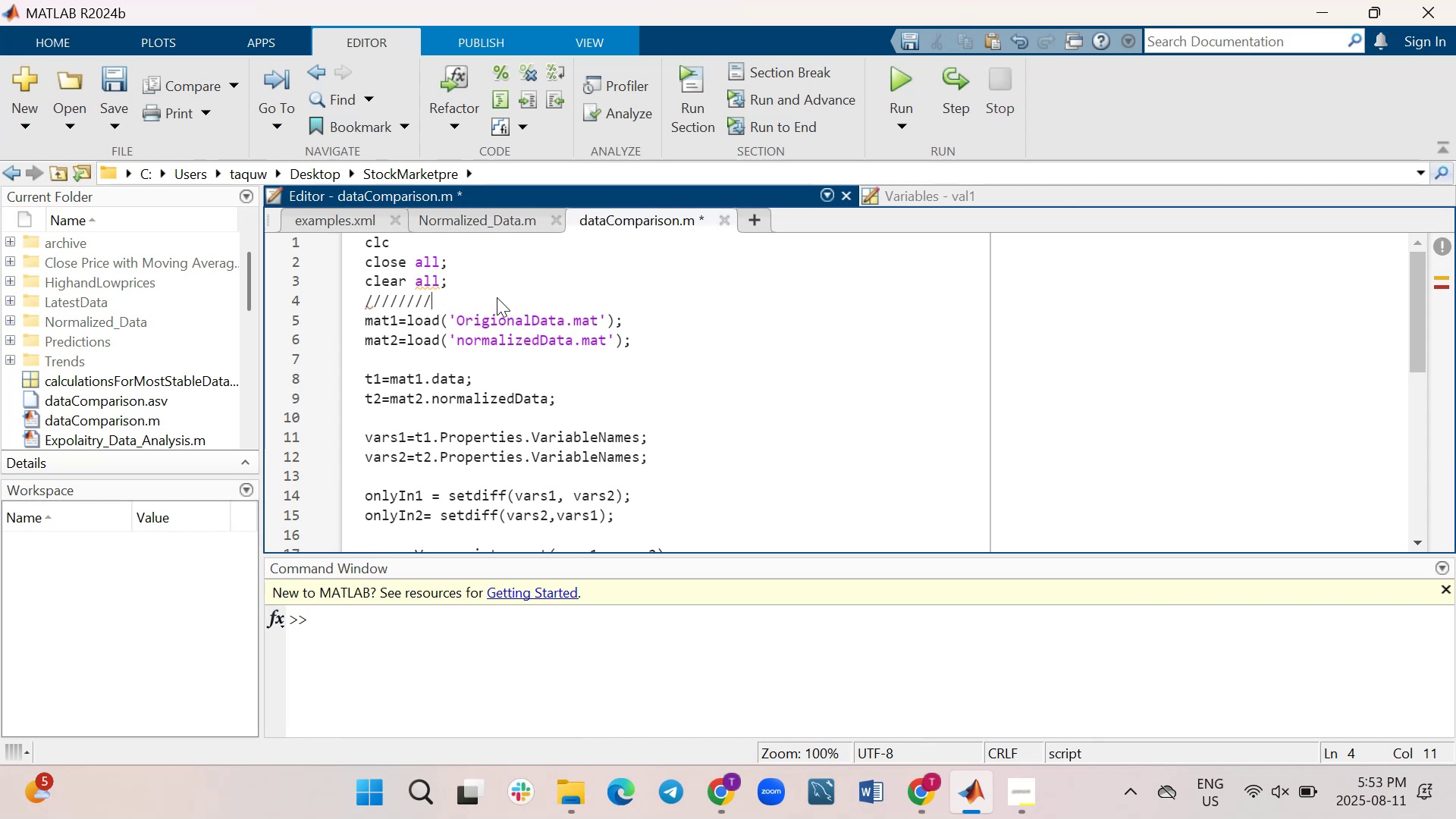 
key(Backspace)
 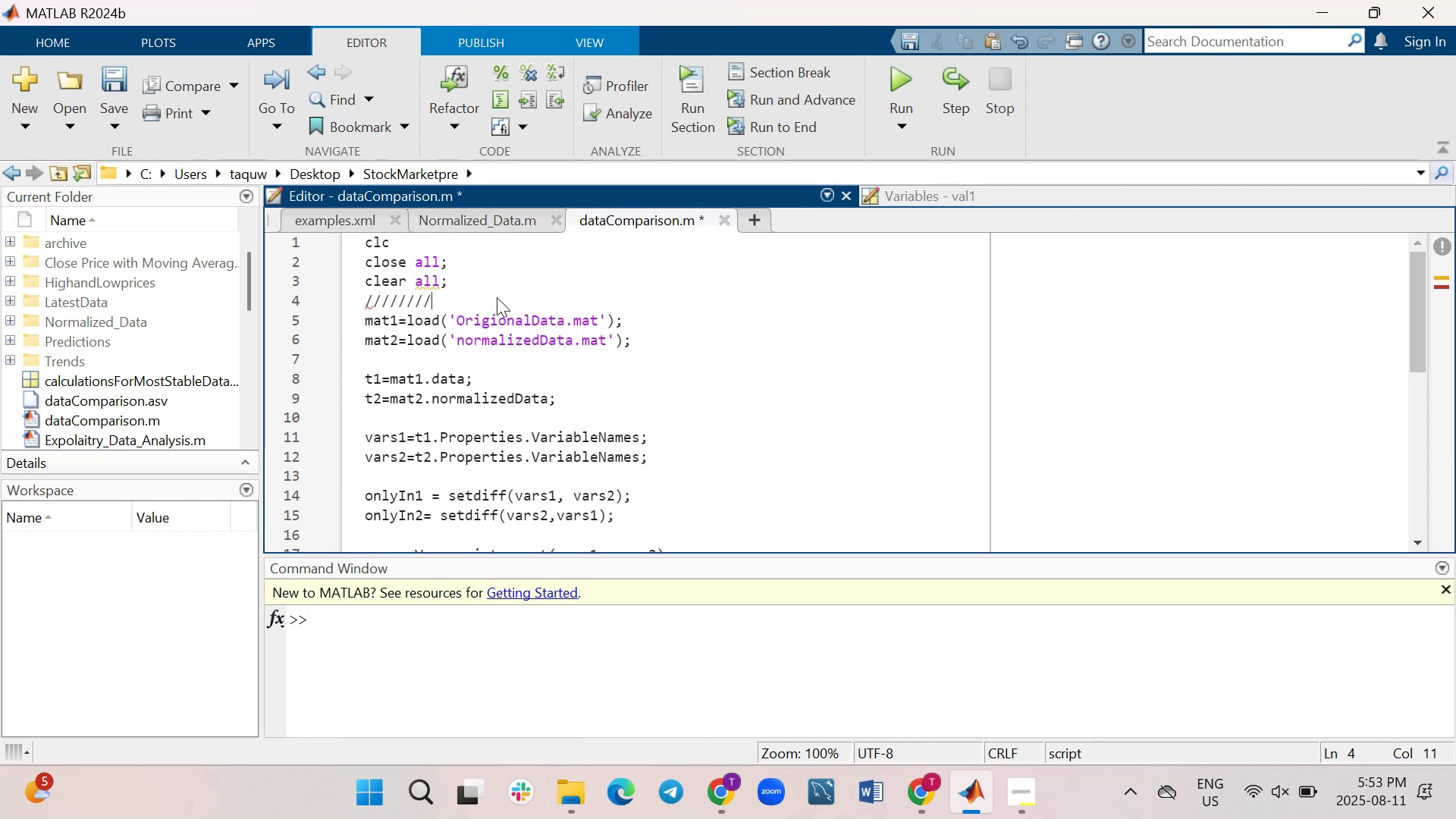 
key(Backspace)
 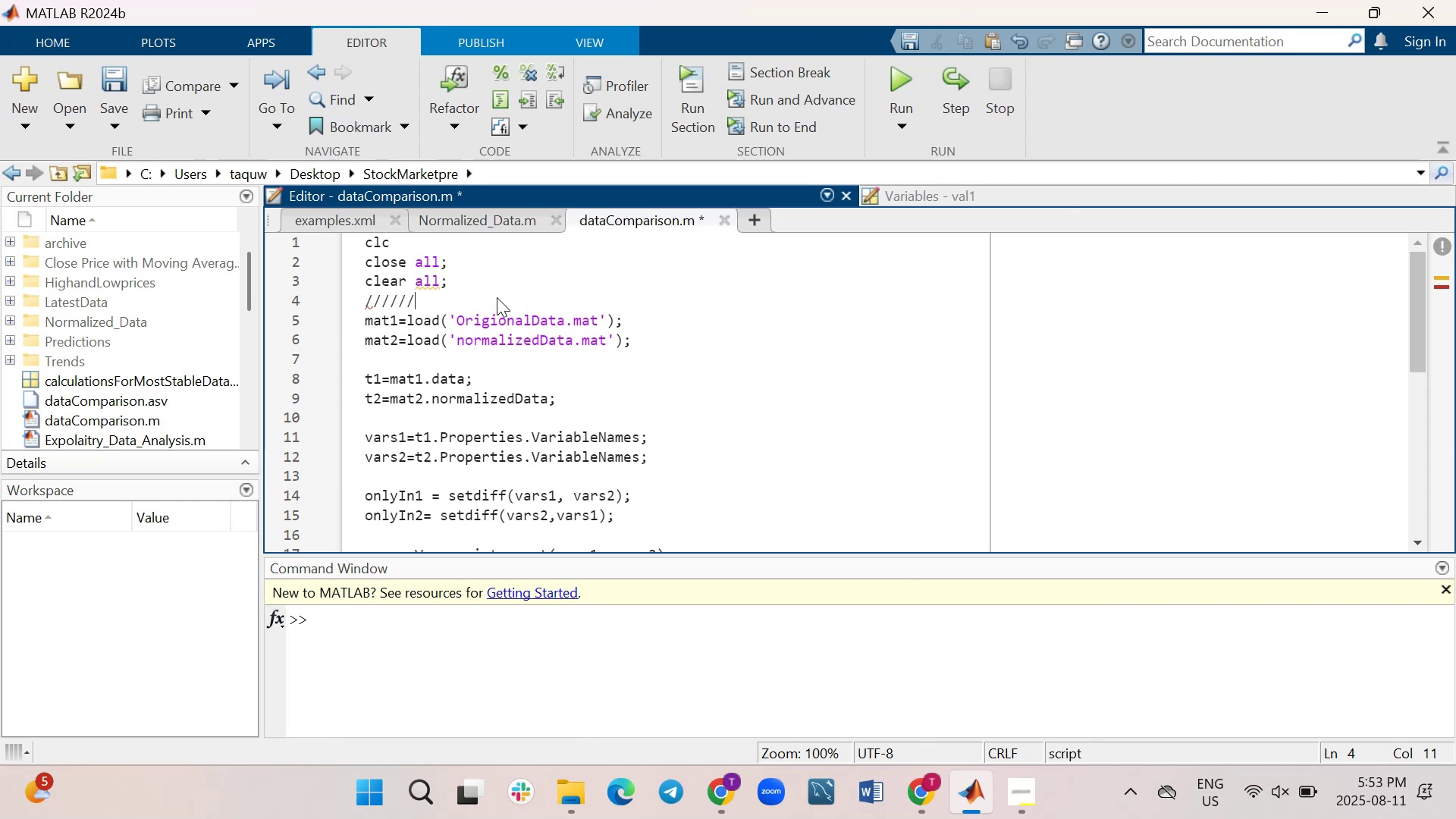 
key(Backspace)
 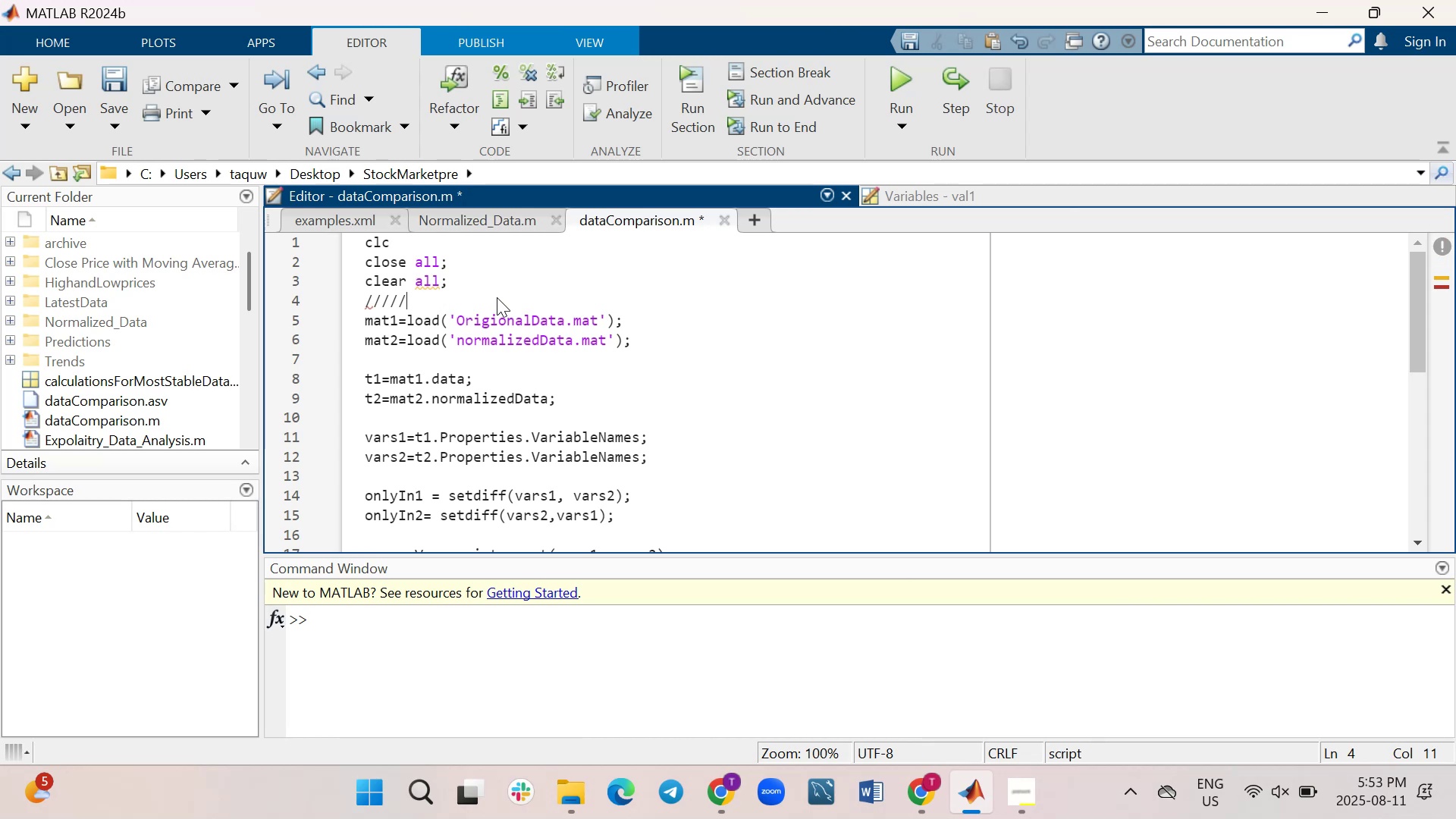 
key(Backspace)
 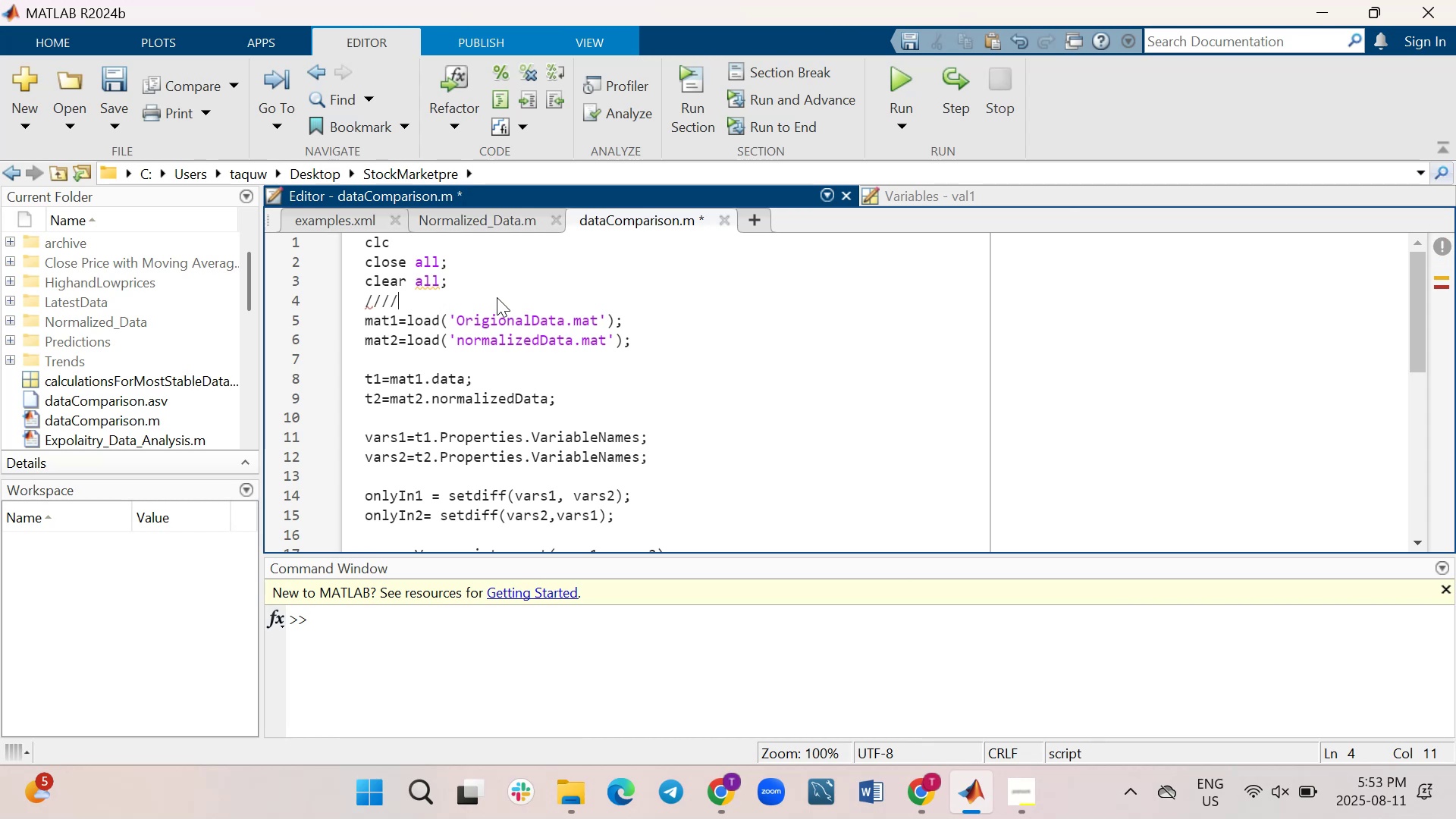 
key(Backspace)
 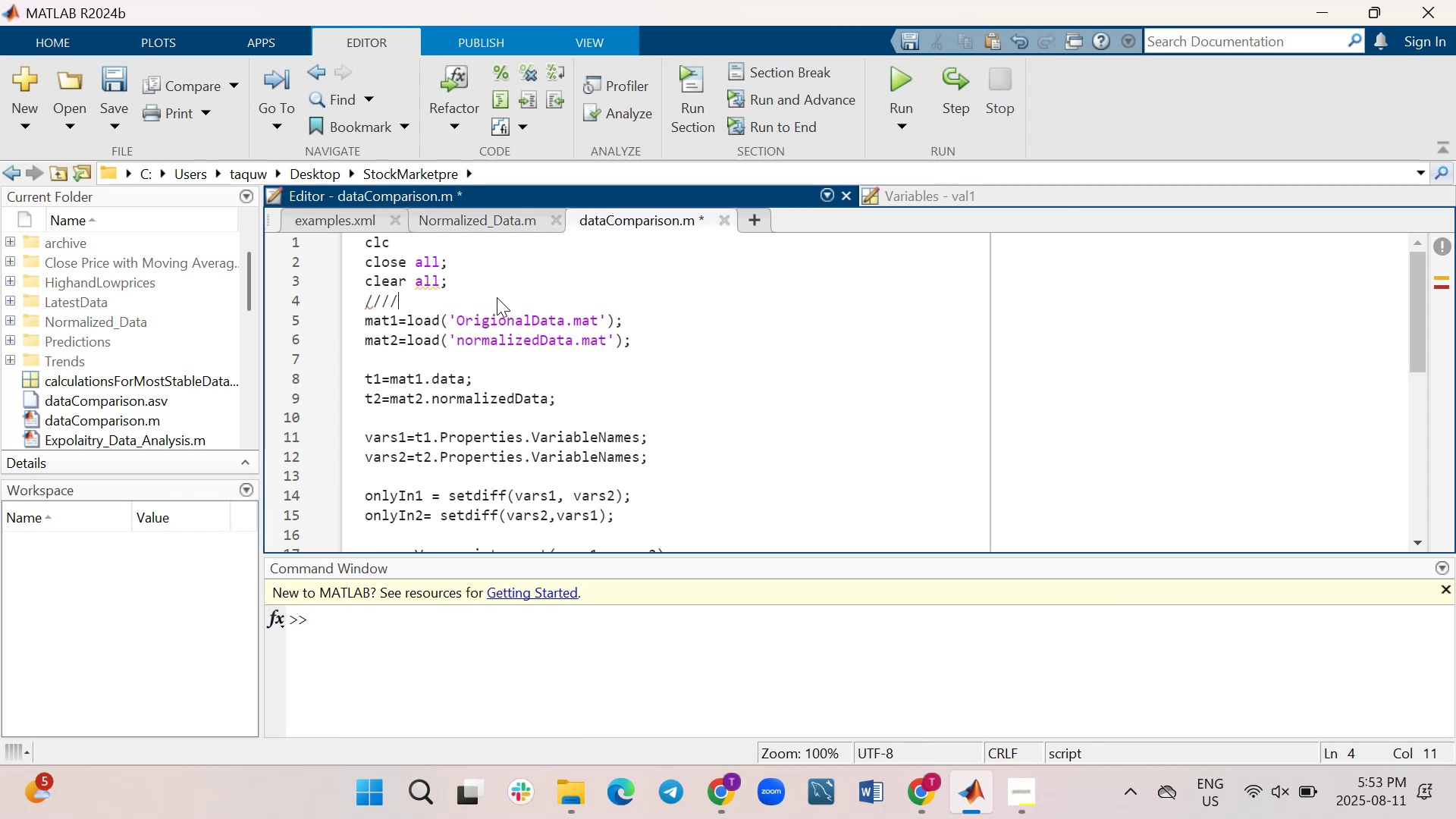 
key(Backspace)
 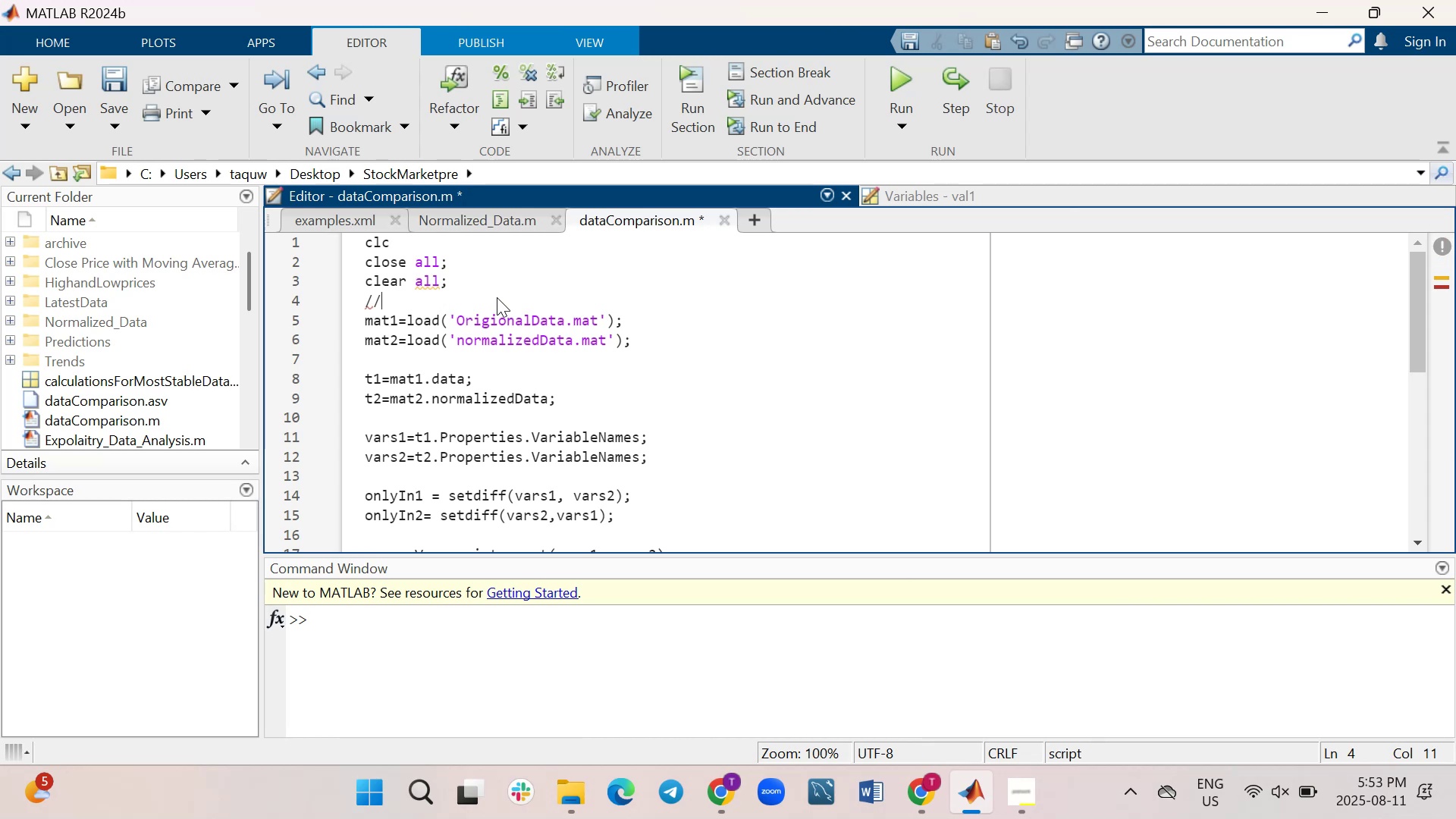 
key(Backspace)
 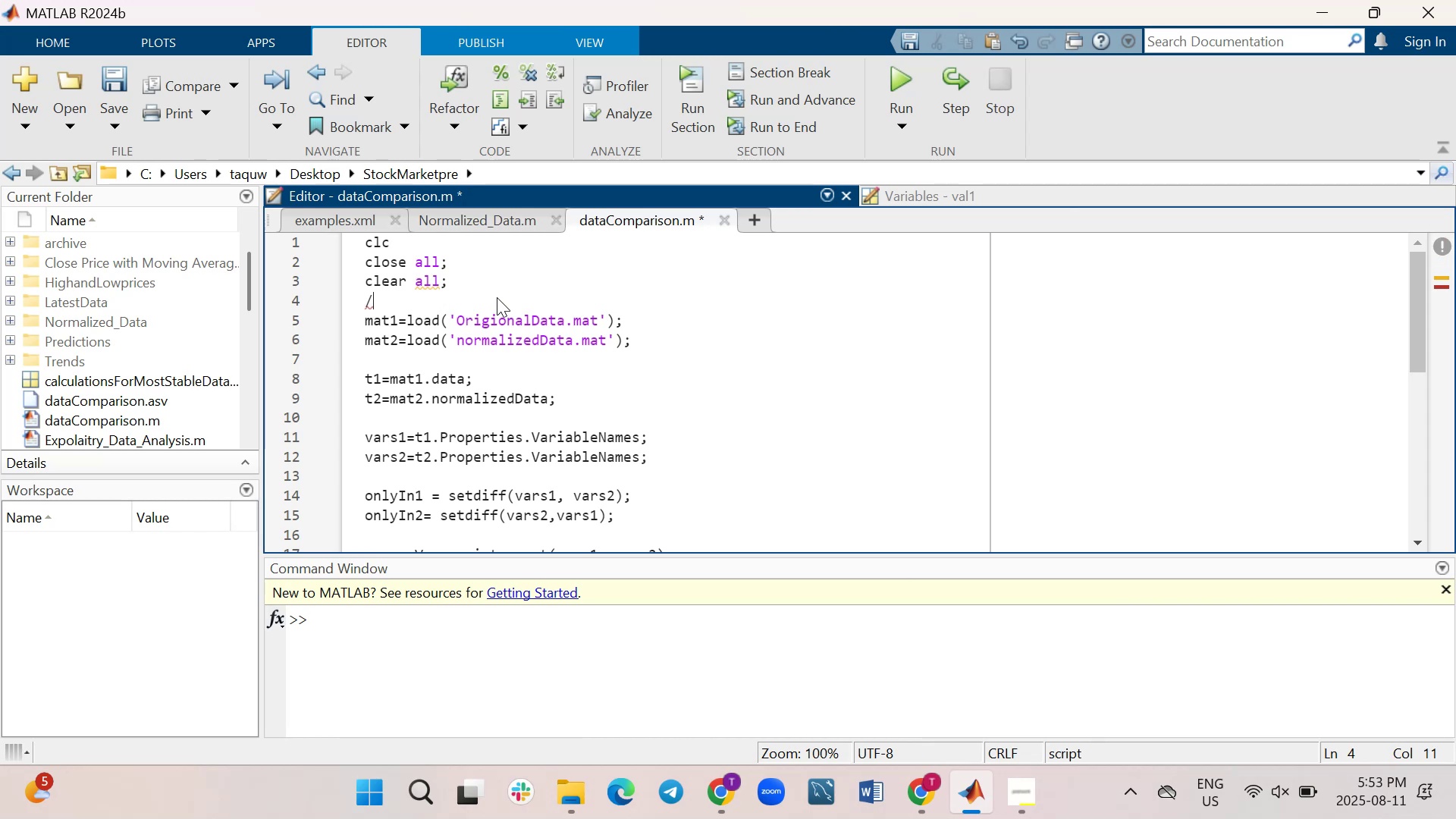 
key(Backspace)
 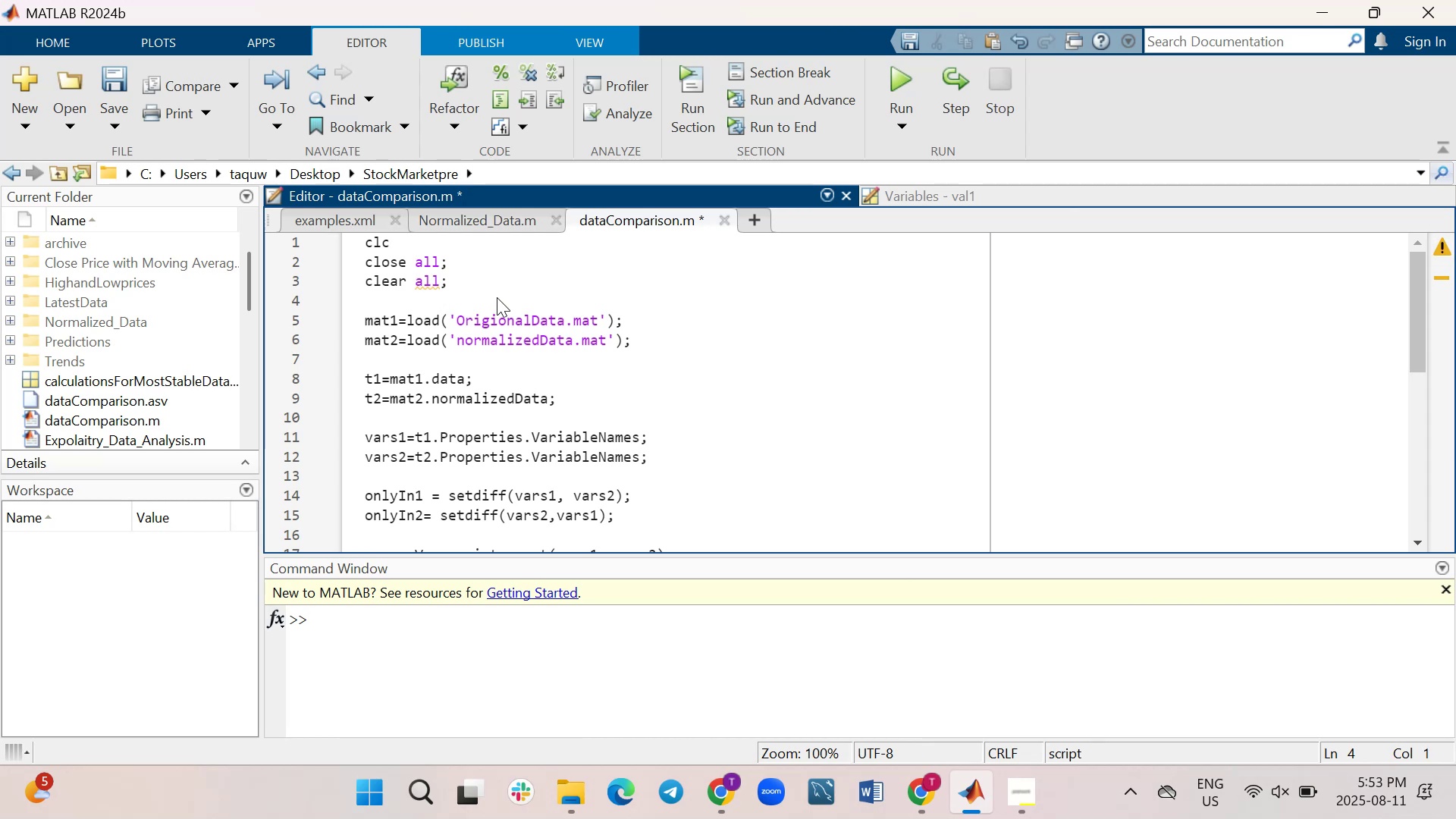 
hold_key(key=5, duration=1.51)
 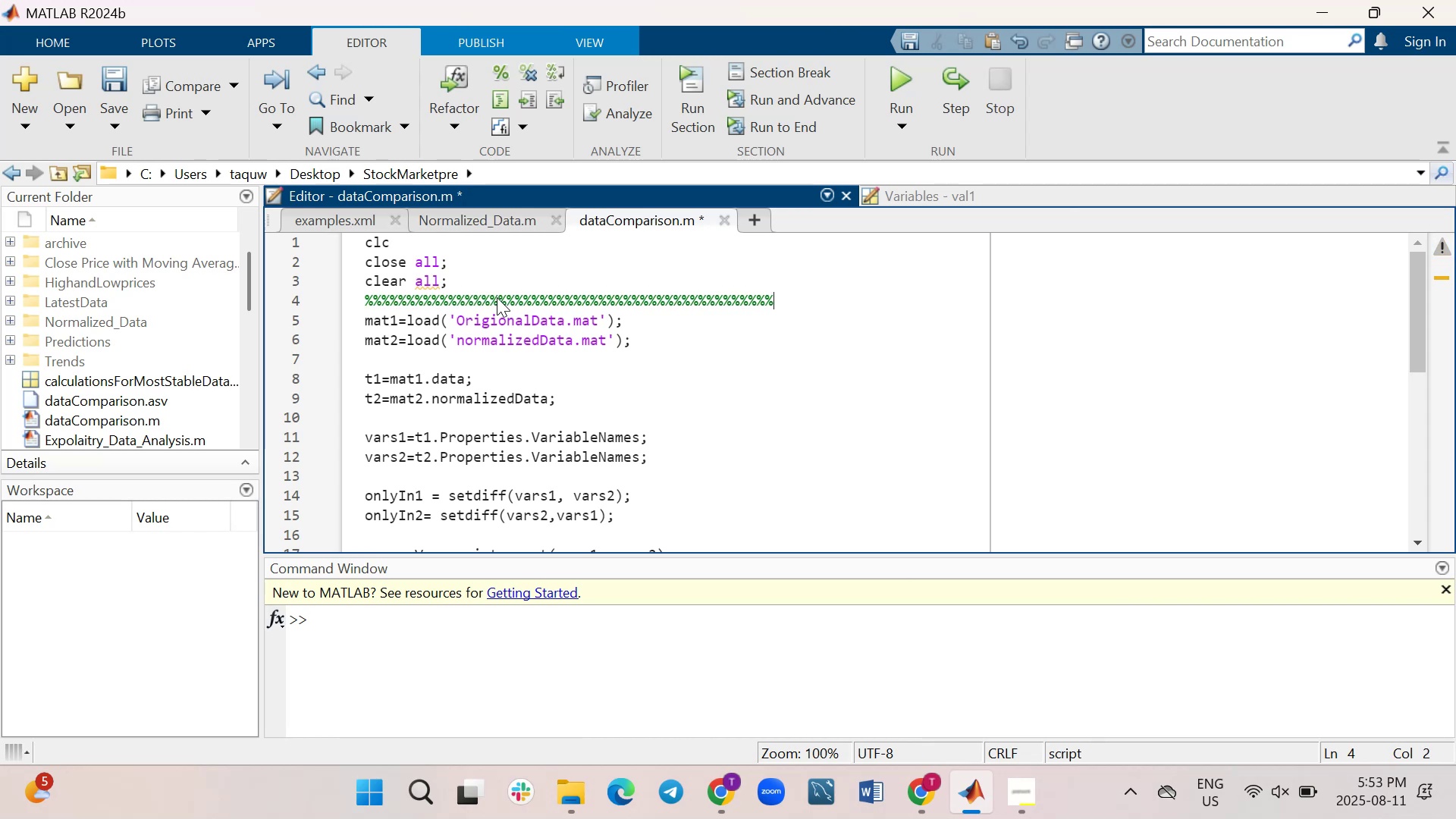 
hold_key(key=5, duration=1.53)
 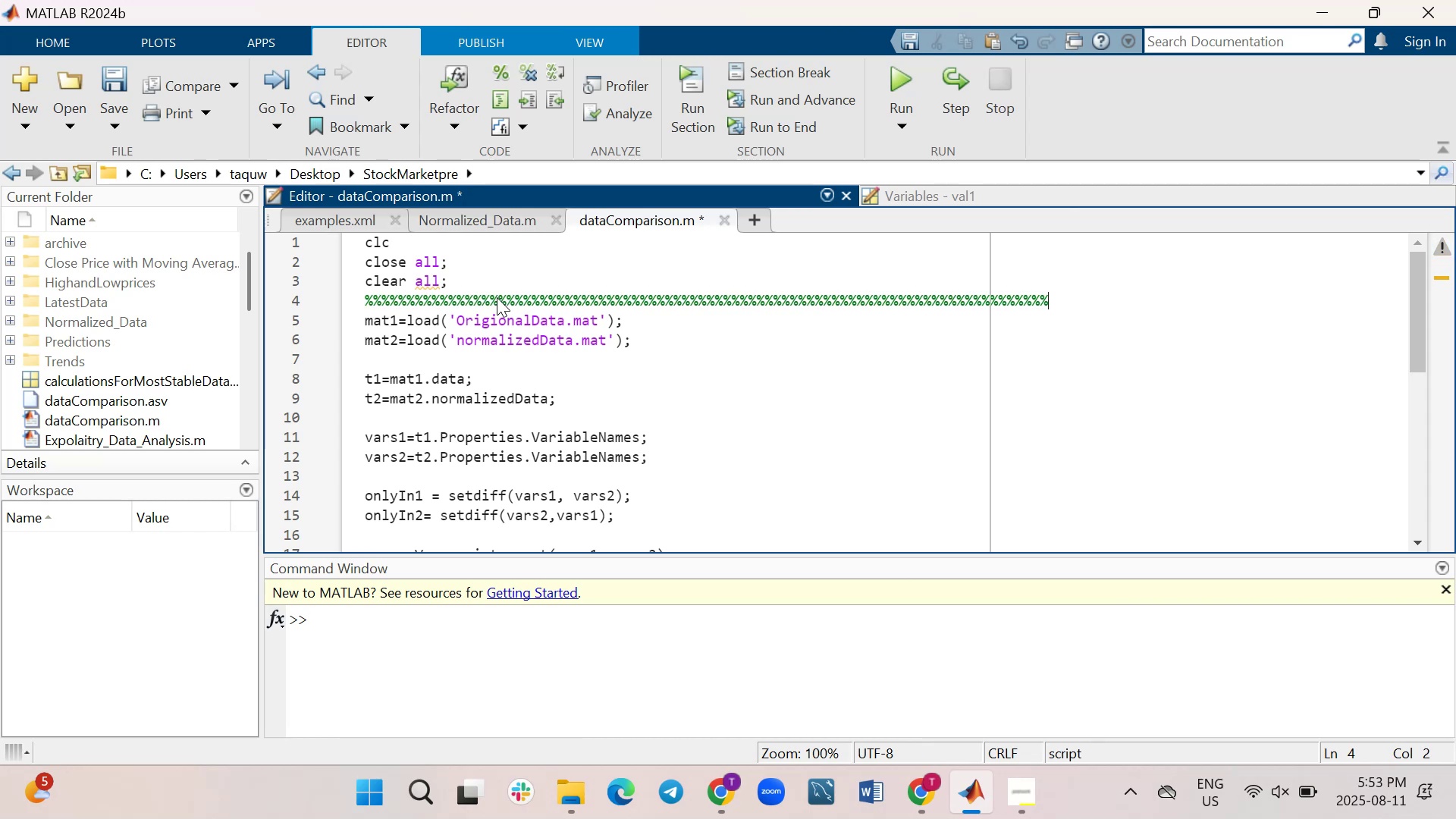 
type(%%%%%%%)
 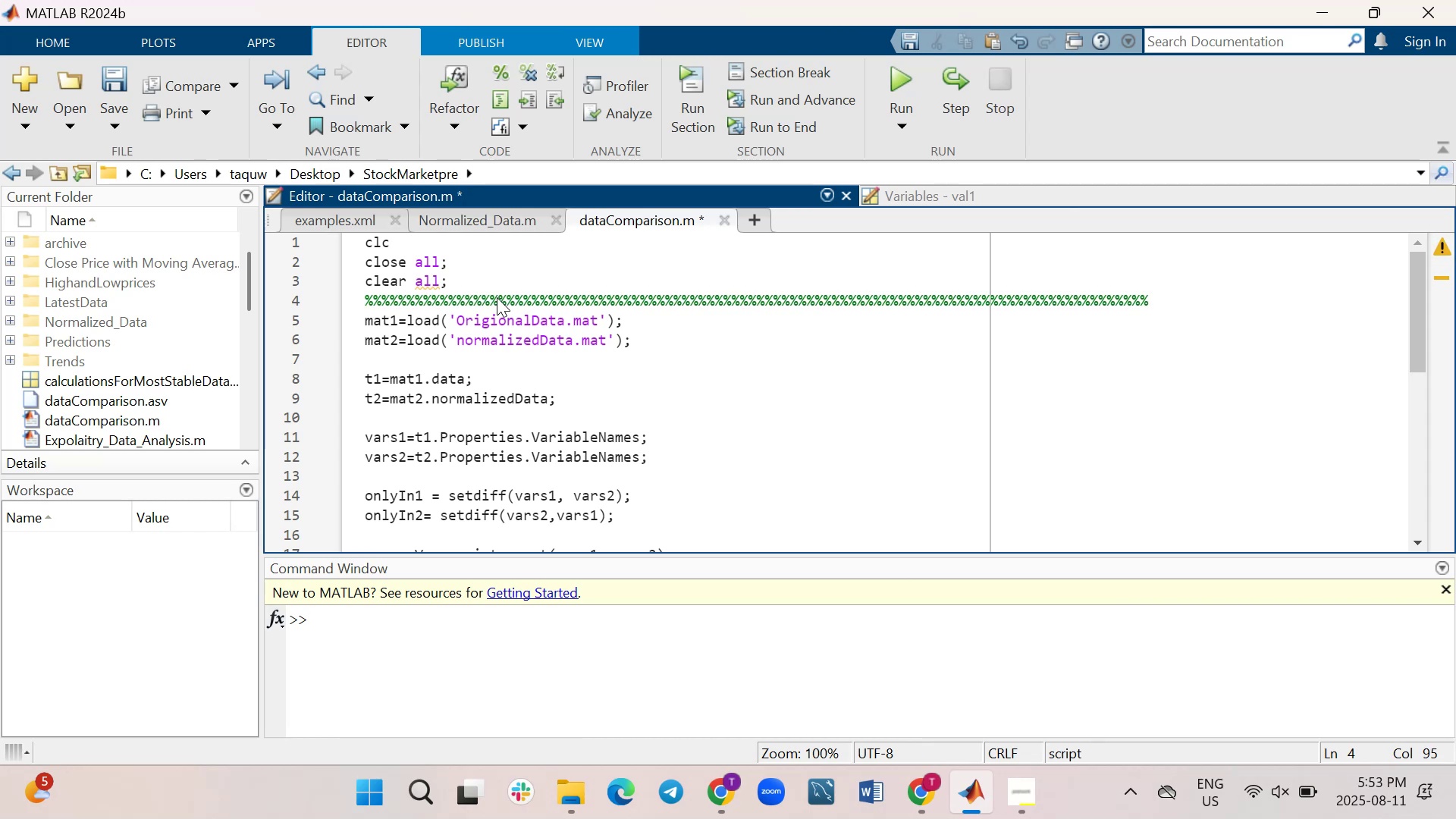 
key(Shift+Enter)
 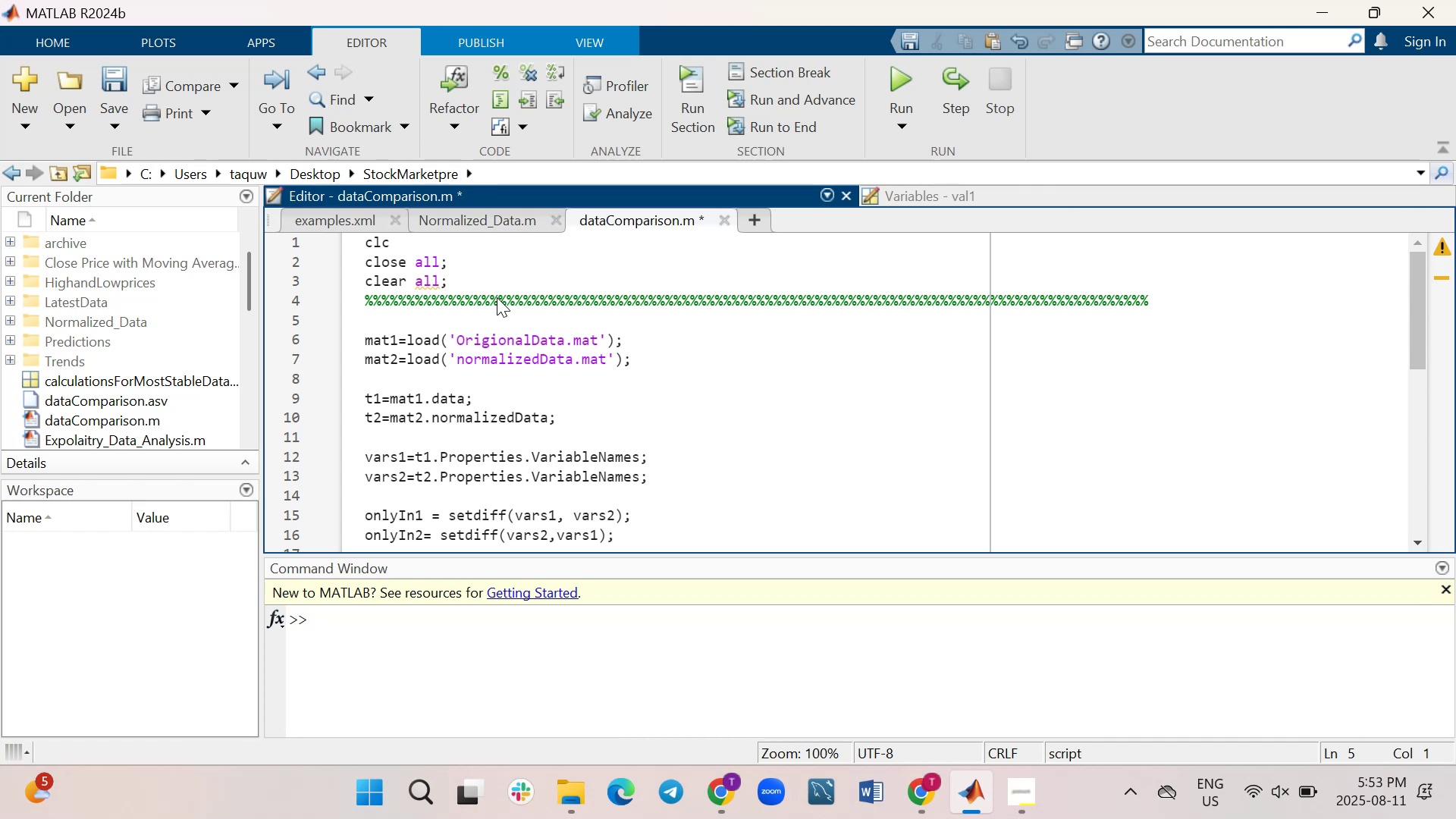 
hold_key(key=ShiftLeft, duration=1.46)
 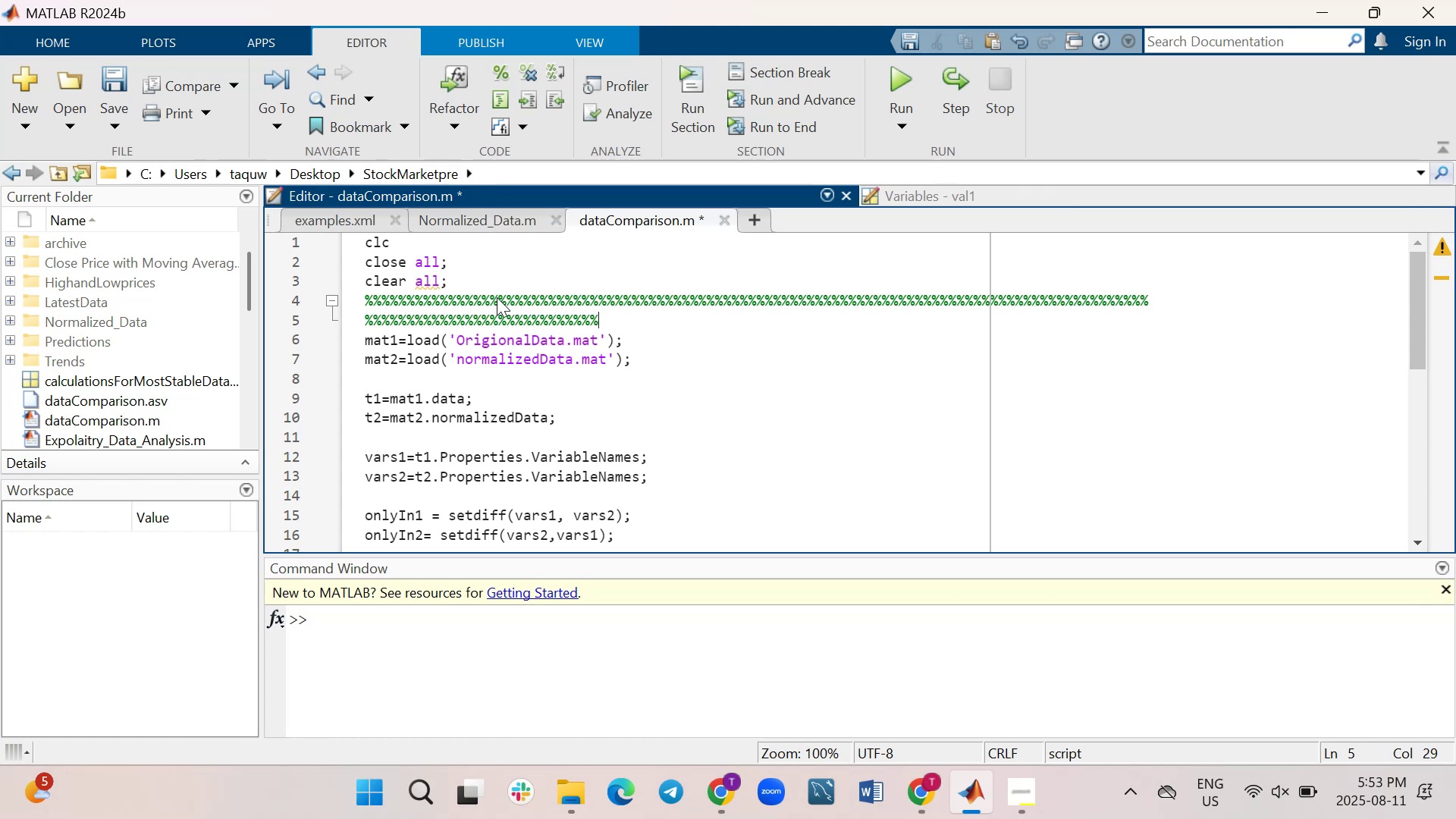 
hold_key(key=5, duration=1.29)
 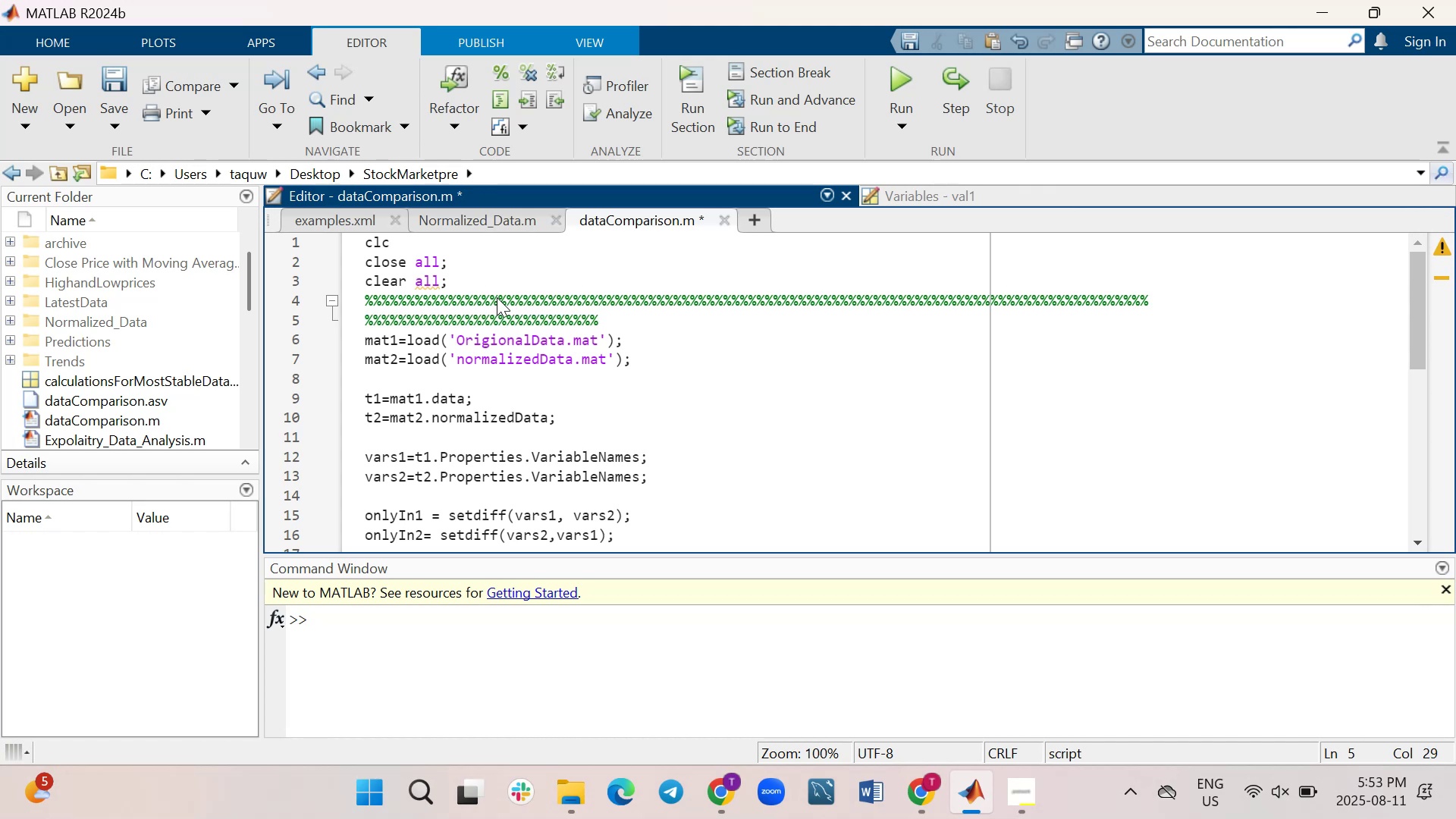 
type(LoadFiles)
 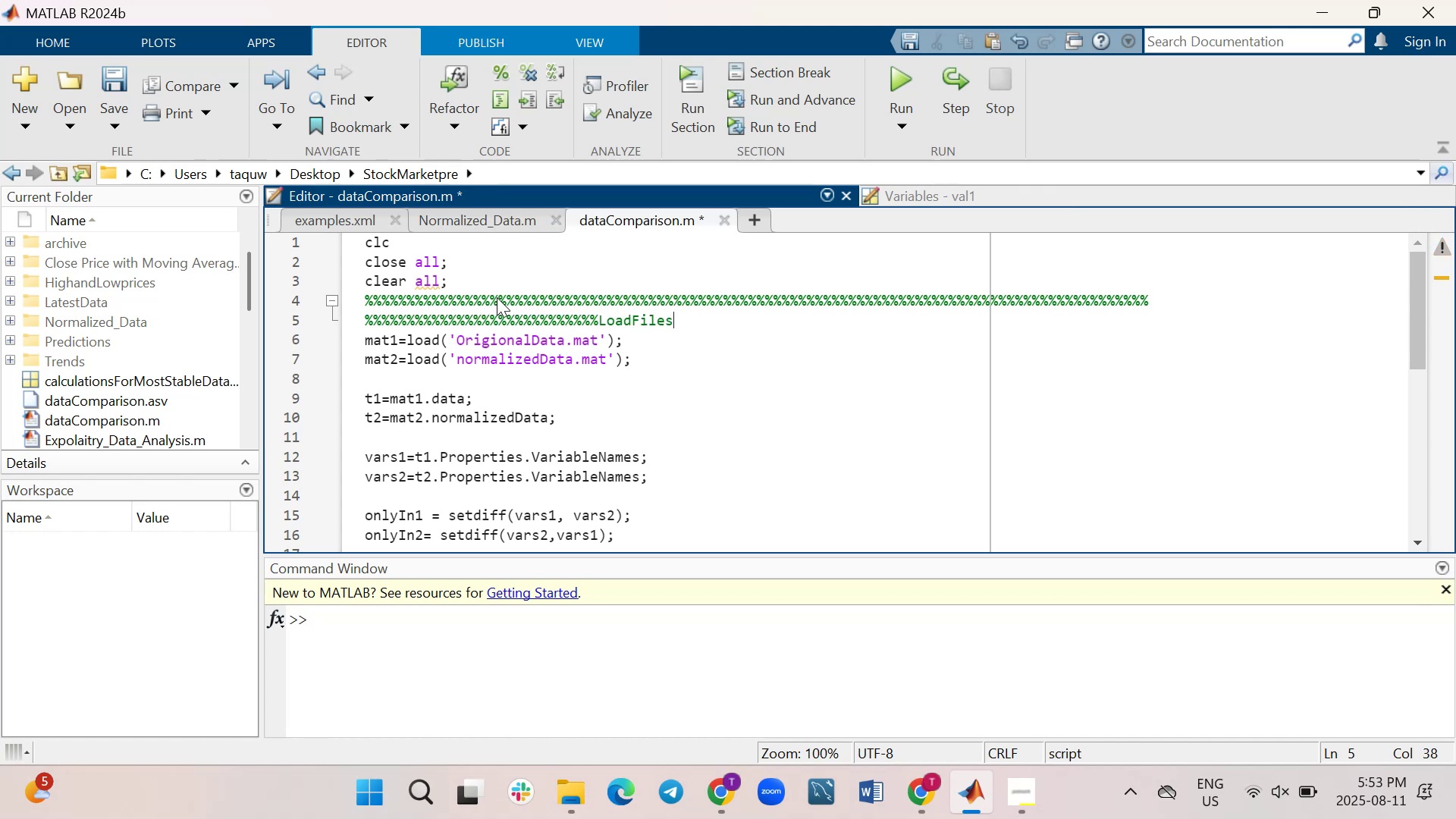 
hold_key(key=ControlLeft, duration=1.3)
 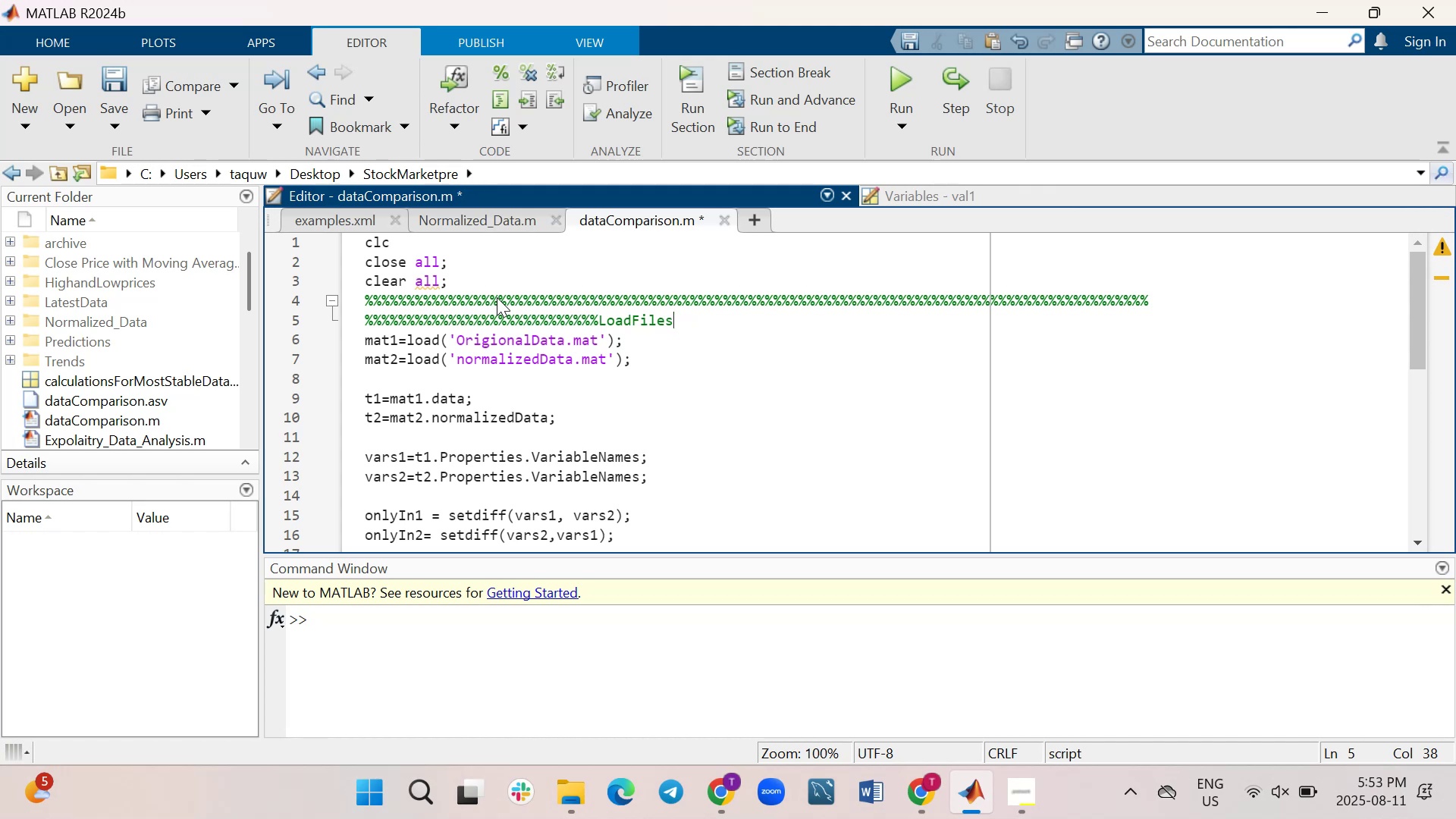 
hold_key(key=5, duration=0.94)
 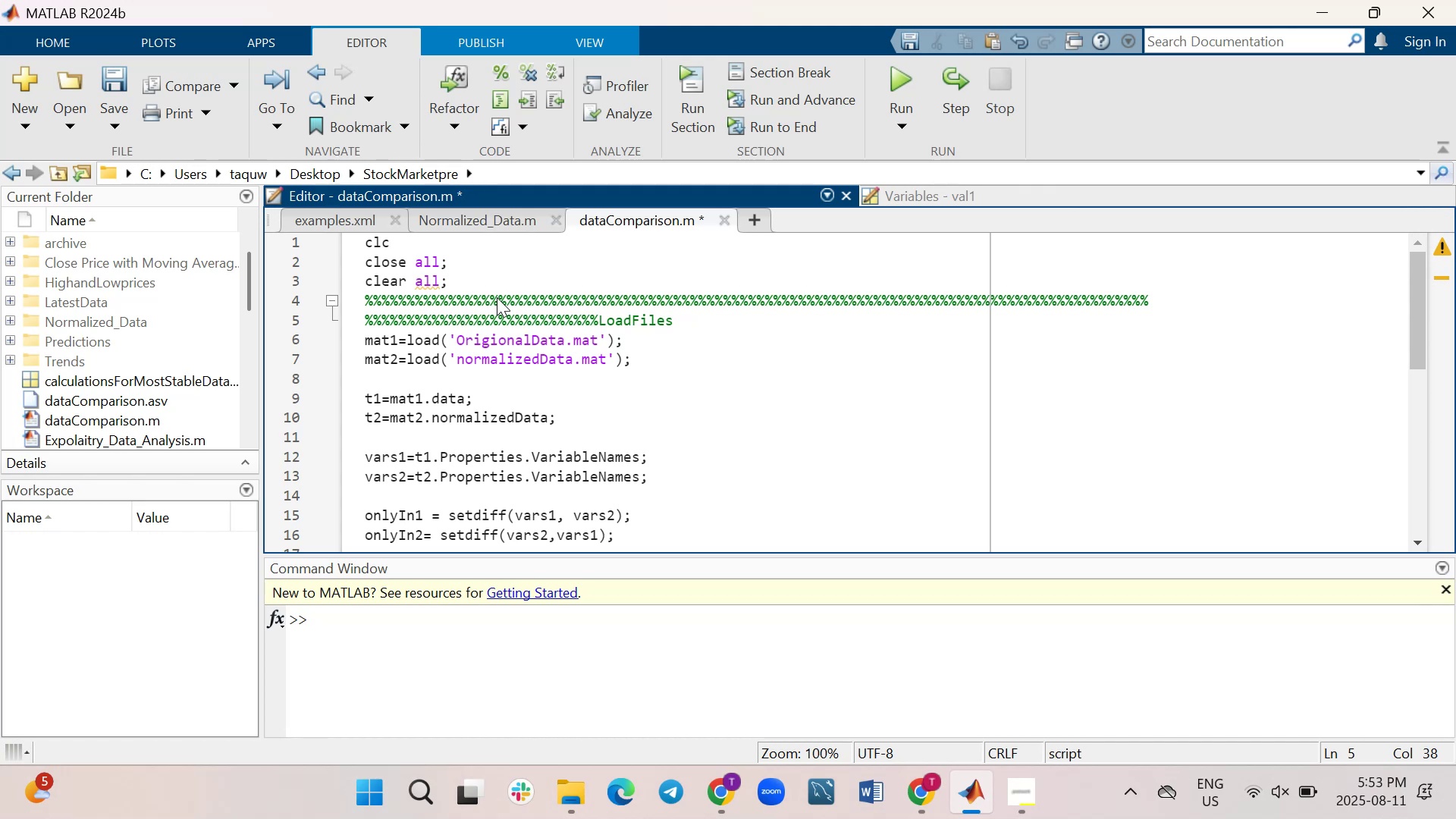 
hold_key(key=5, duration=1.51)
 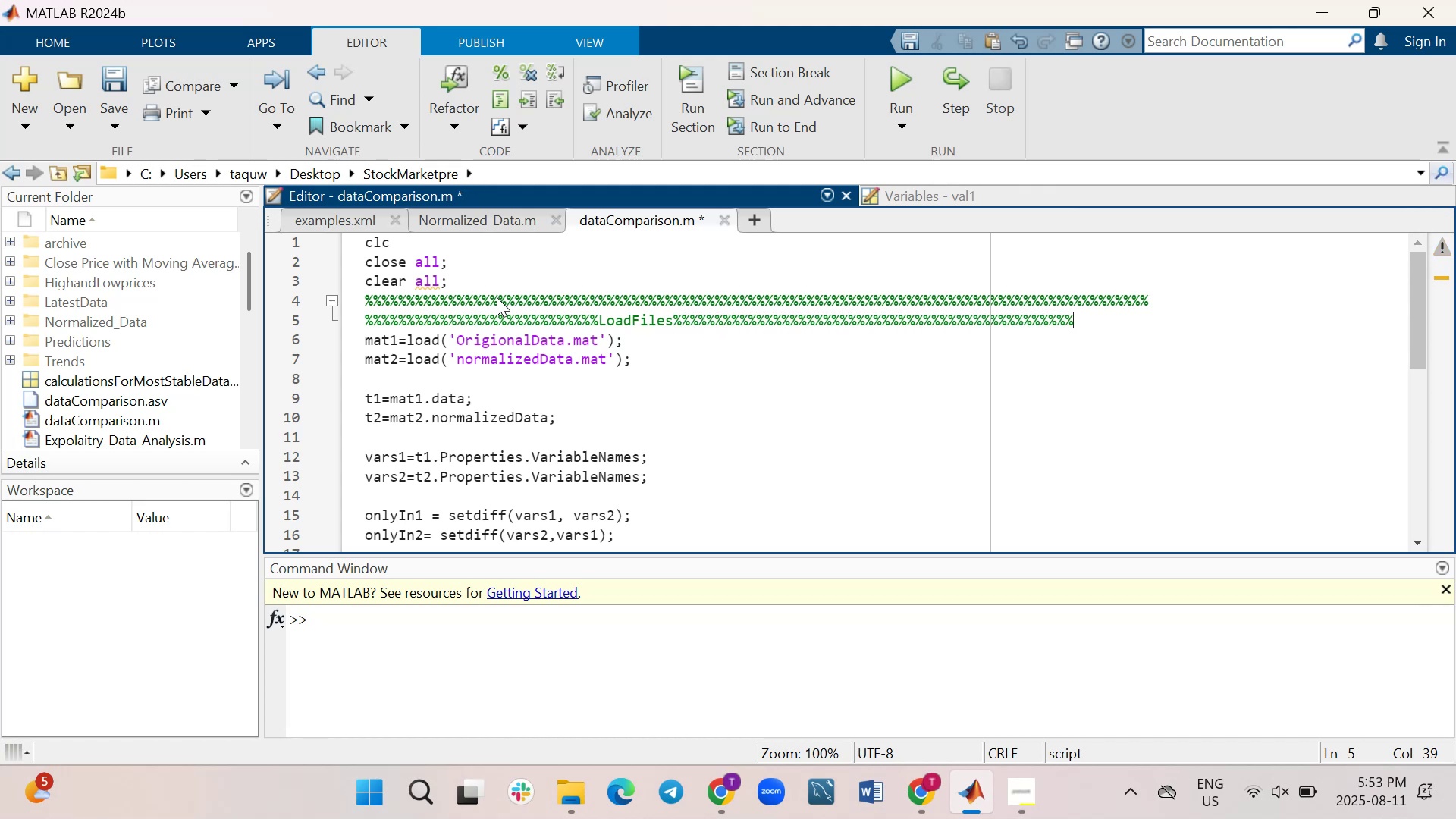 
hold_key(key=5, duration=0.49)
 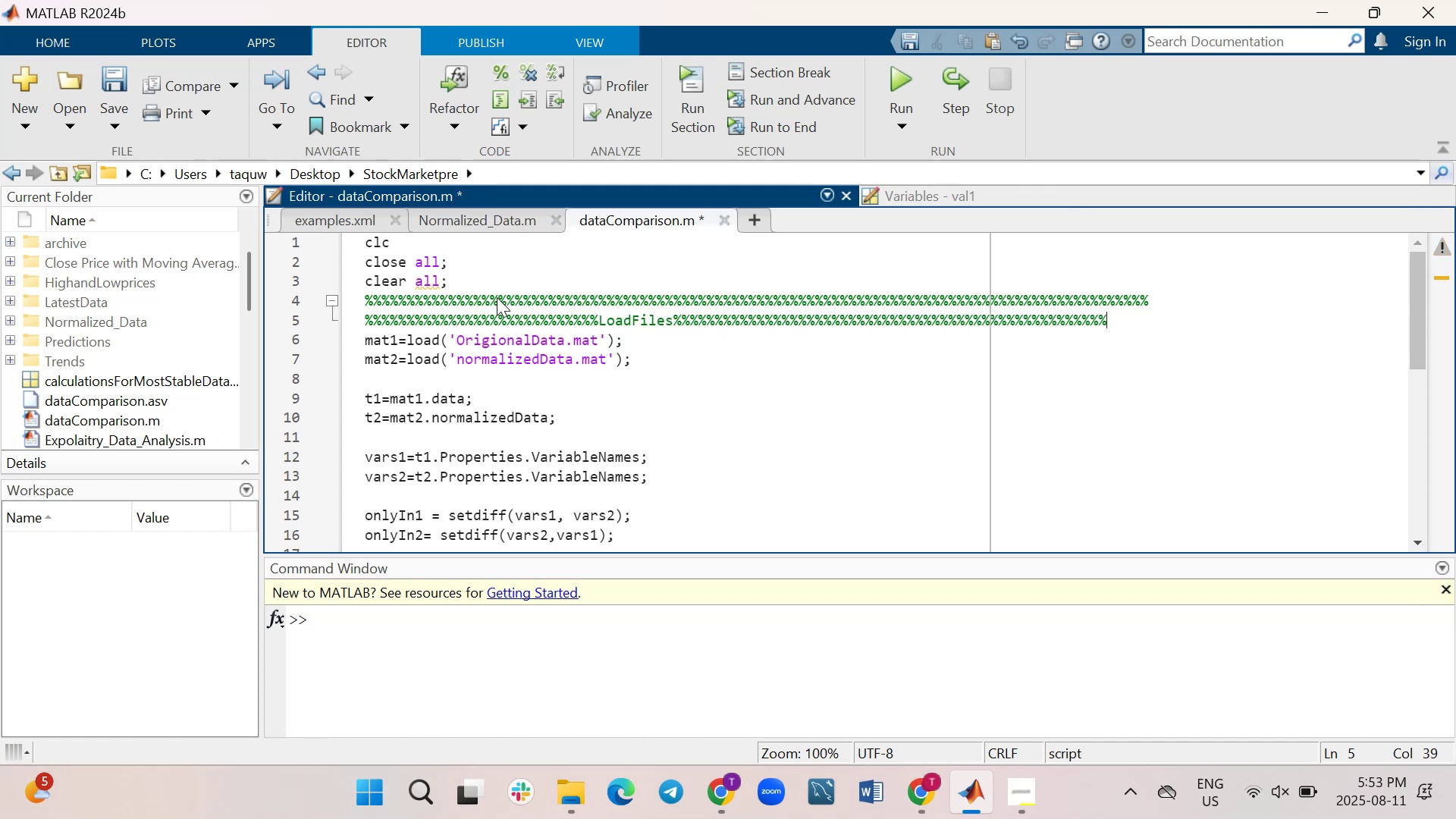 
type(%%%%%)
 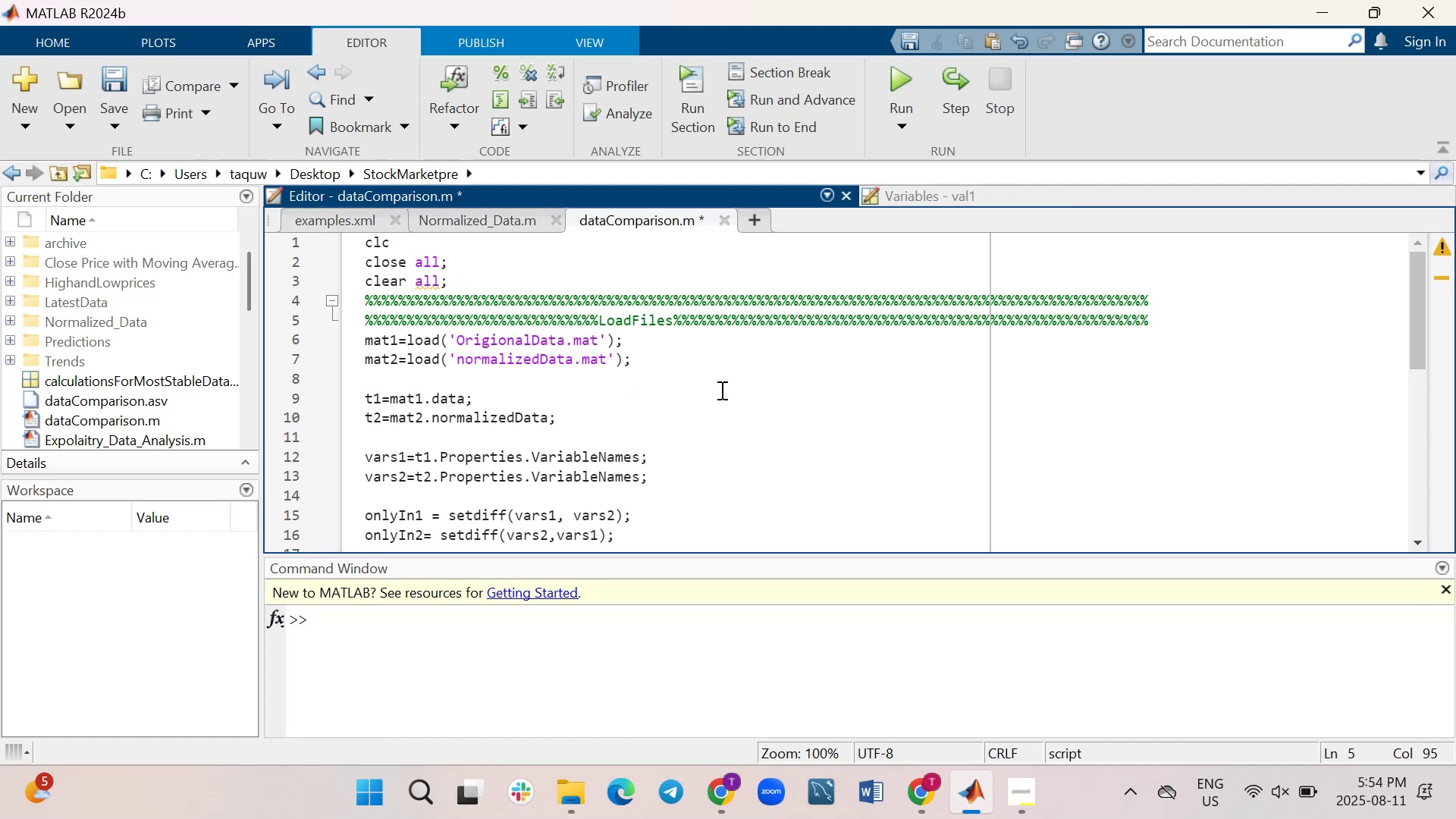 
wait(26.79)
 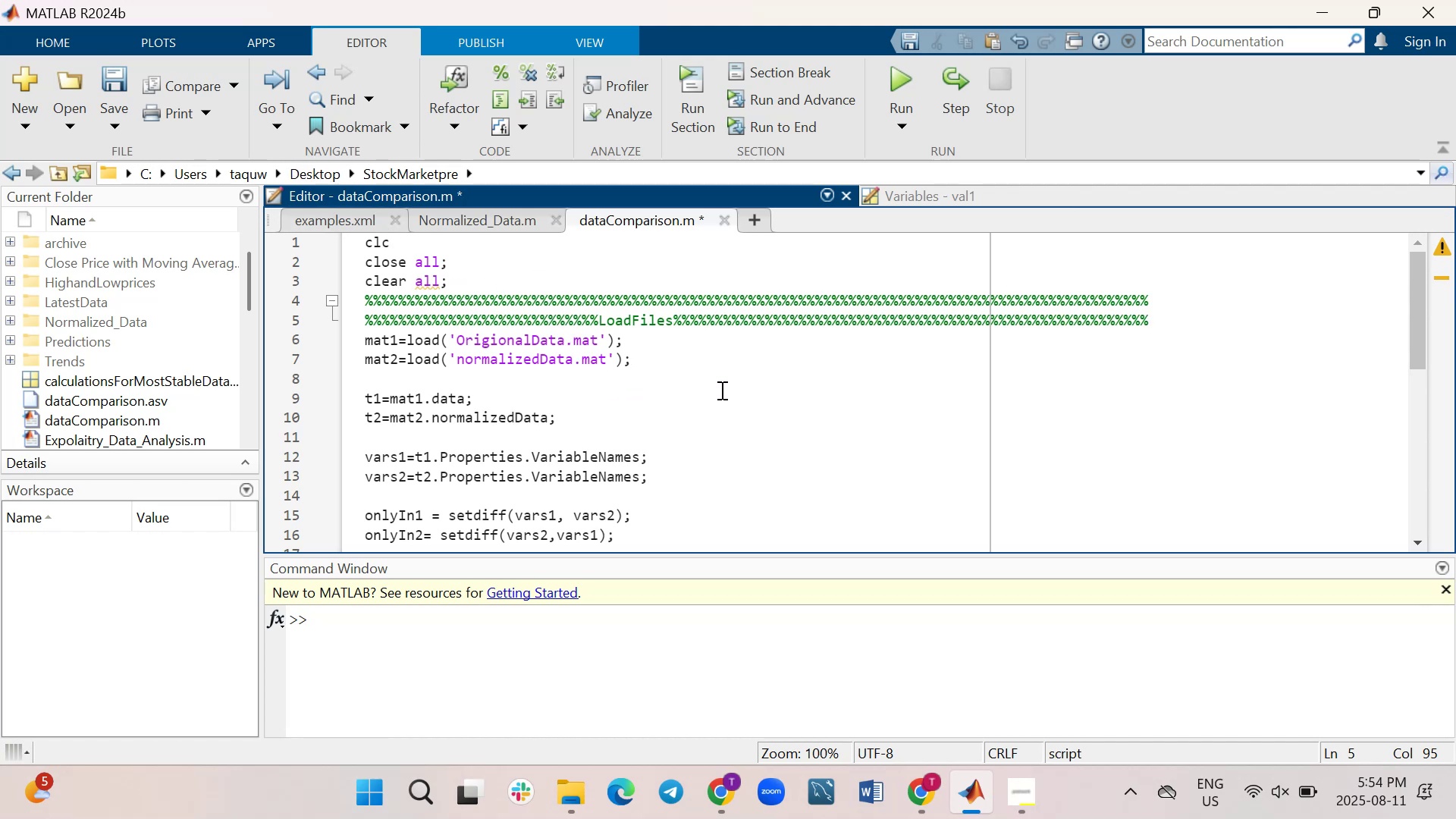 
scroll: coordinate [669, 400], scroll_direction: down, amount: 1.0
 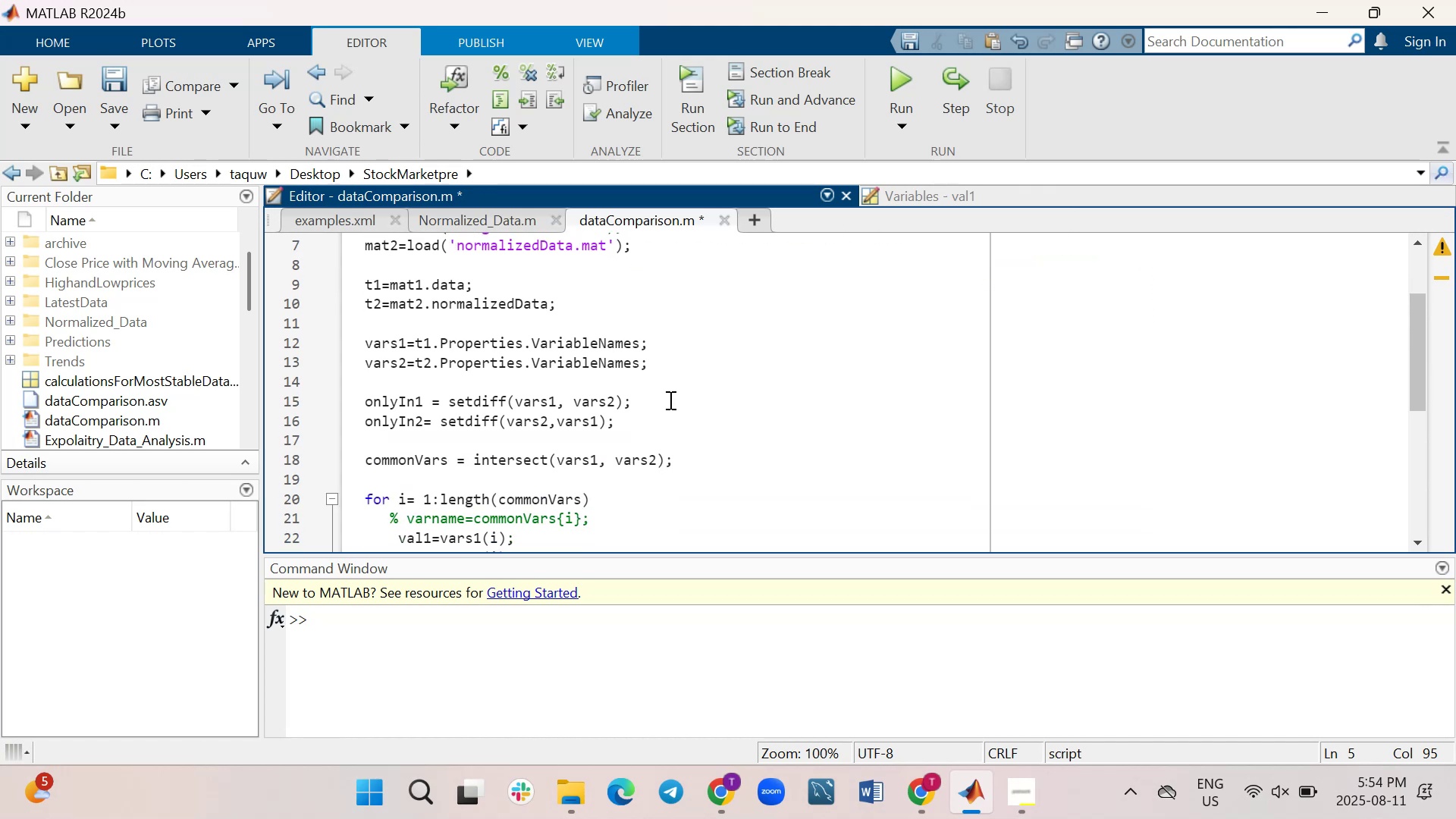 
wait(10.63)
 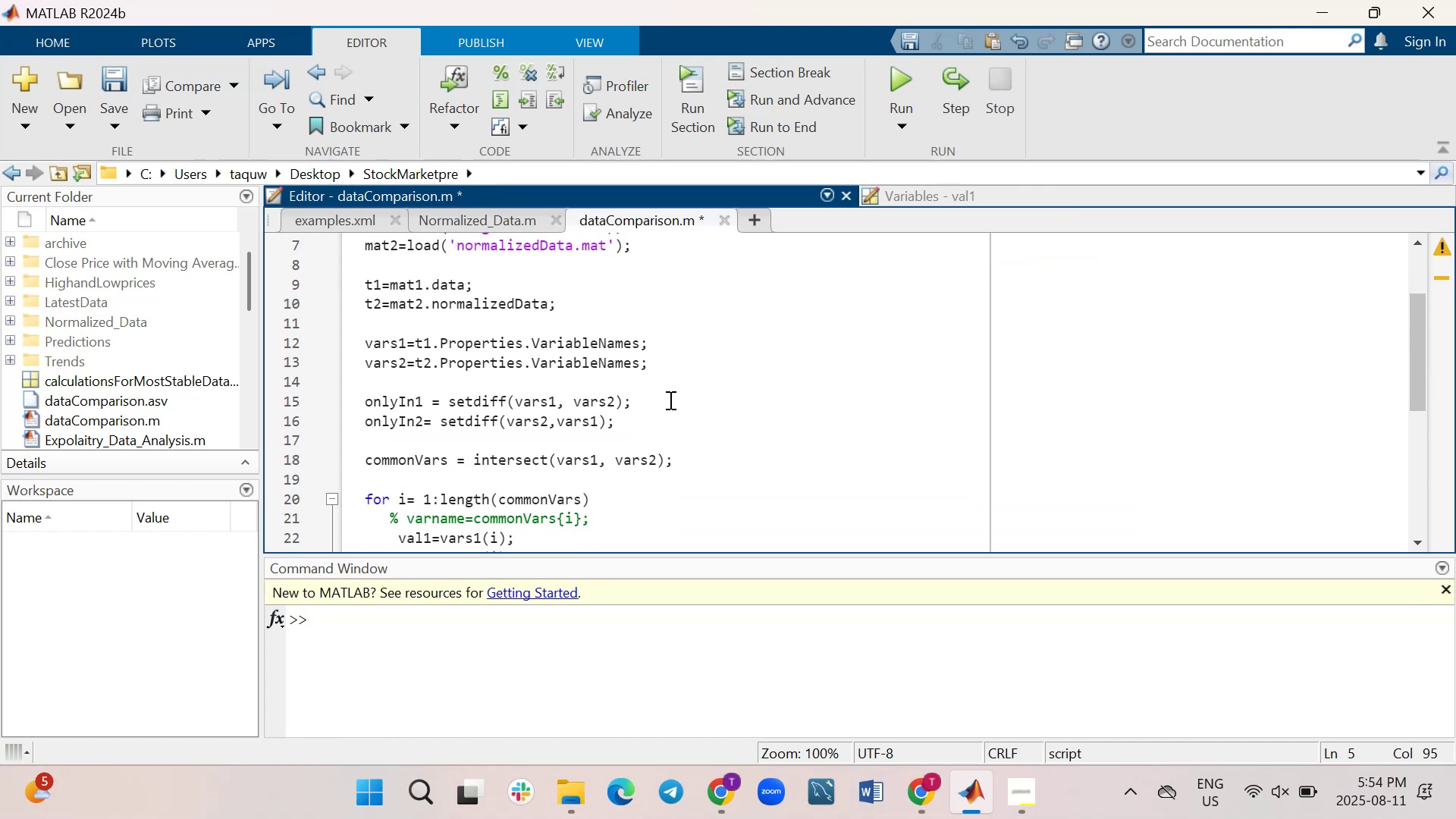 
scroll: coordinate [670, 397], scroll_direction: up, amount: 1.0
 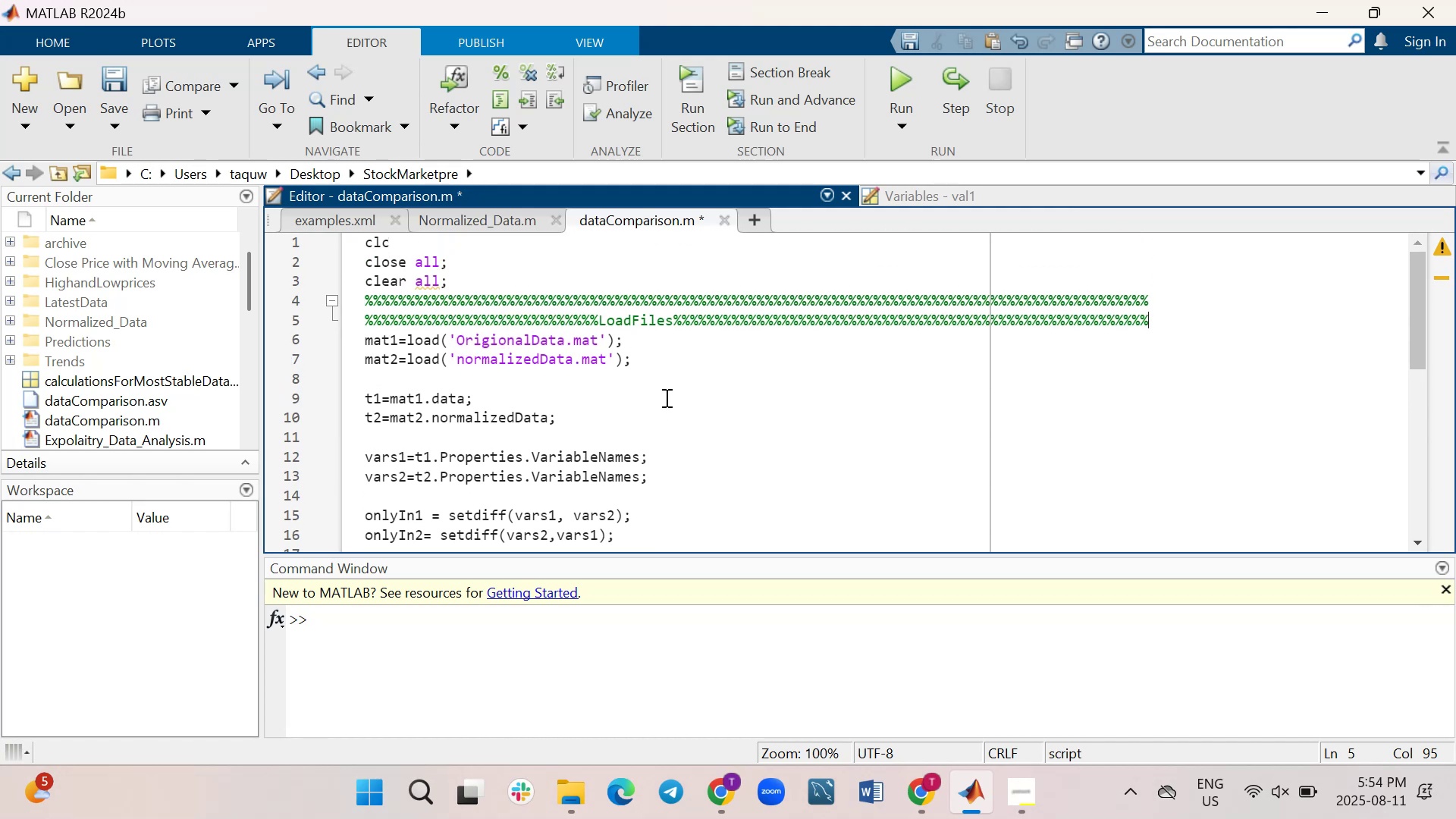 
left_click([583, 394])
 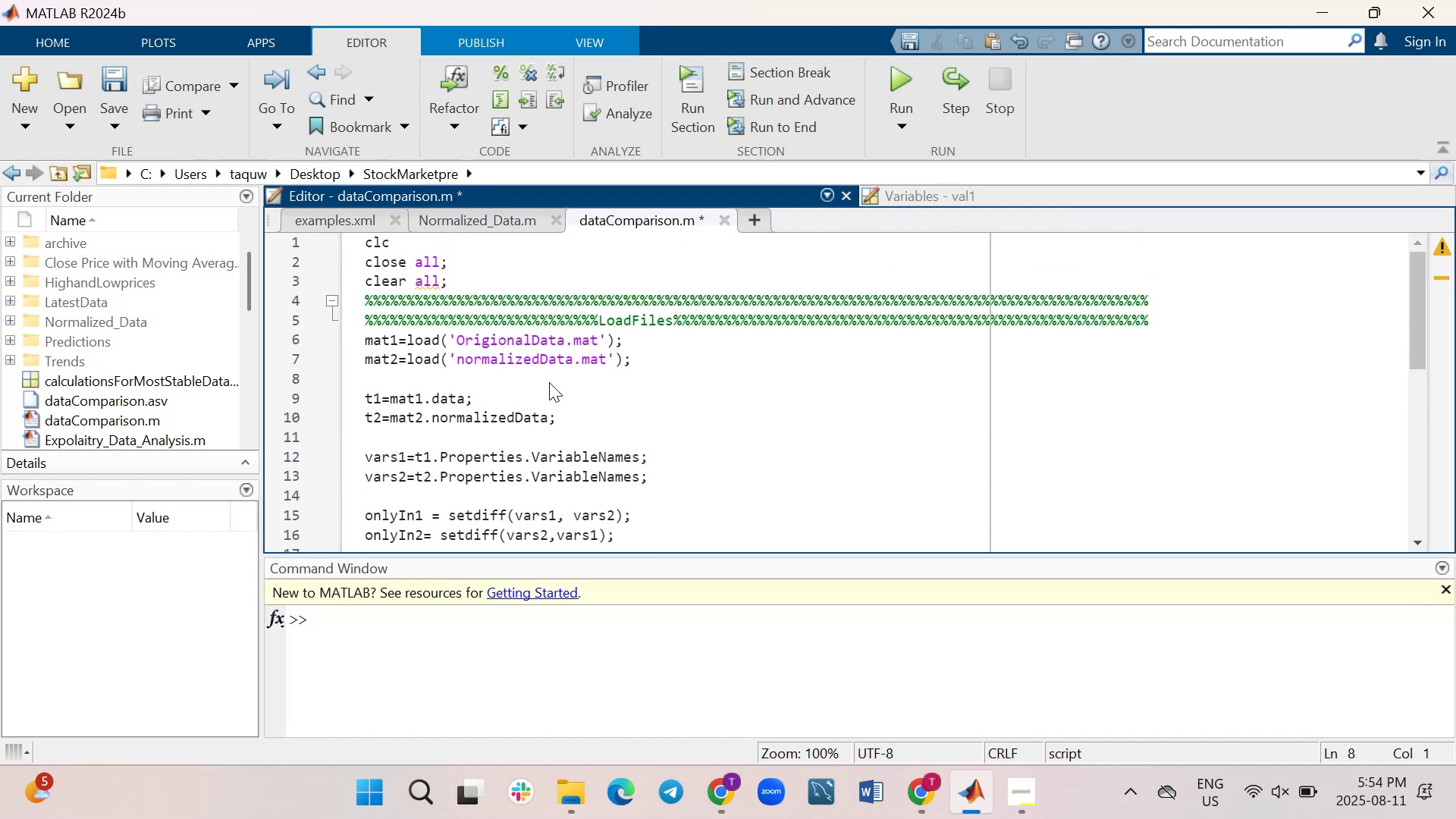 
key(Enter)
 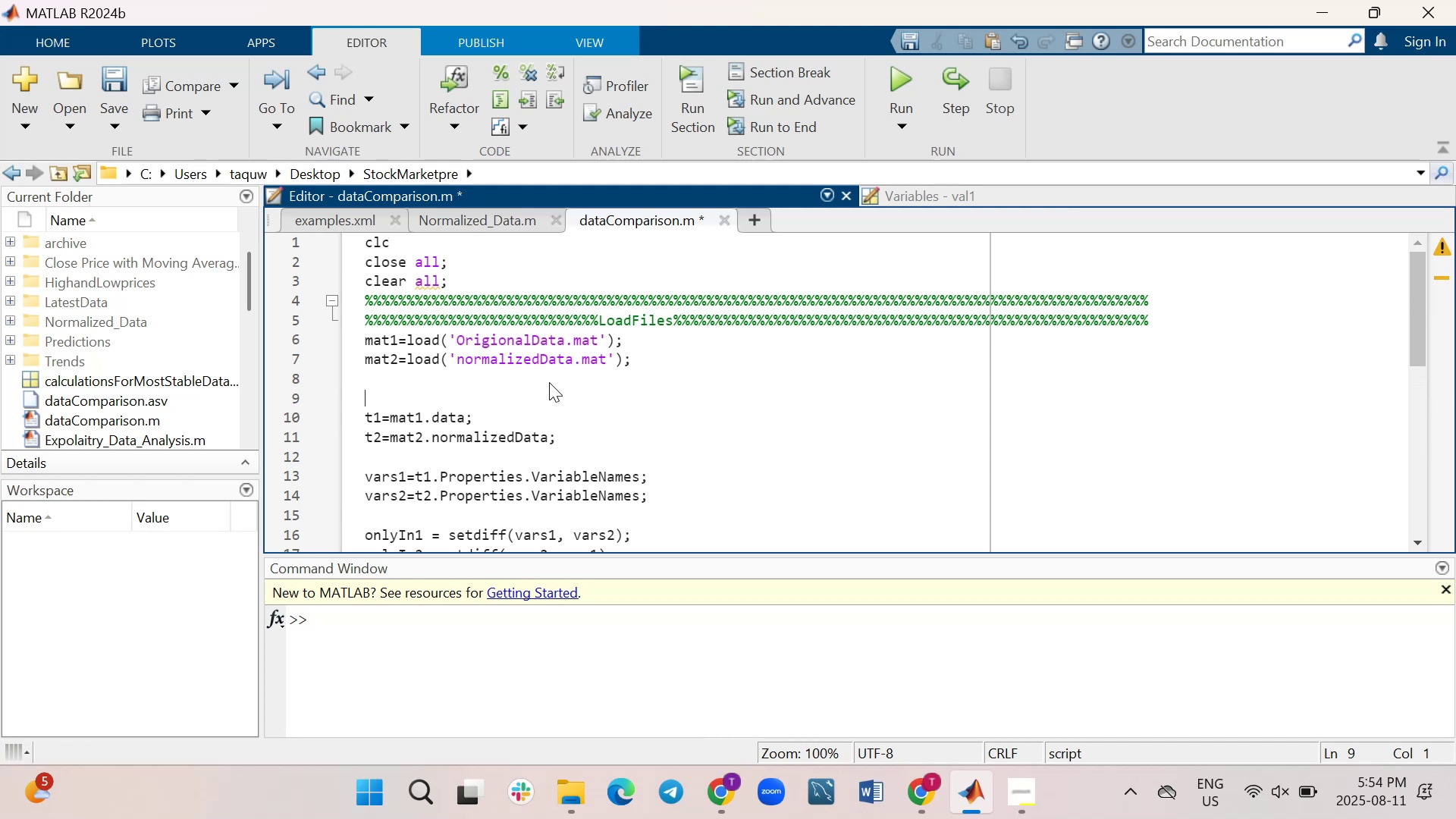 
hold_key(key=5, duration=1.54)
 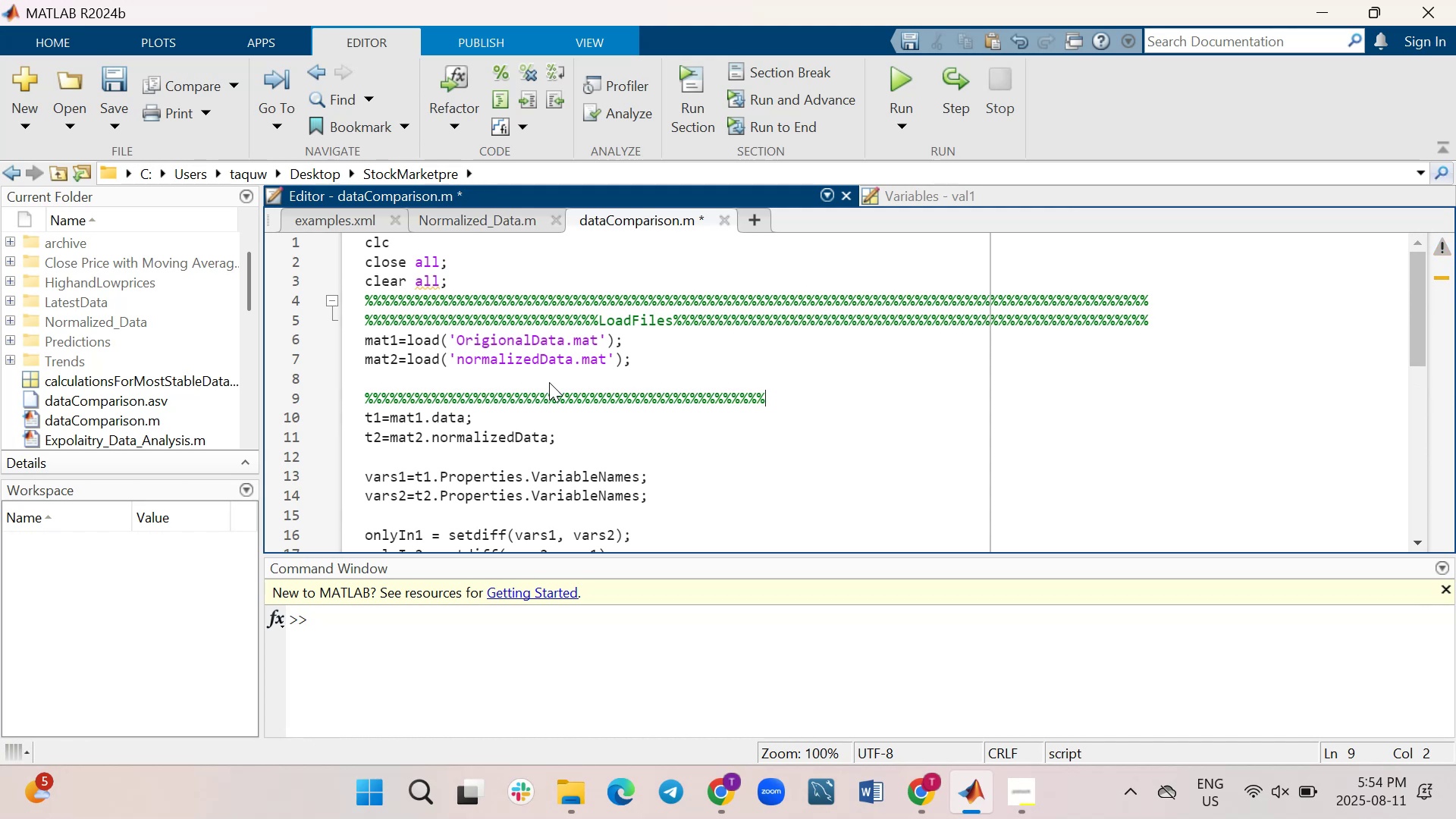 
hold_key(key=5, duration=1.51)
 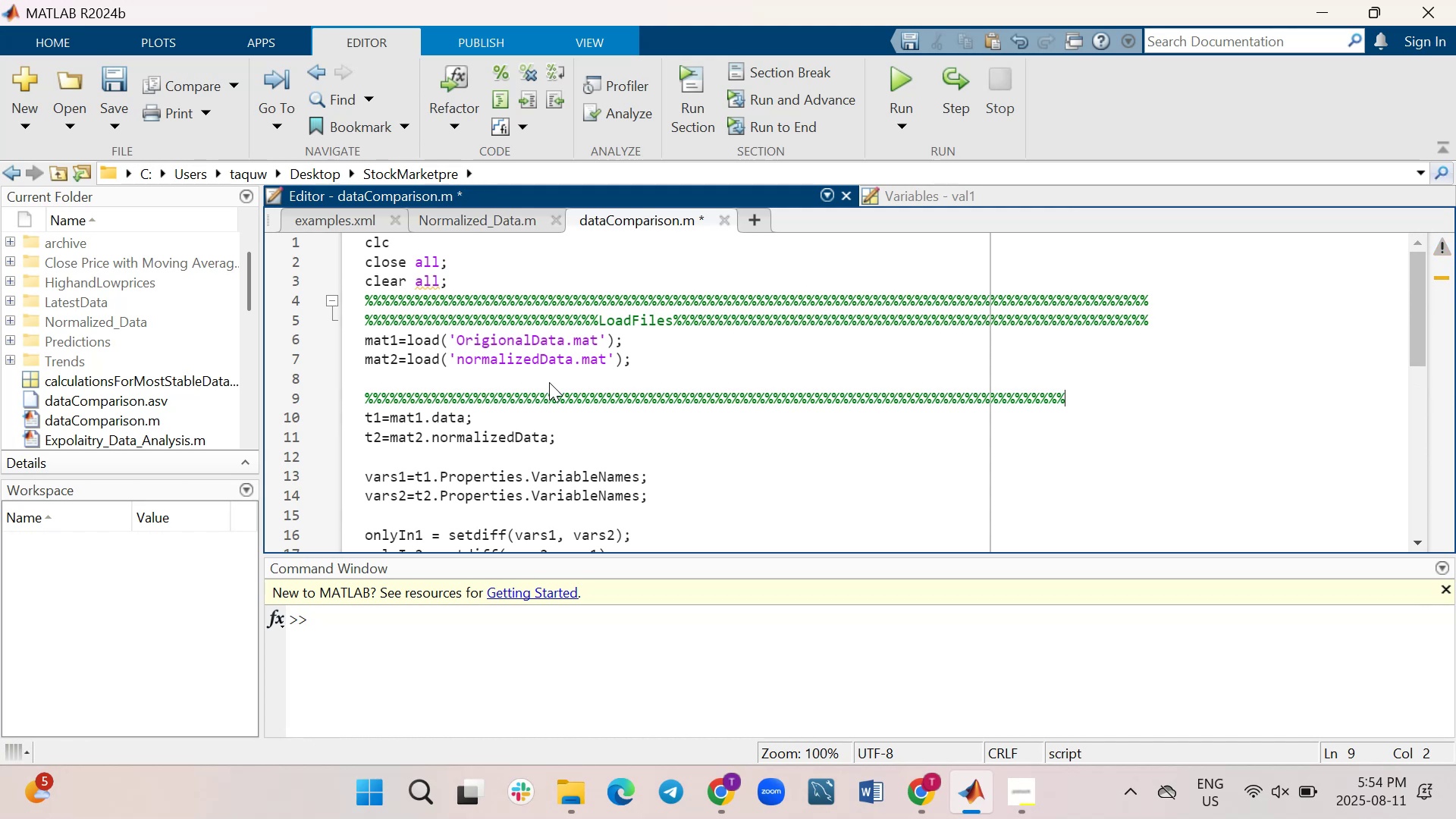 
type(%%%%%%%)
 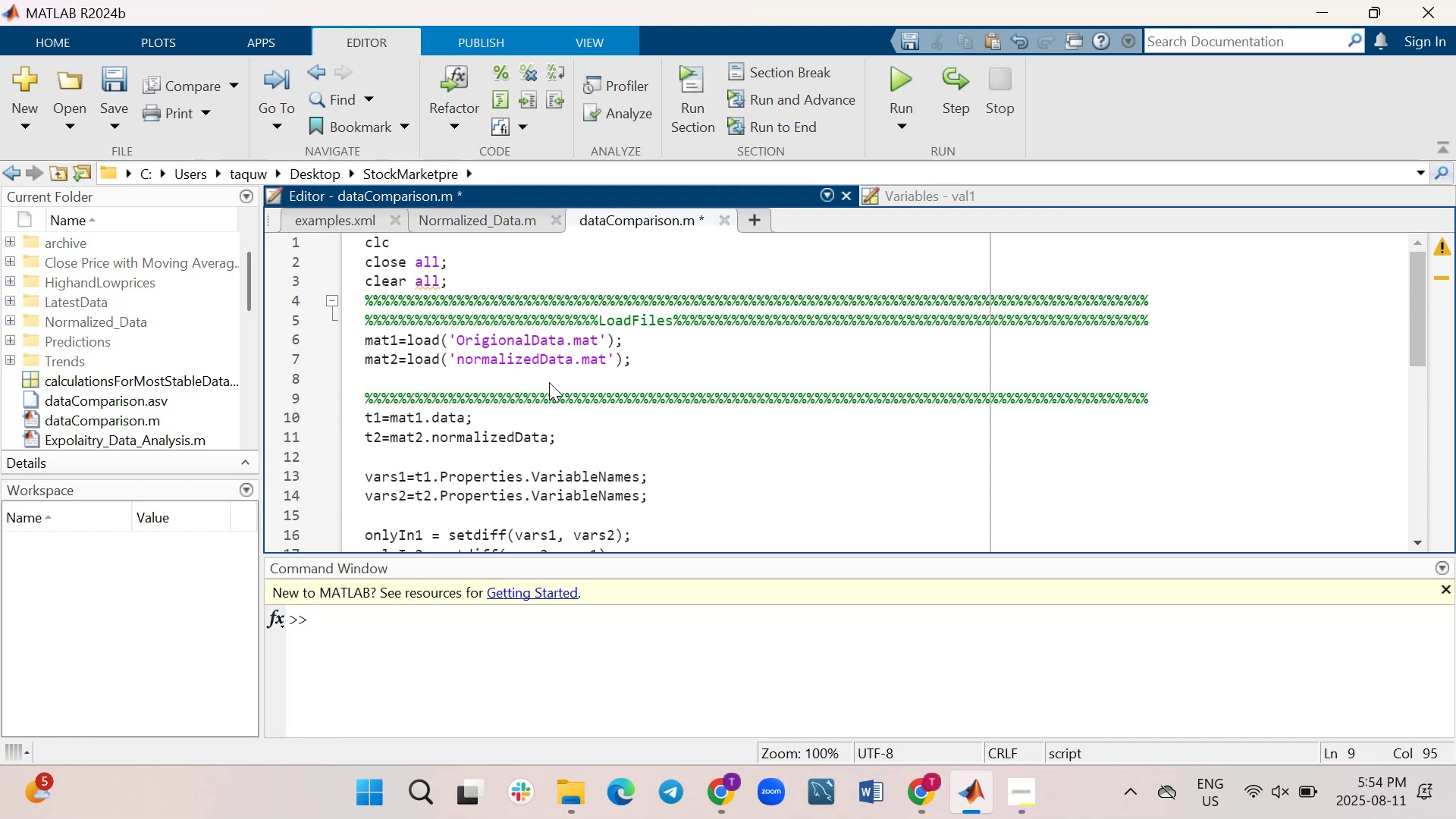 
key(Shift+Enter)
 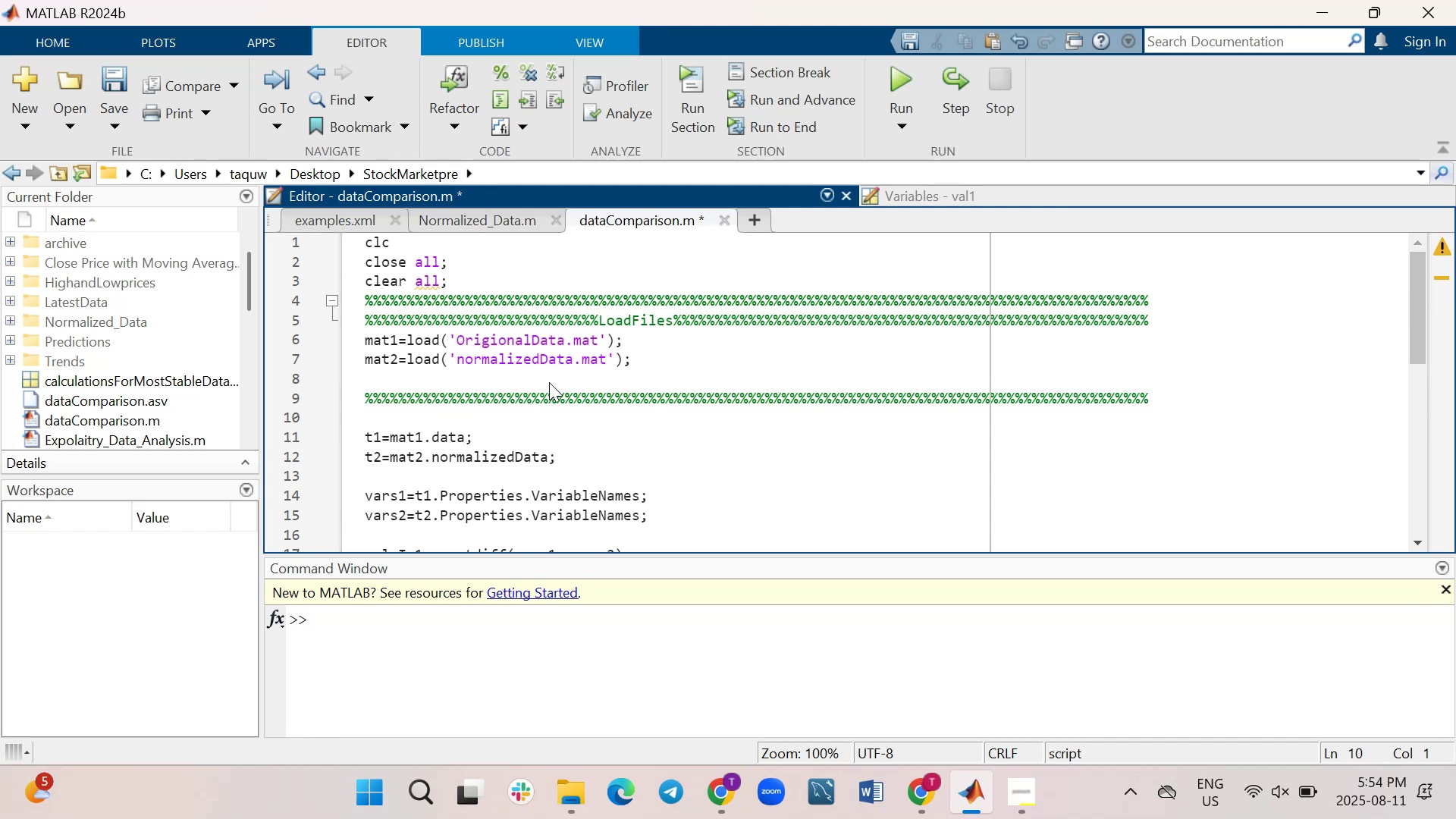 
hold_key(key=ShiftLeft, duration=1.85)
 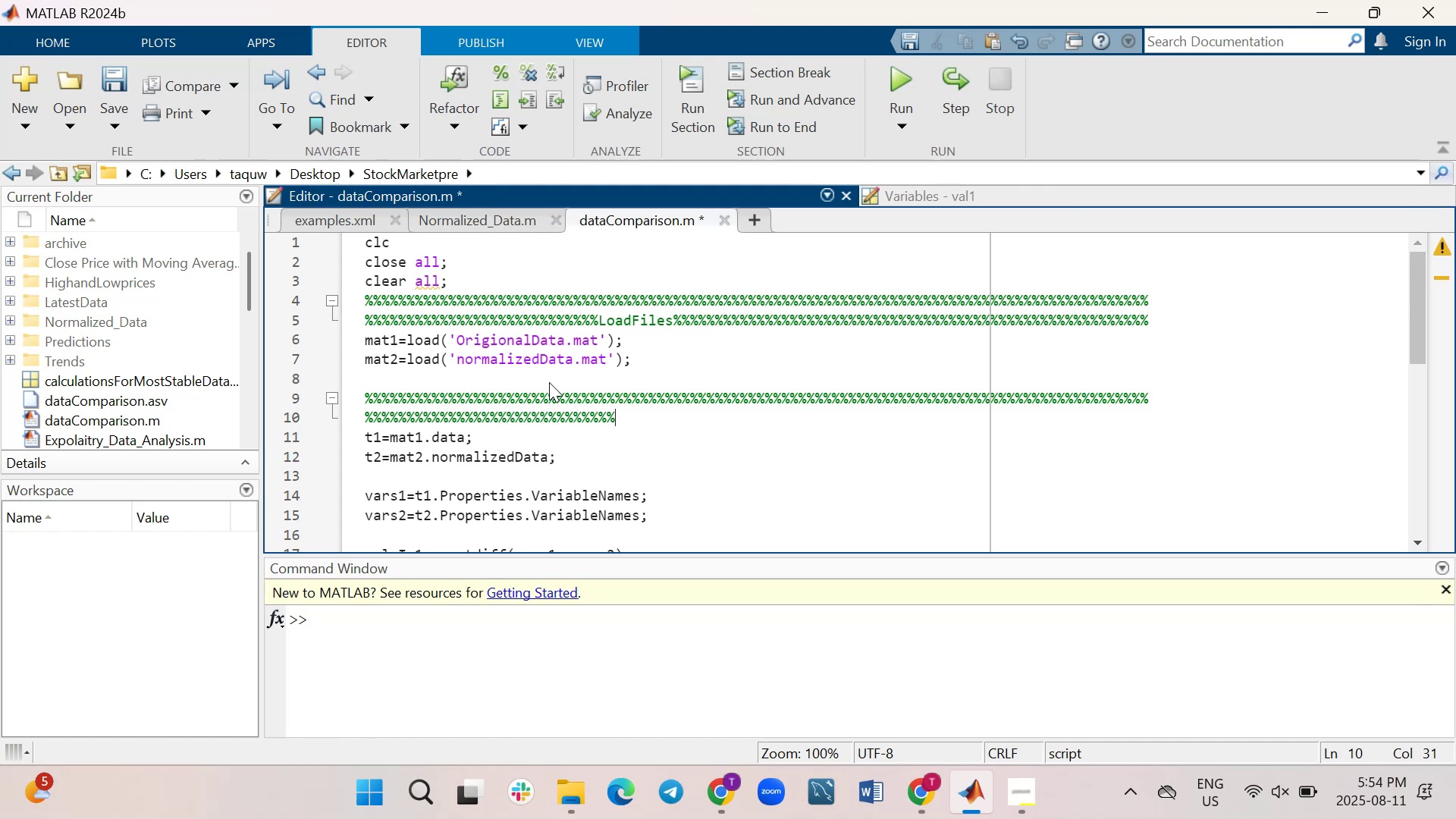 
hold_key(key=5, duration=1.35)
 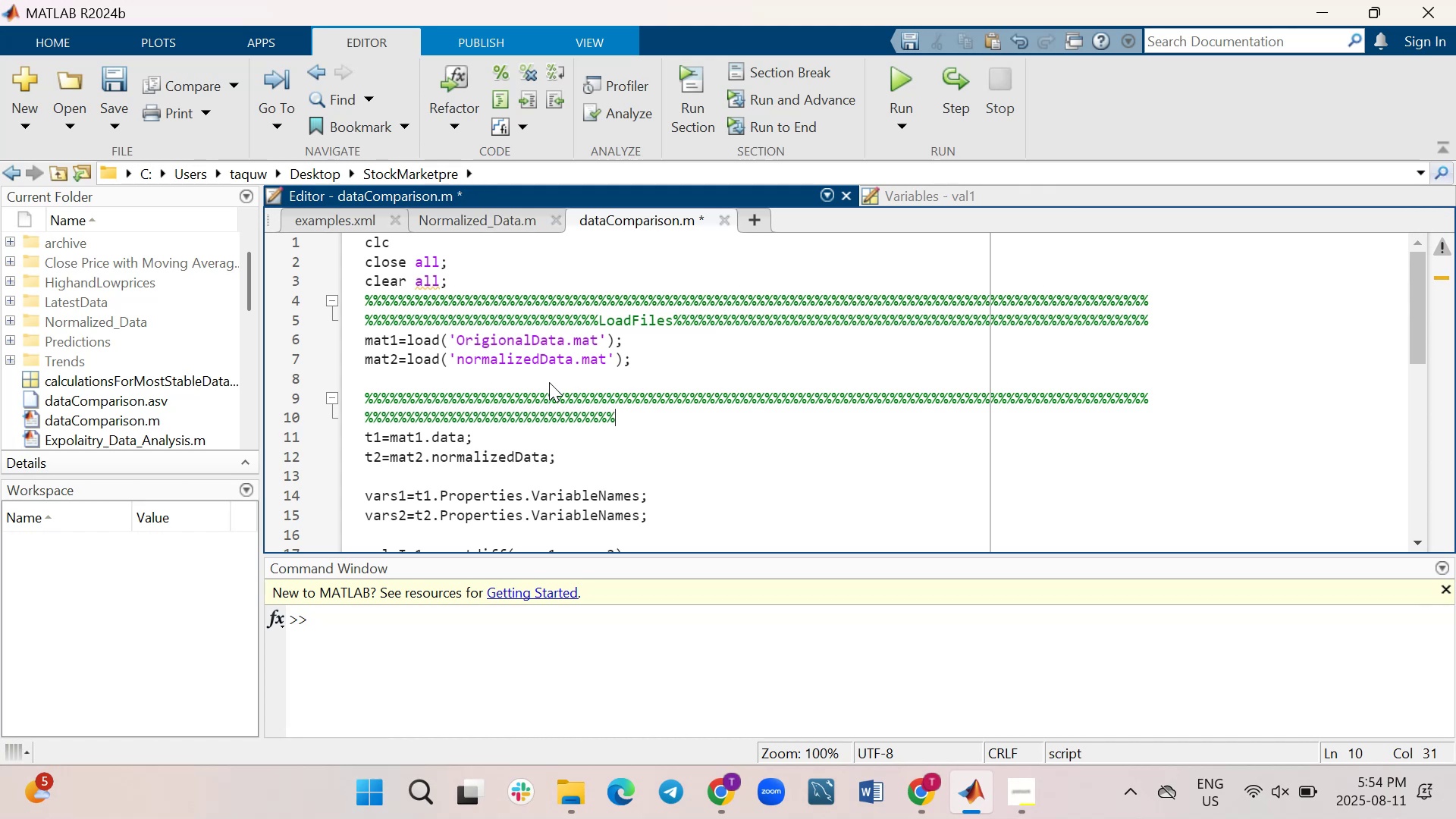 
key(Shift+ShiftLeft)
 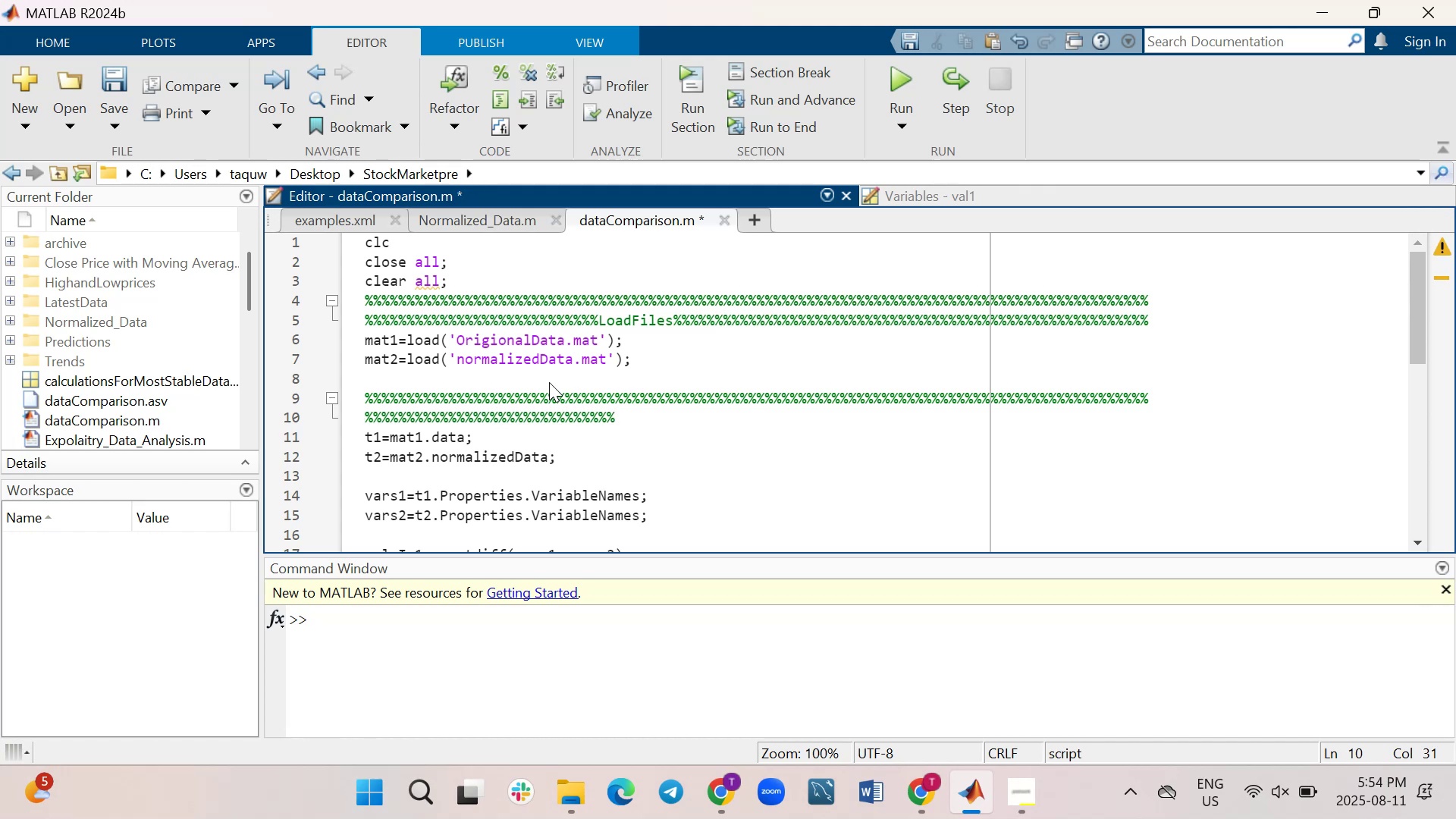 
key(Shift+5)
 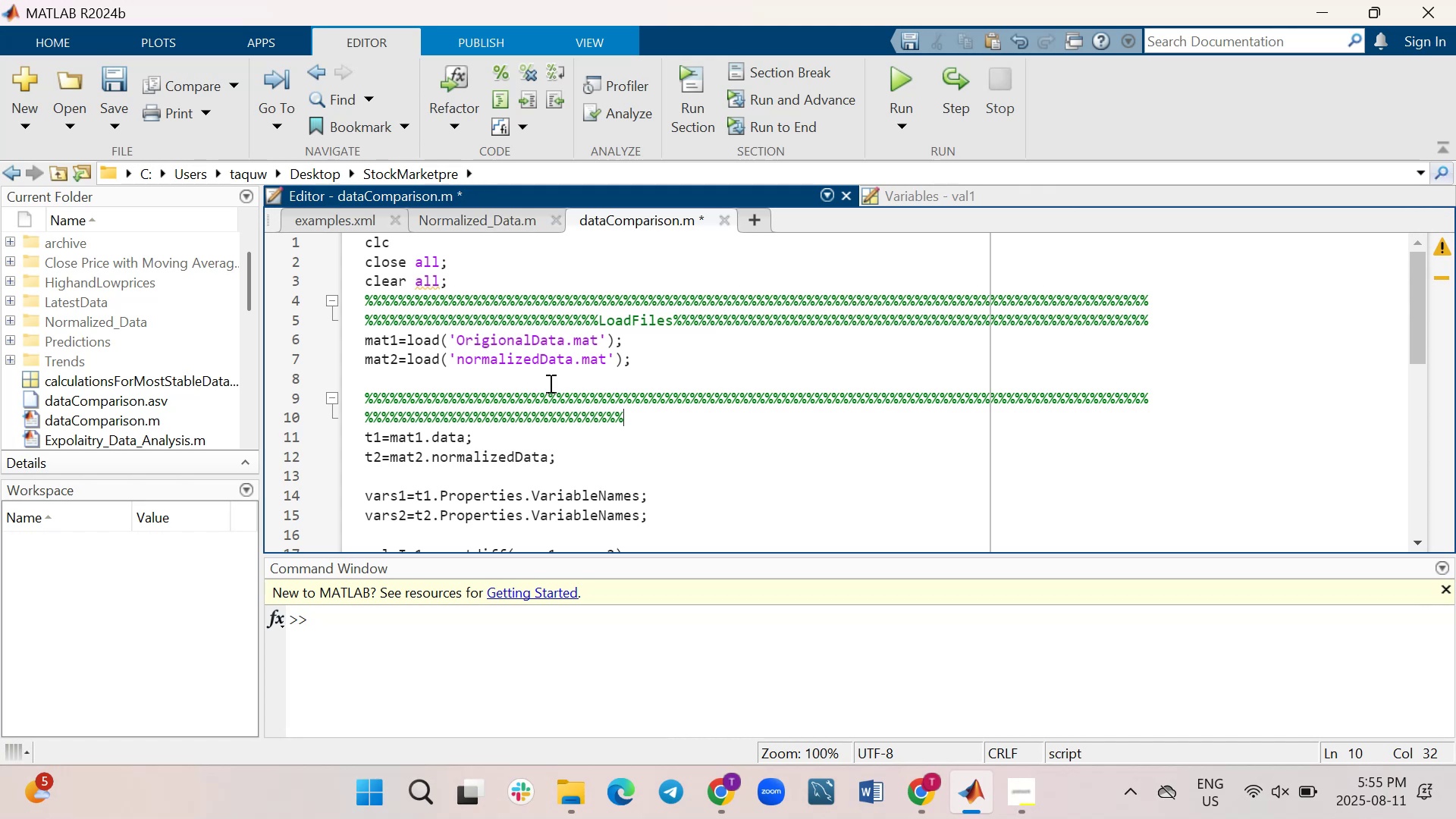 
wait(13.95)
 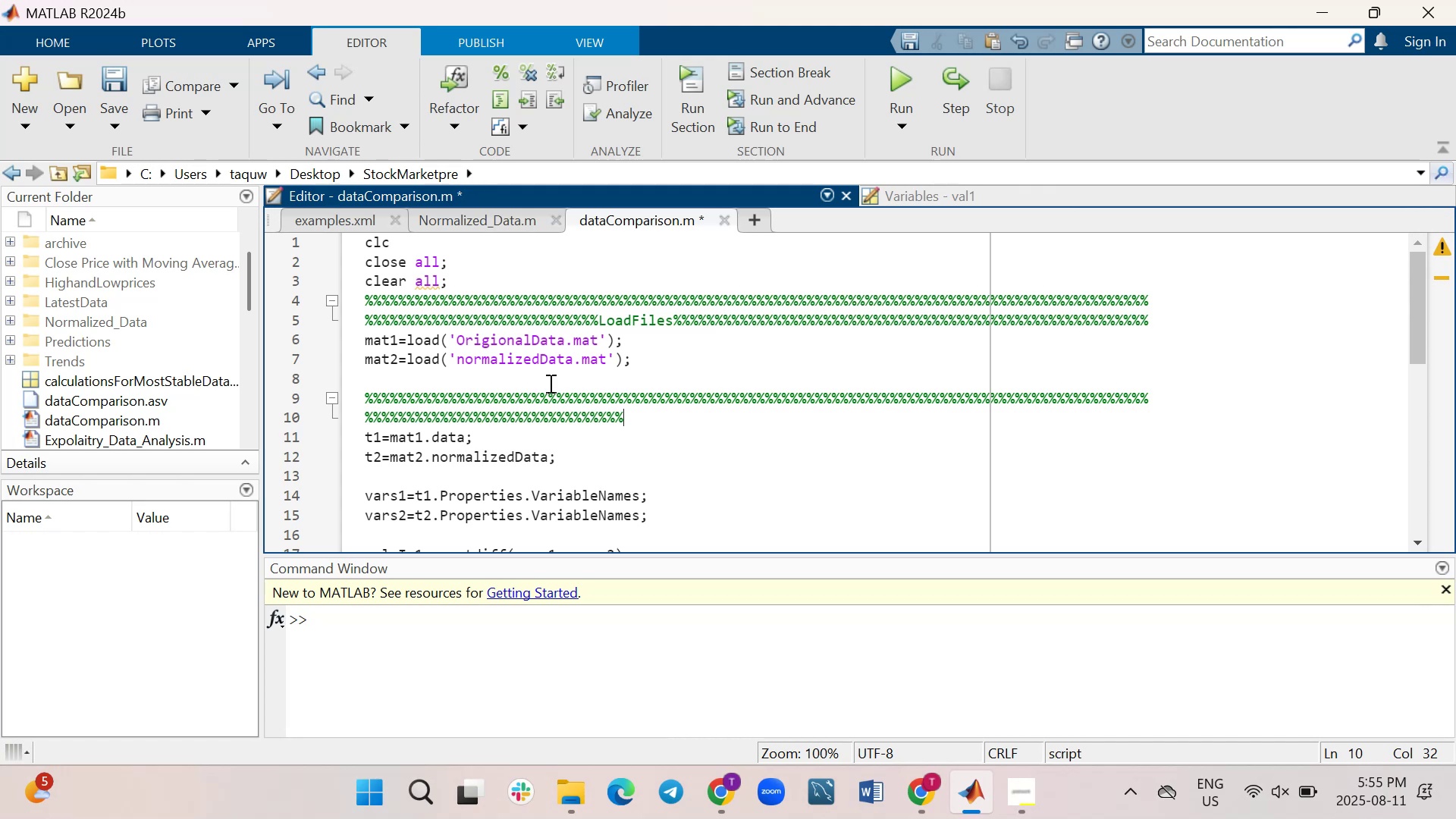 
left_click([824, 684])
 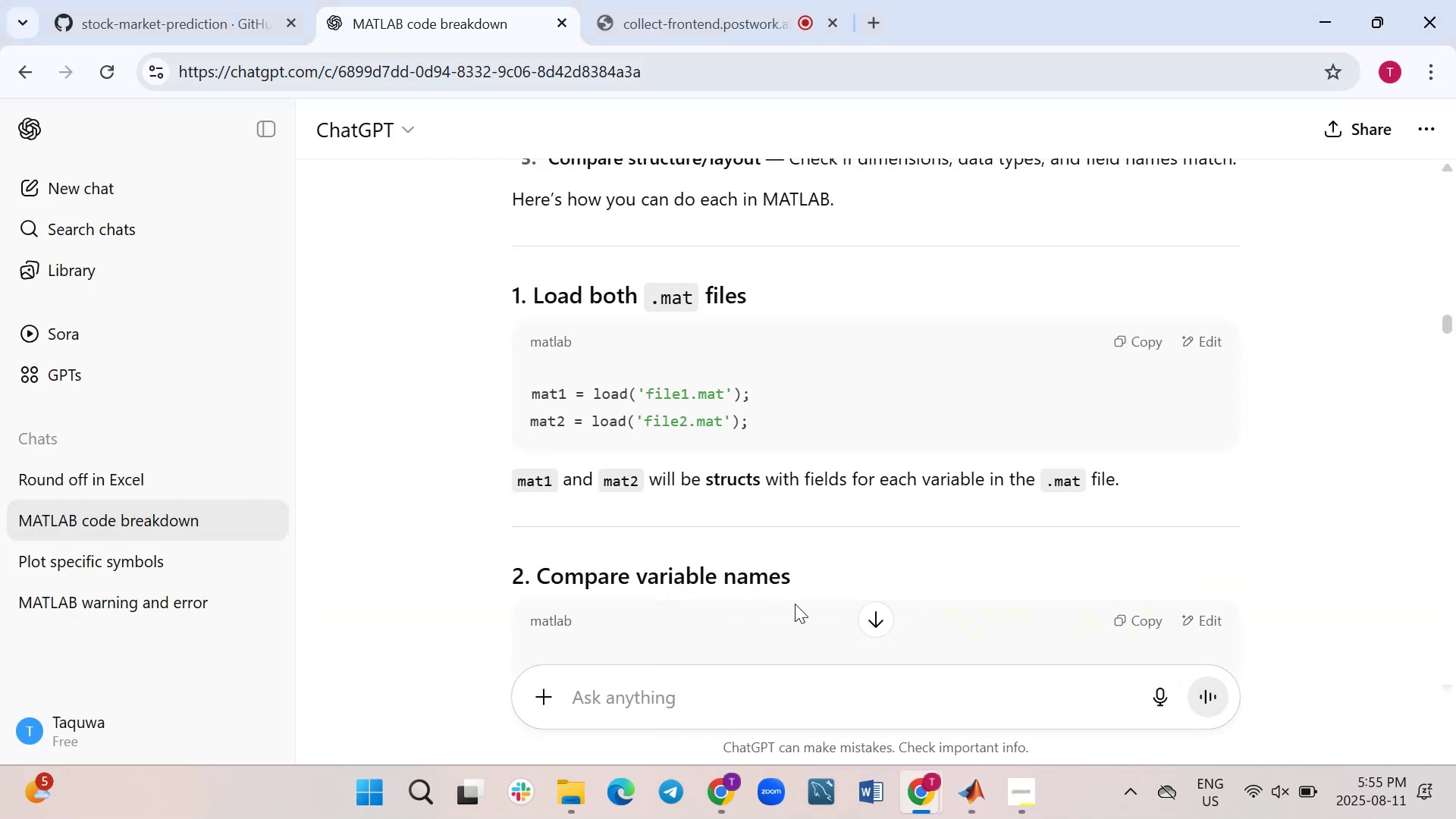 
scroll: coordinate [795, 604], scroll_direction: down, amount: 1.0
 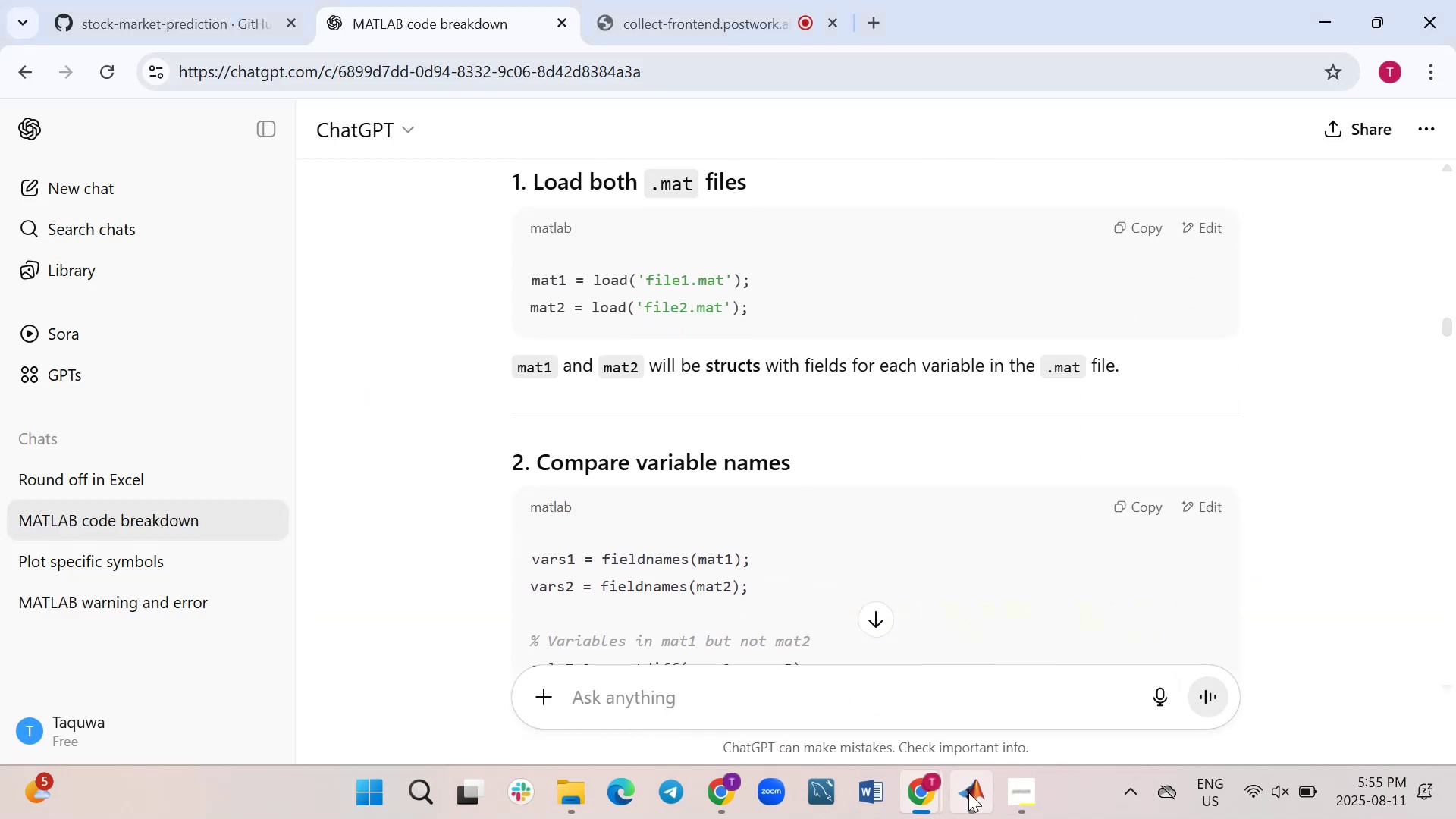 
left_click([948, 674])
 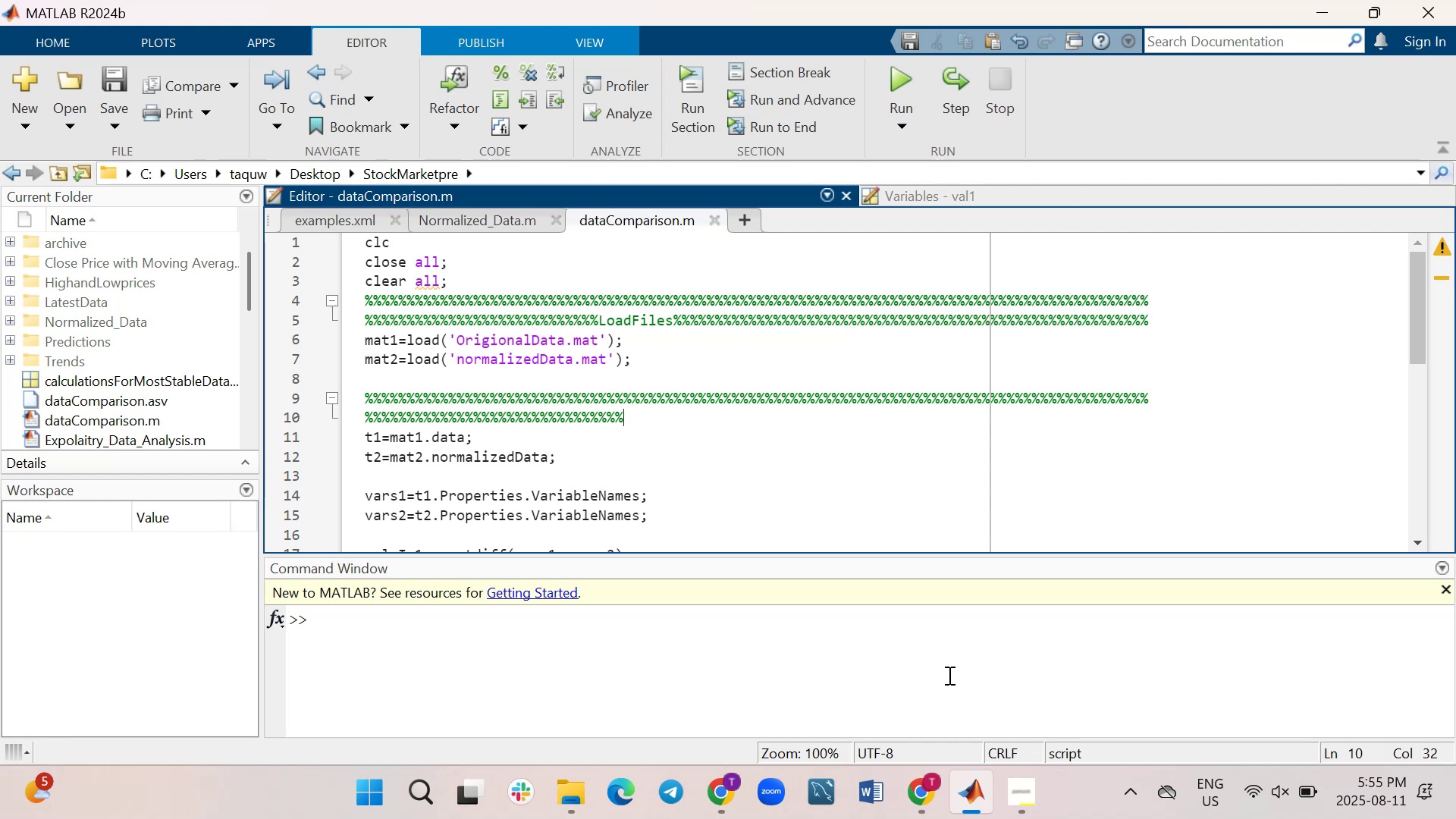 
type(Compare Variable names)
key(Backspace)
key(Backspace)
key(Backspace)
key(Backspace)
key(Backspace)
key(Backspace)
type( Names)
 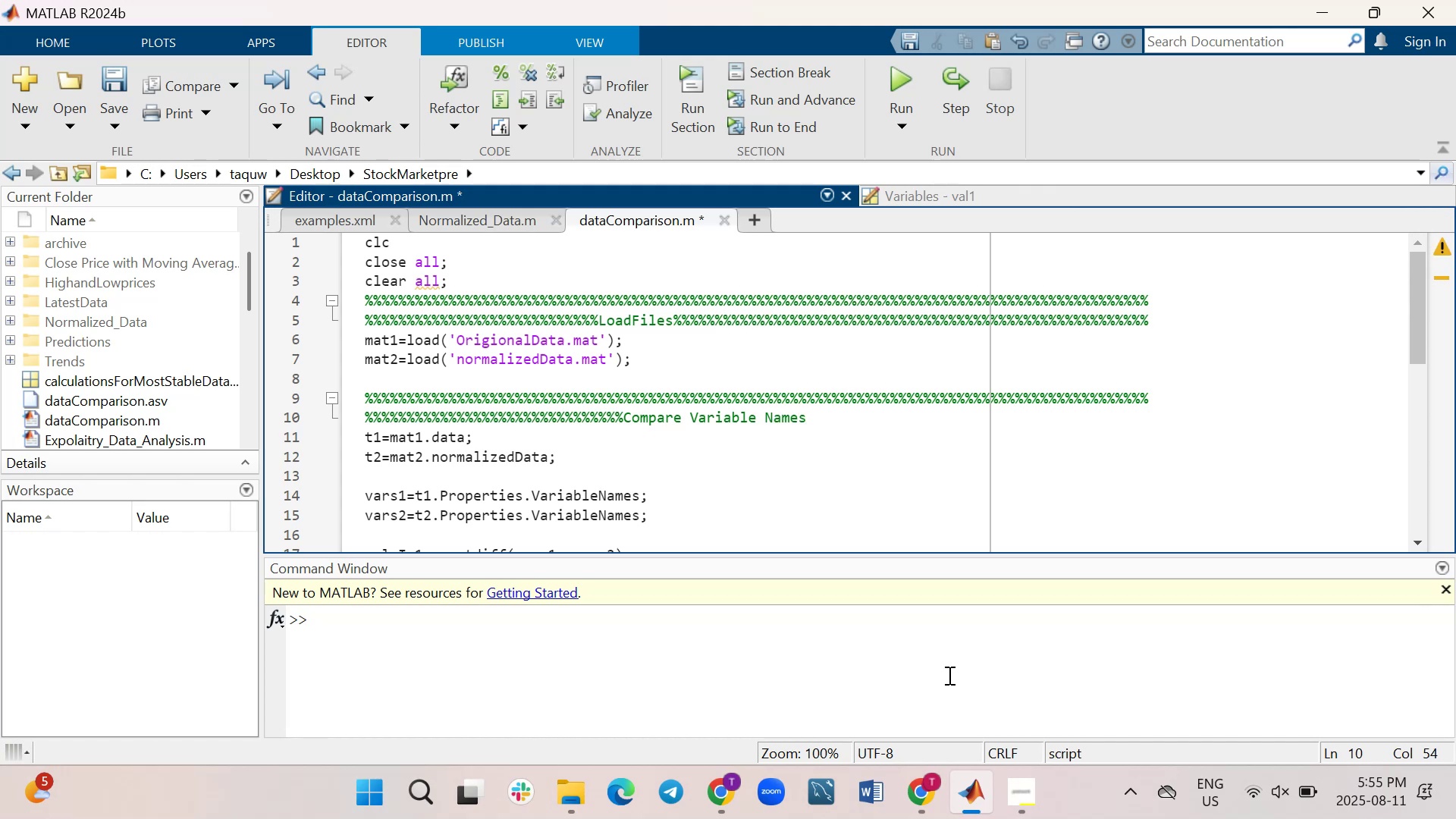 
wait(6.52)
 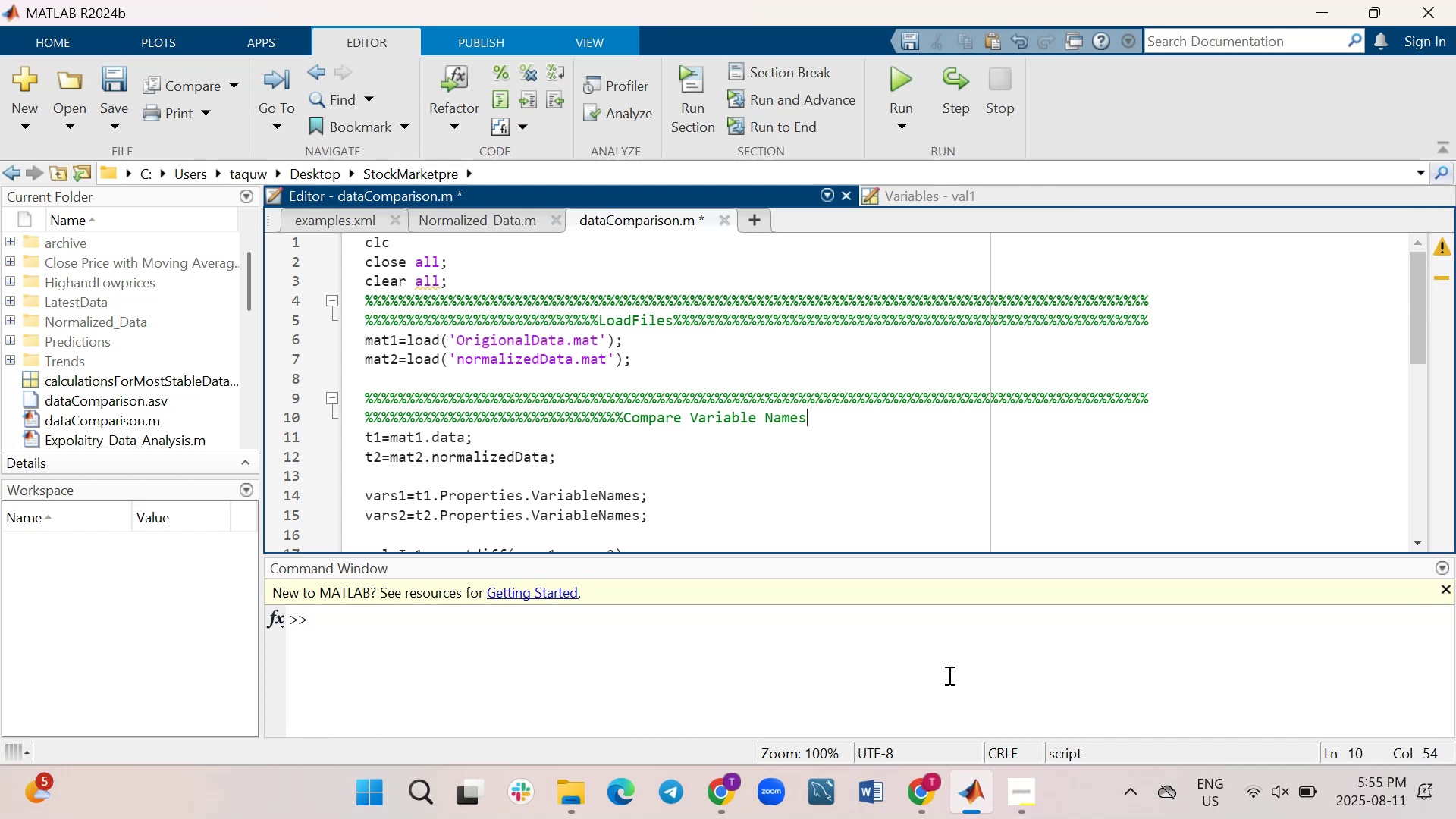 
hold_key(key=5, duration=1.35)
 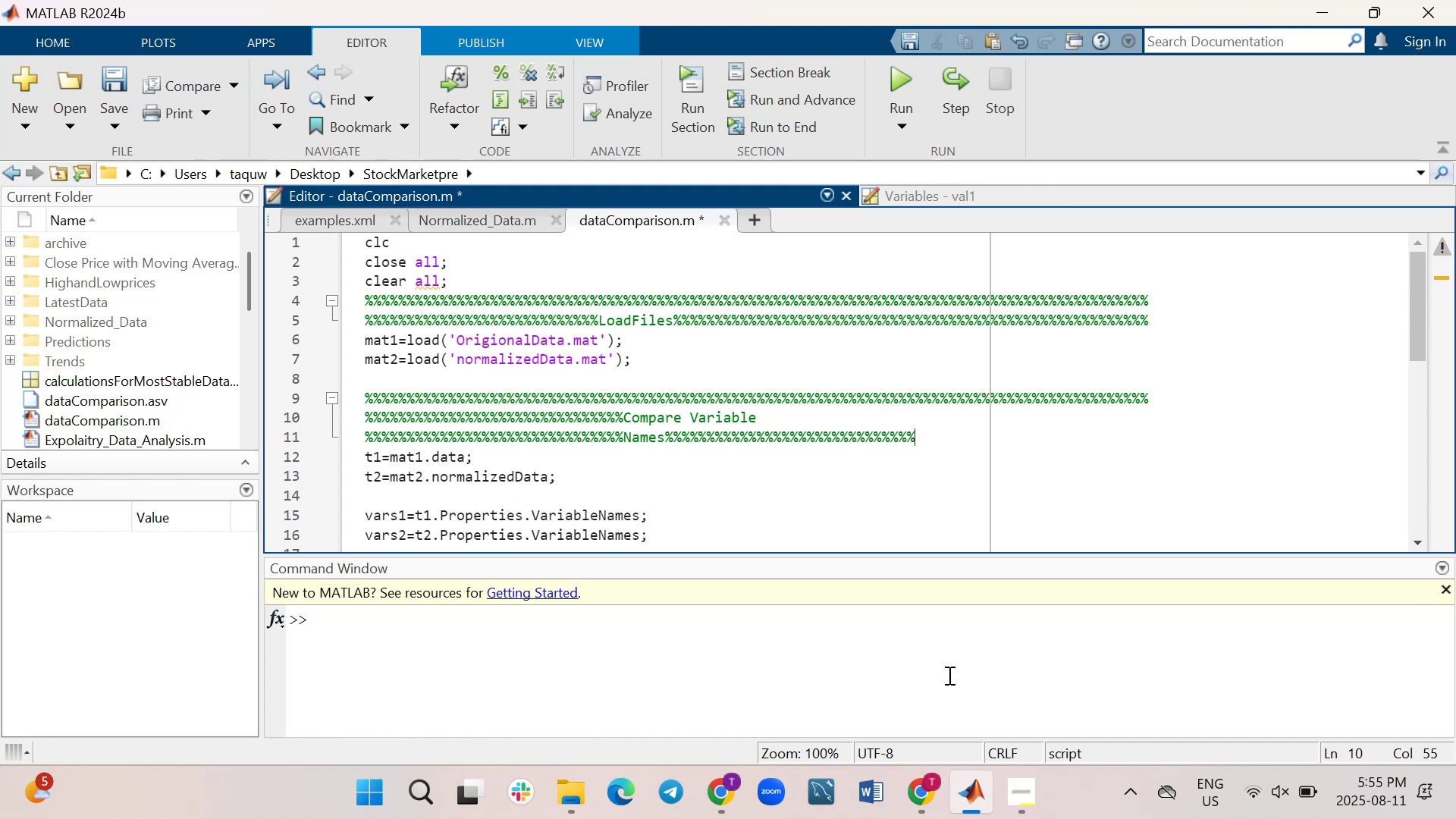 
key(Shift+5)
 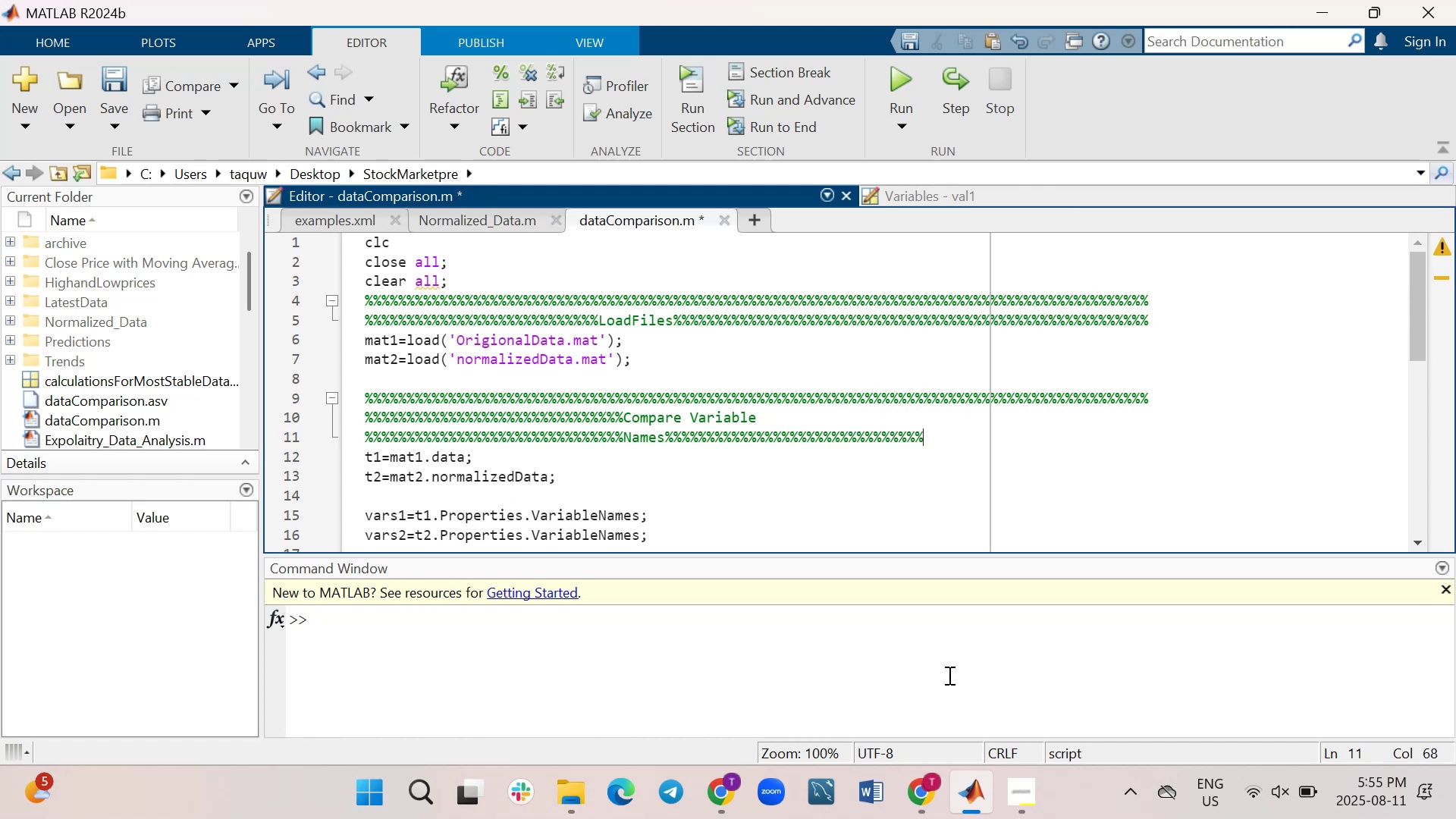 
wait(5.12)
 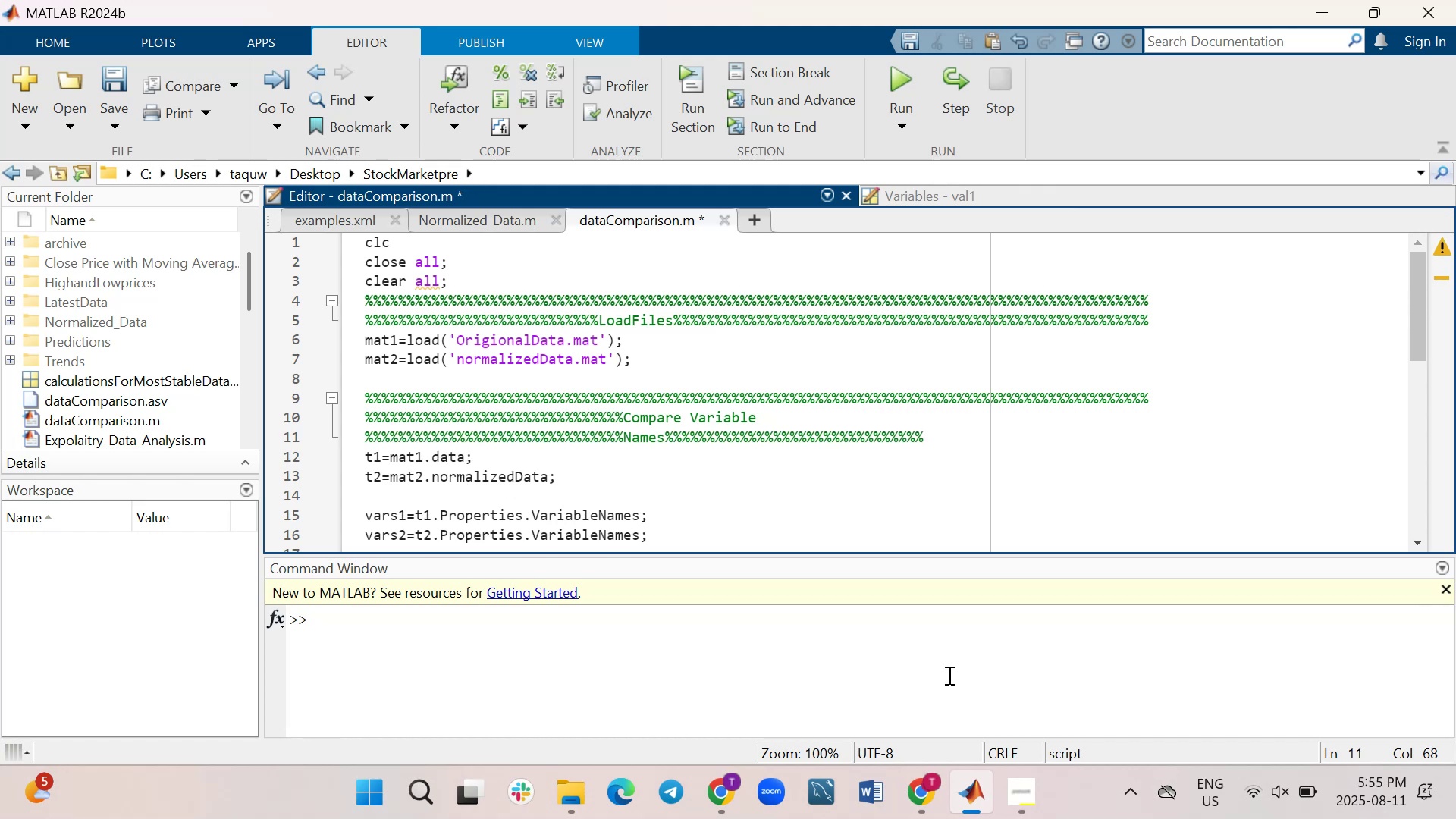 
hold_key(key=Backspace, duration=0.79)
 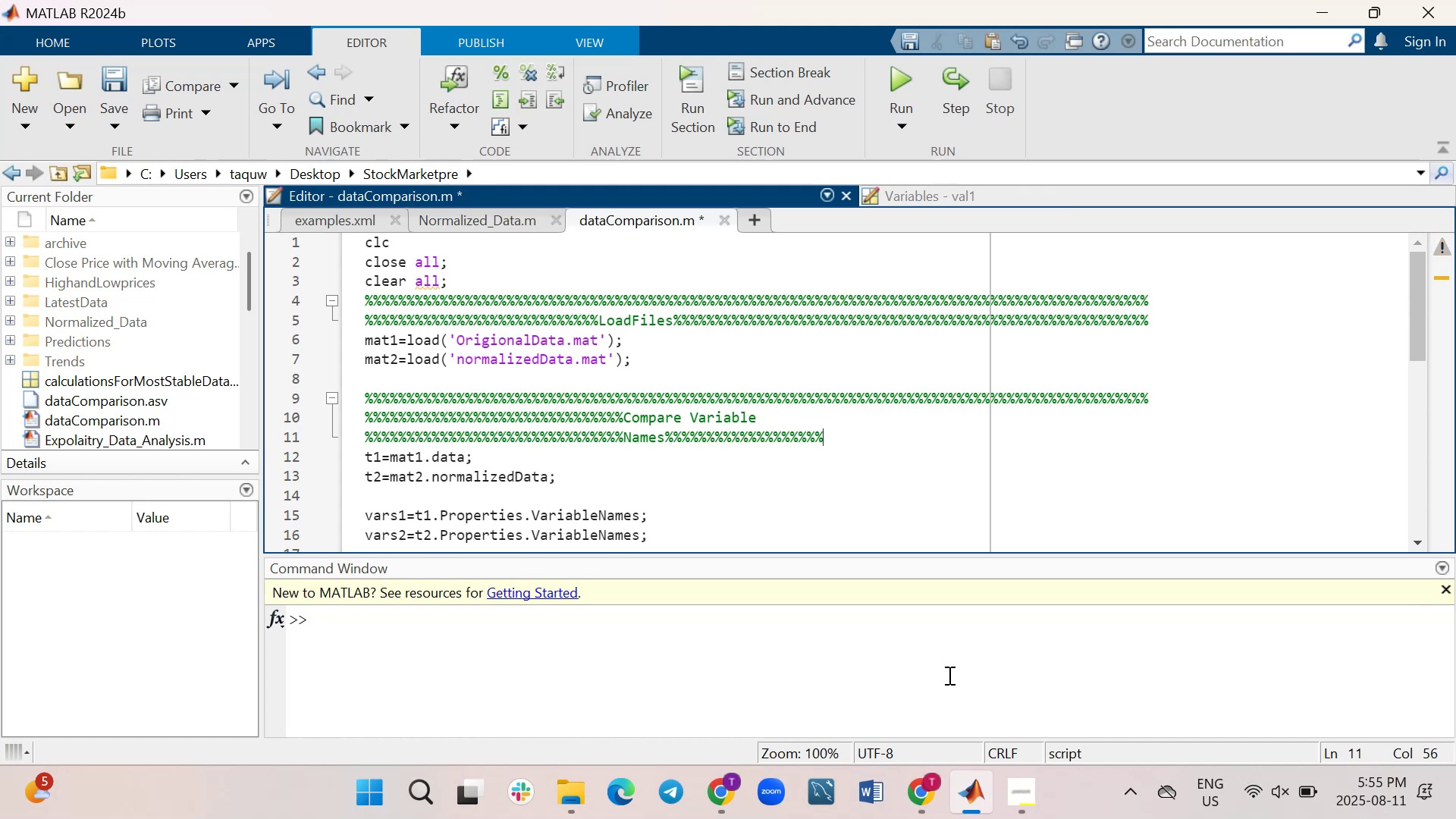 
key(Backspace)
 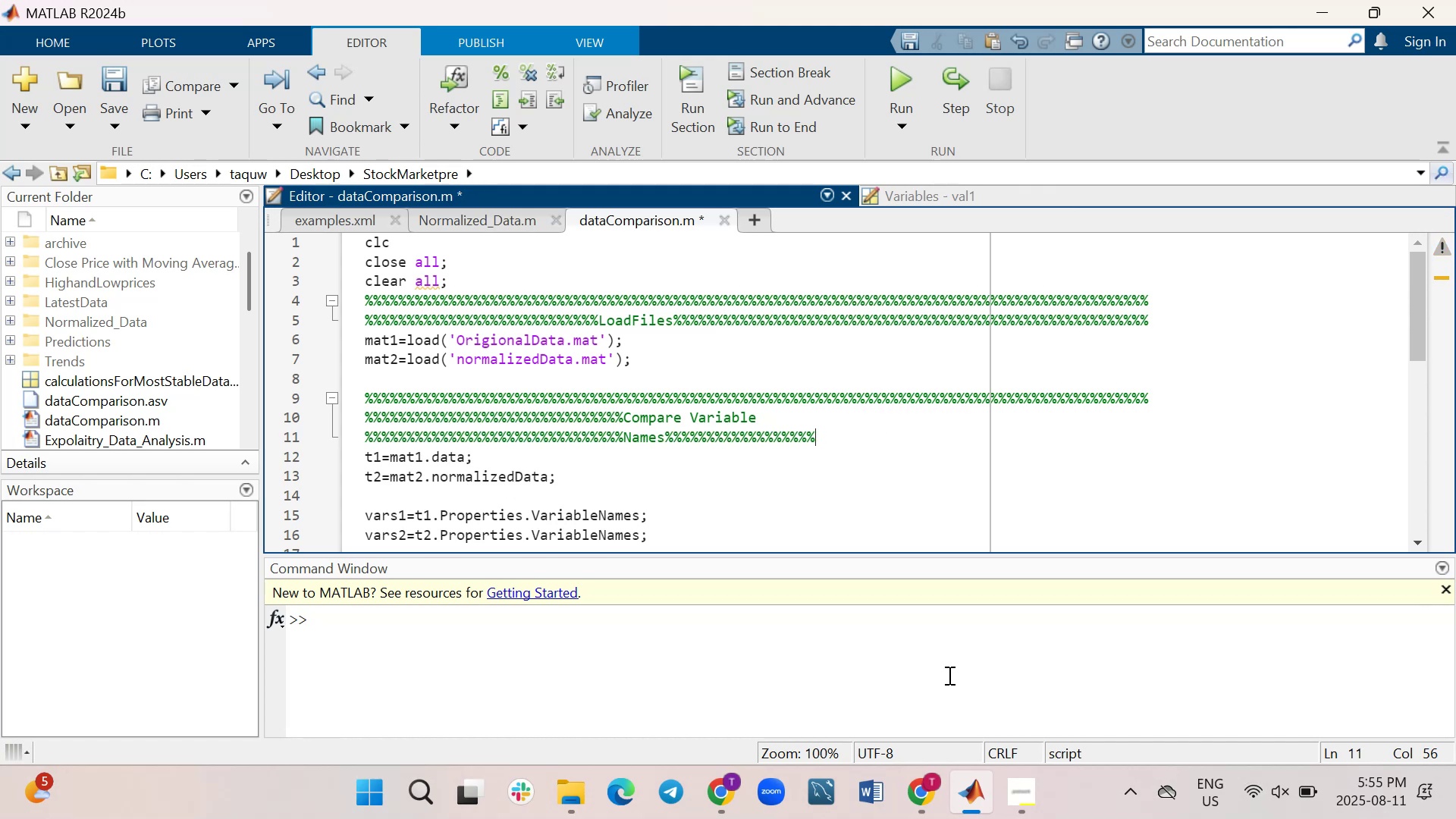 
key(Backspace)
 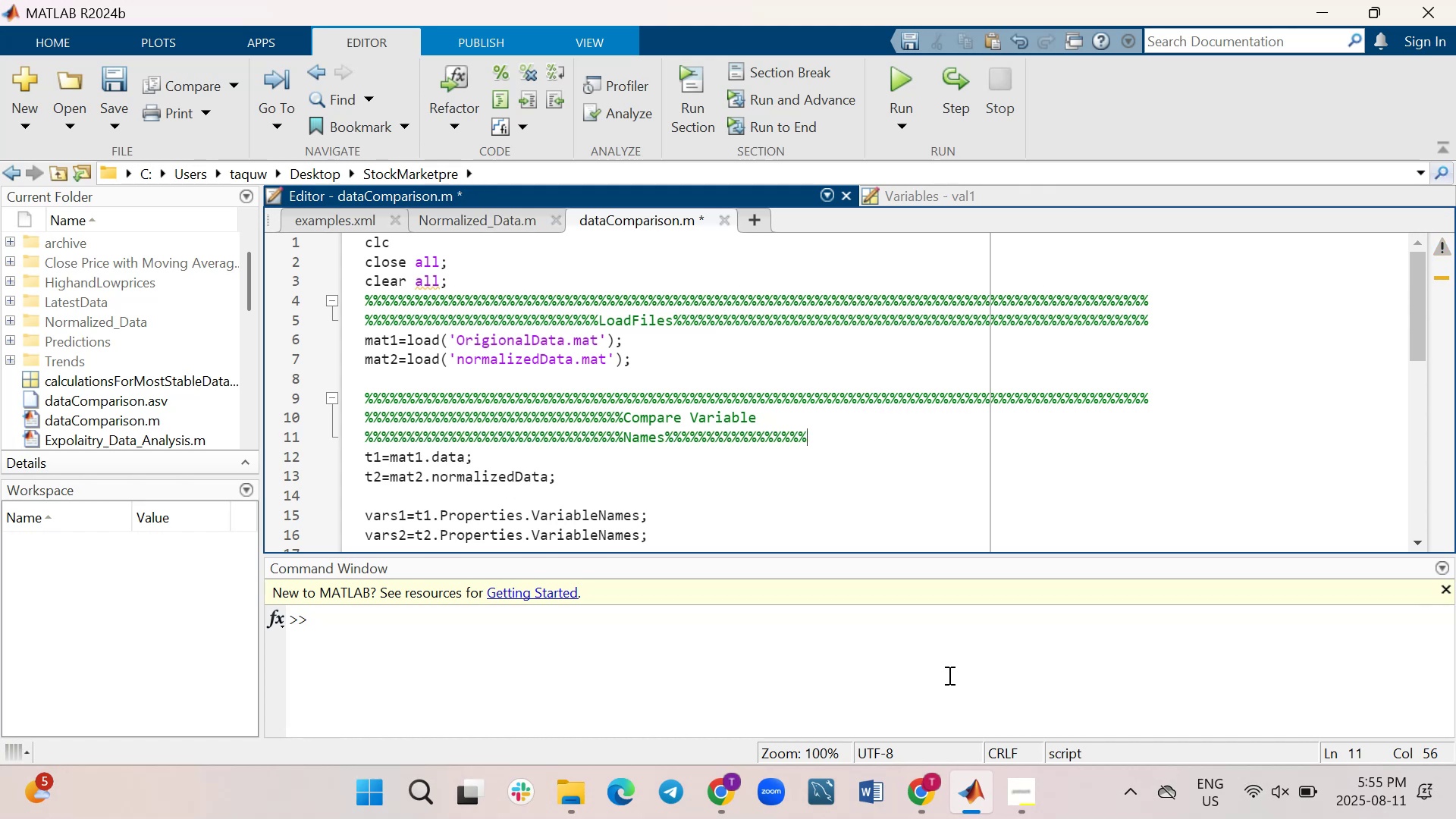 
key(Backspace)
 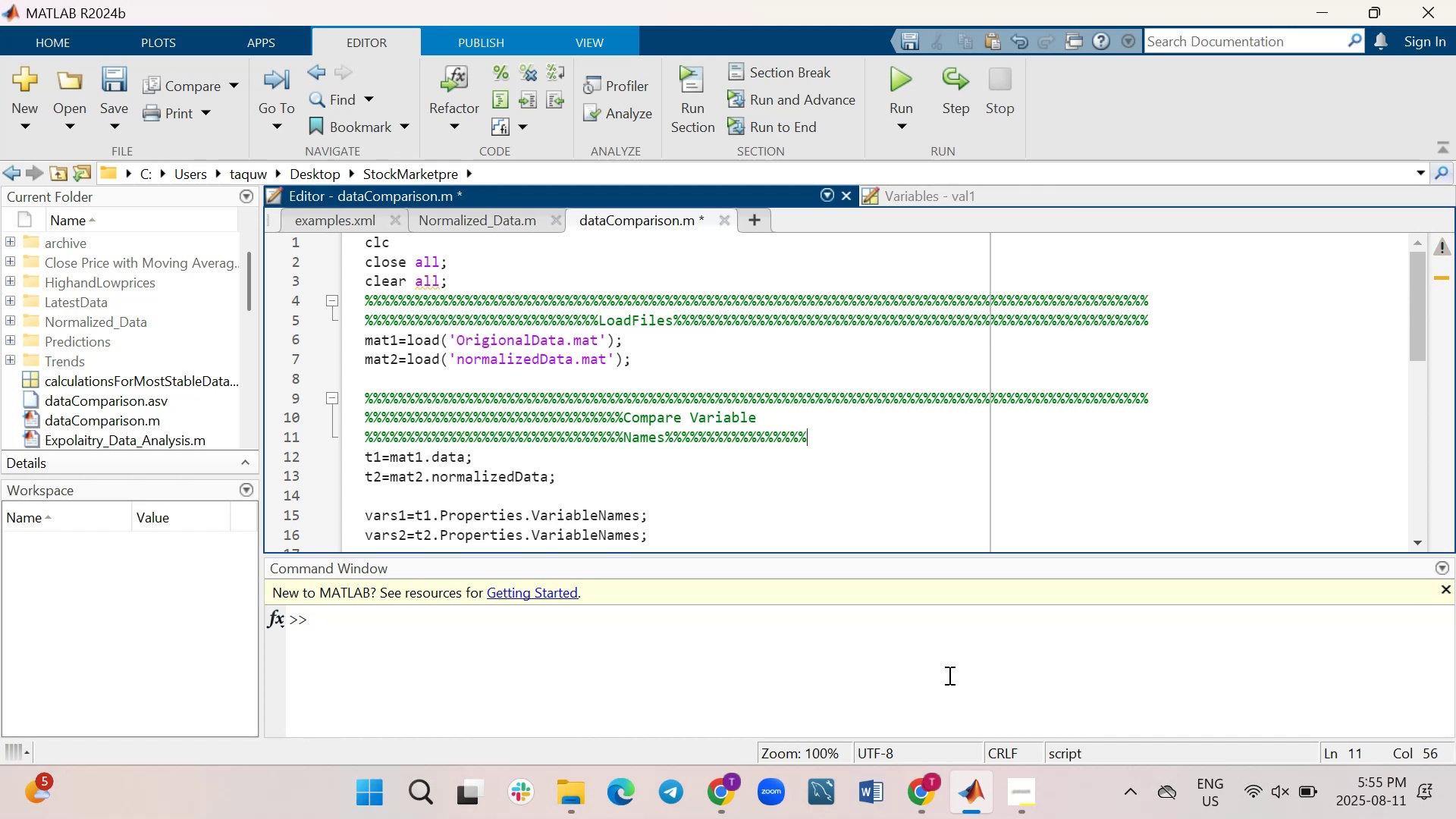 
key(Backspace)
 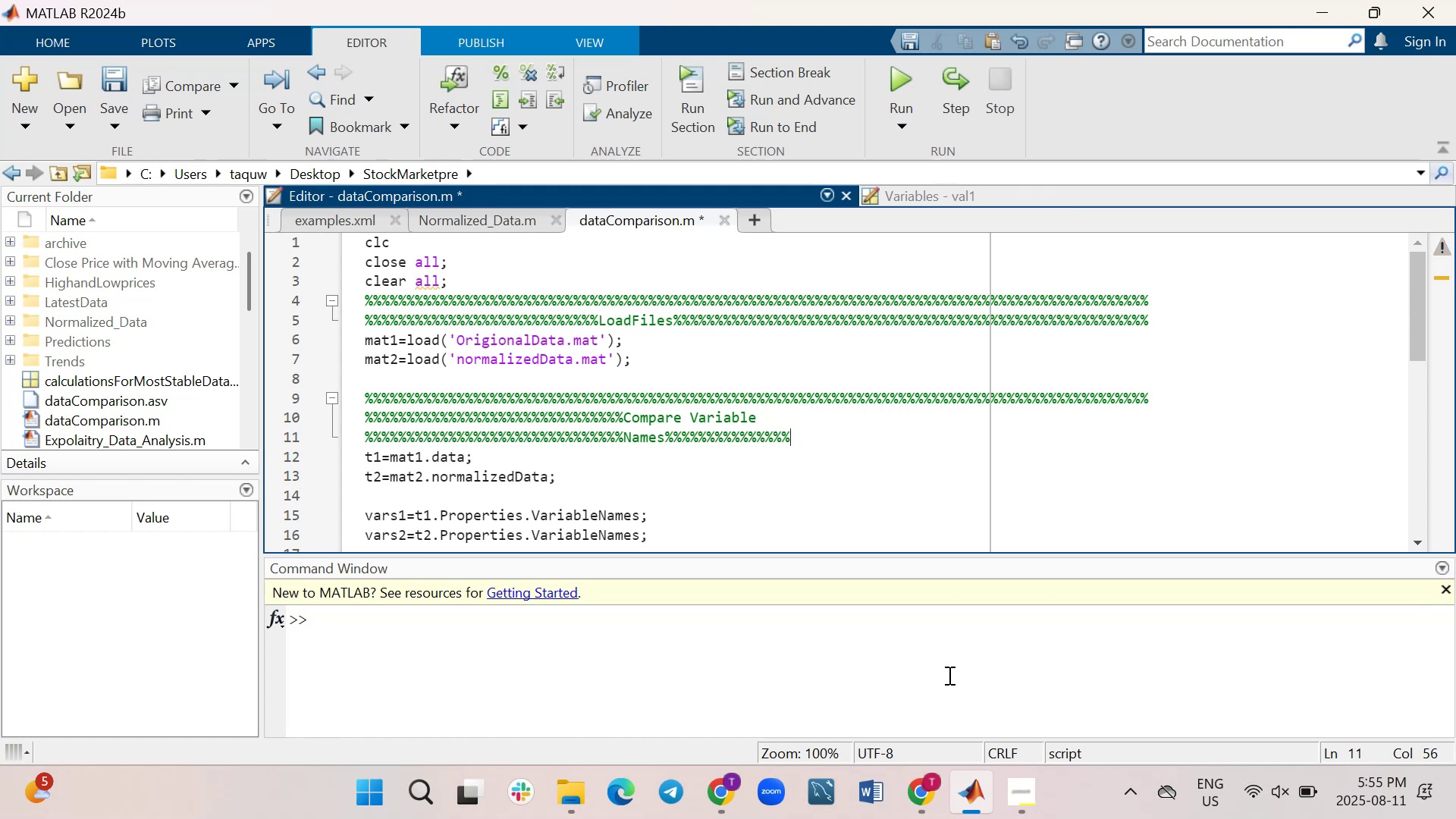 
key(Backspace)
 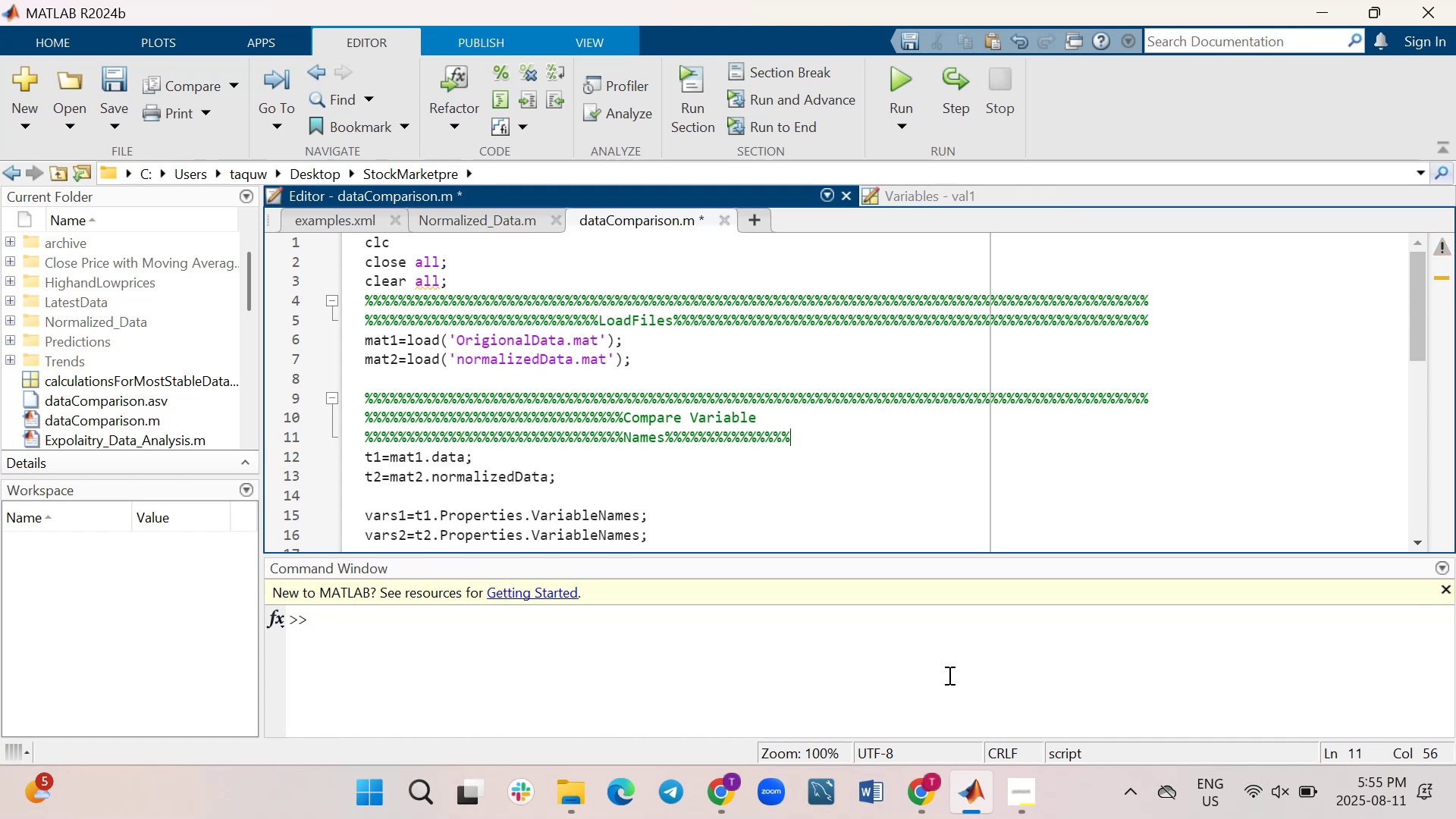 
key(Backspace)
 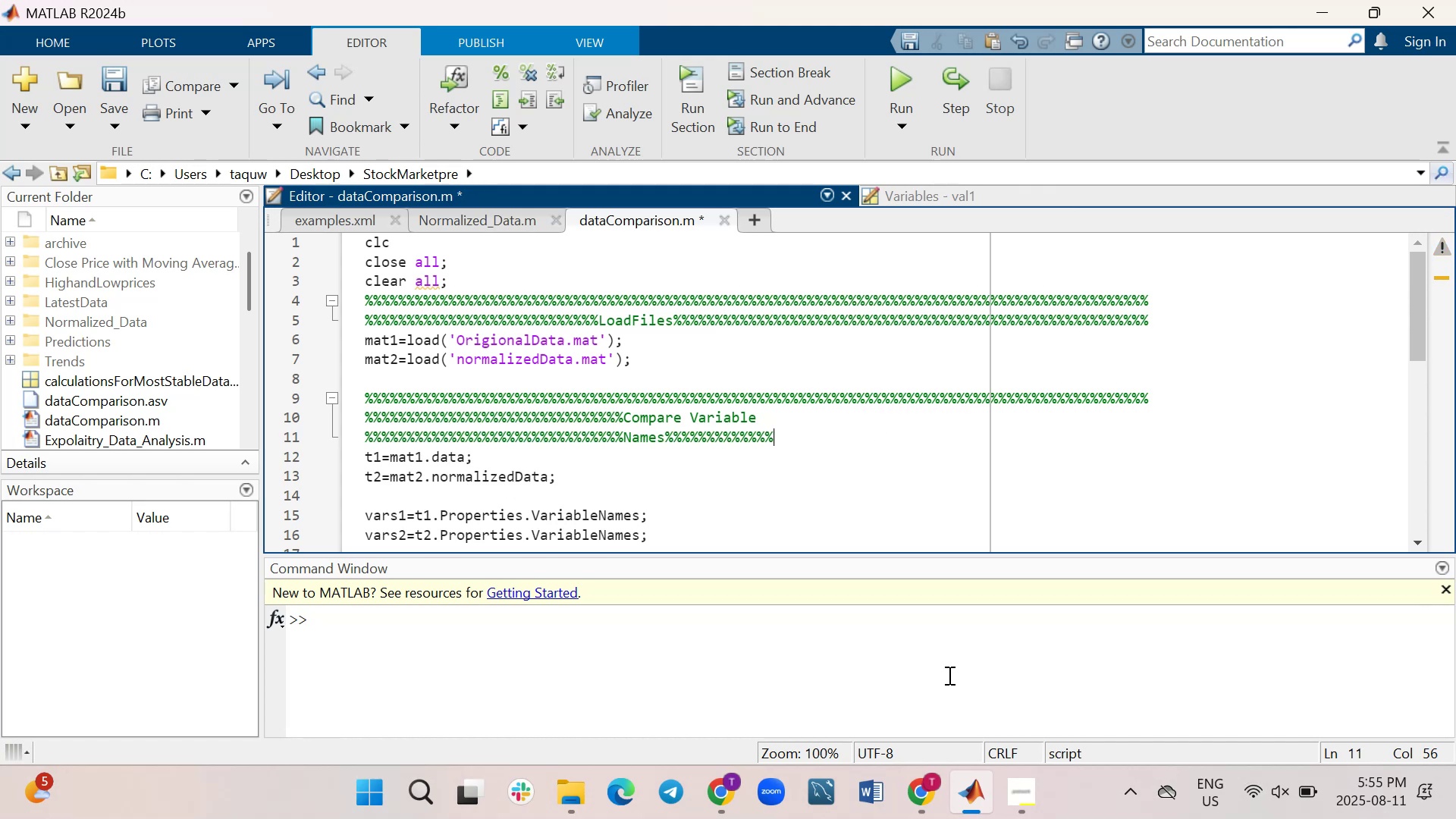 
key(Backspace)
 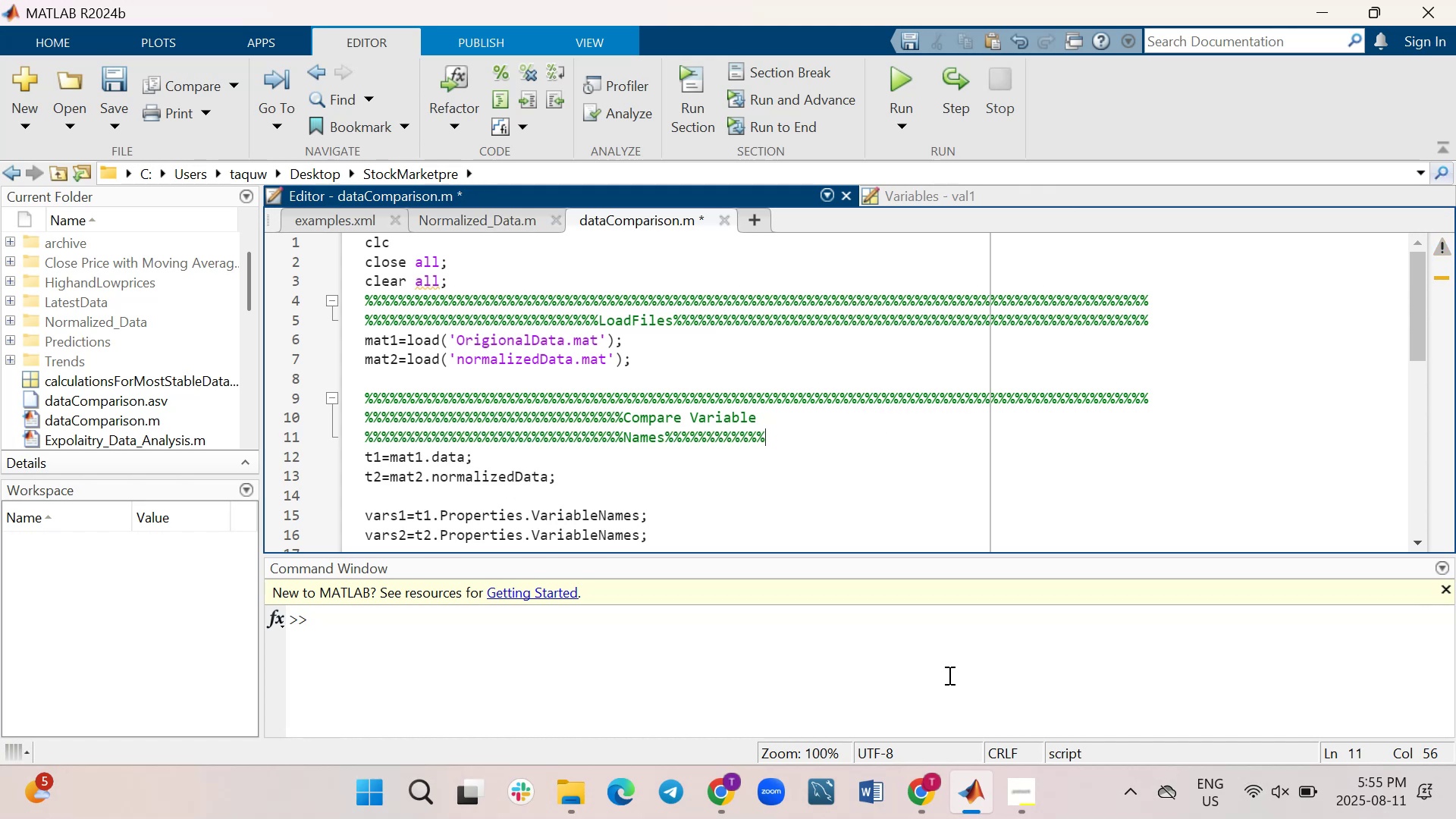 
key(Backspace)
 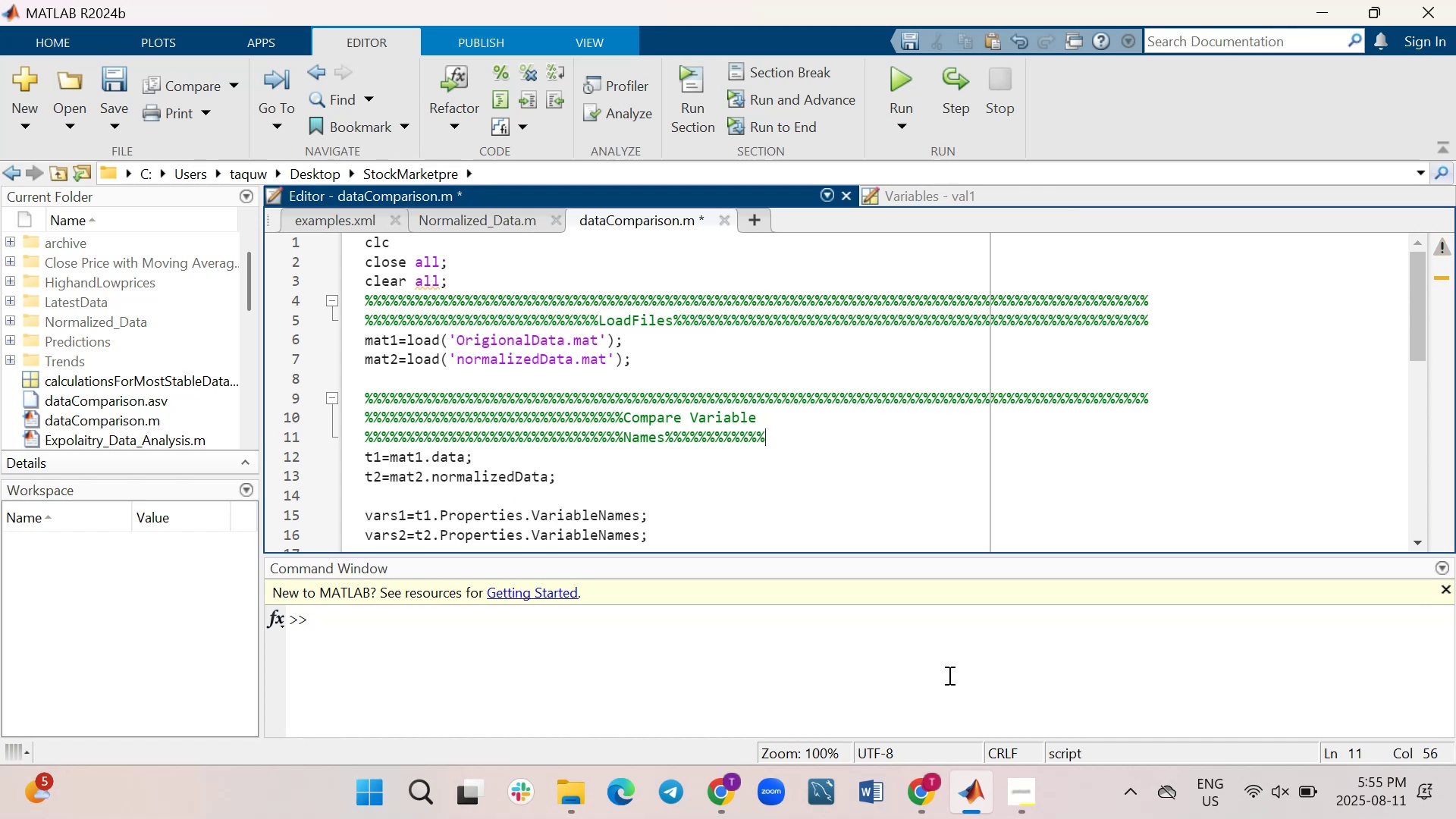 
key(Backspace)
 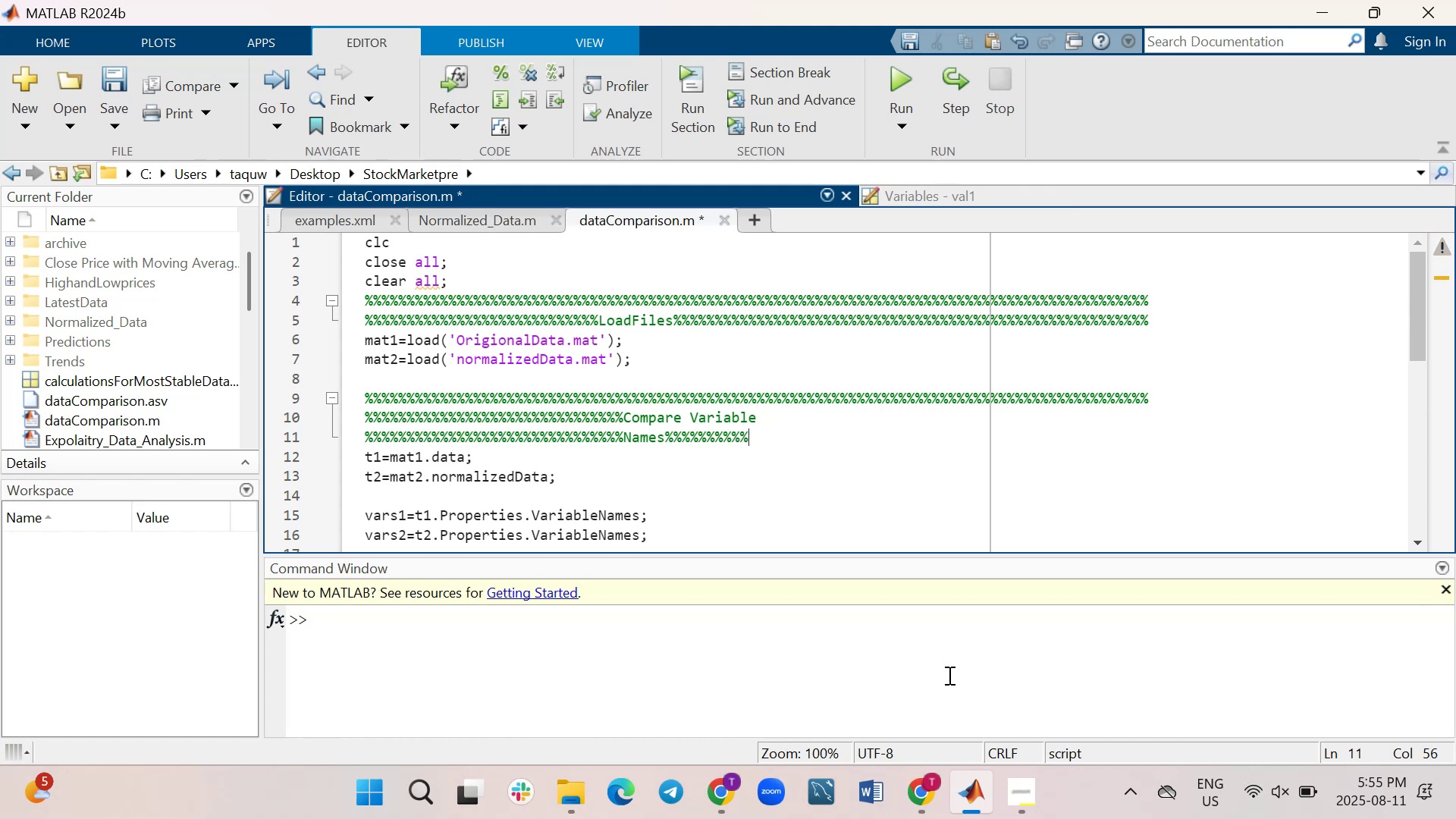 
key(Backspace)
 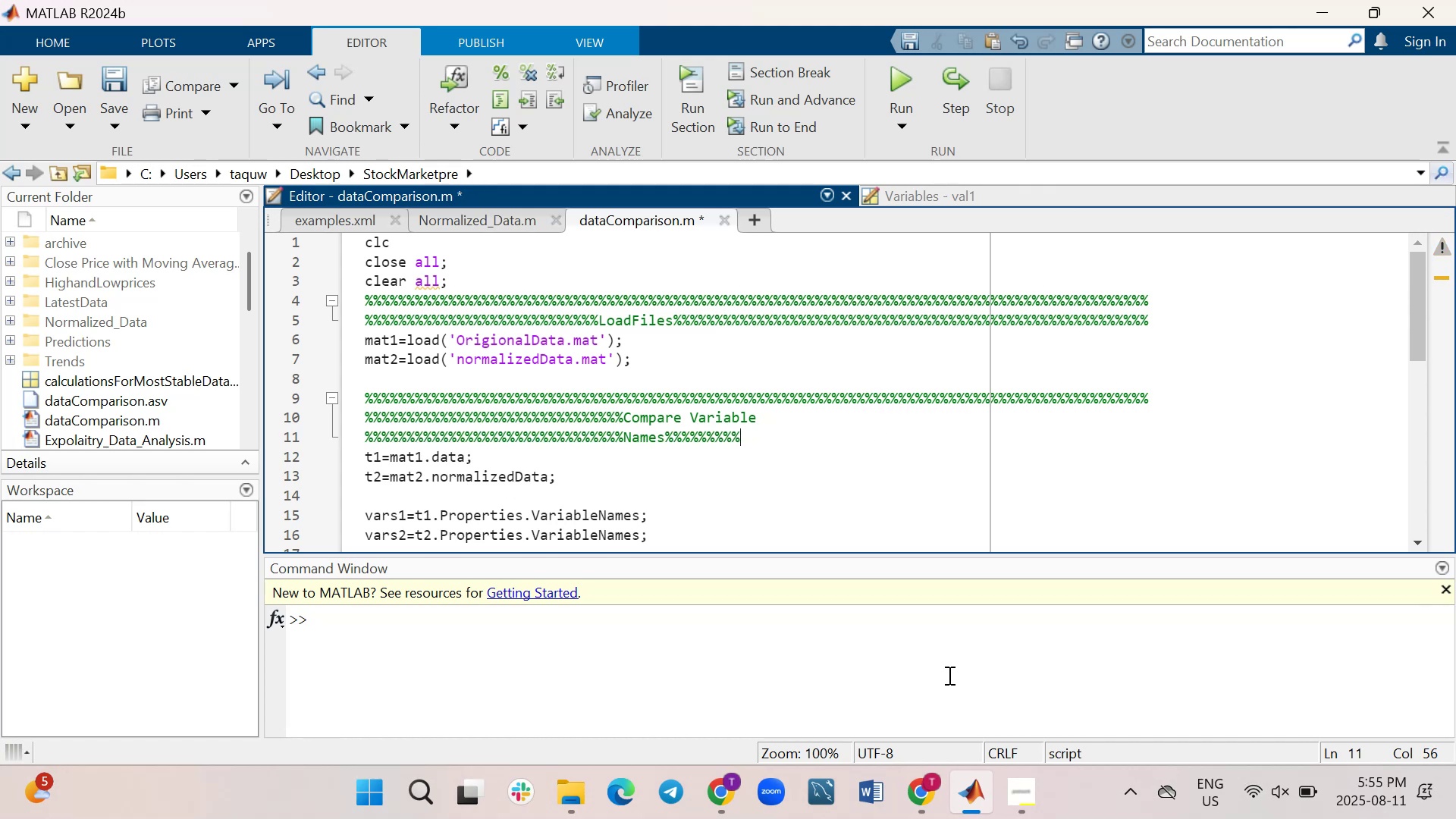 
key(Backspace)
 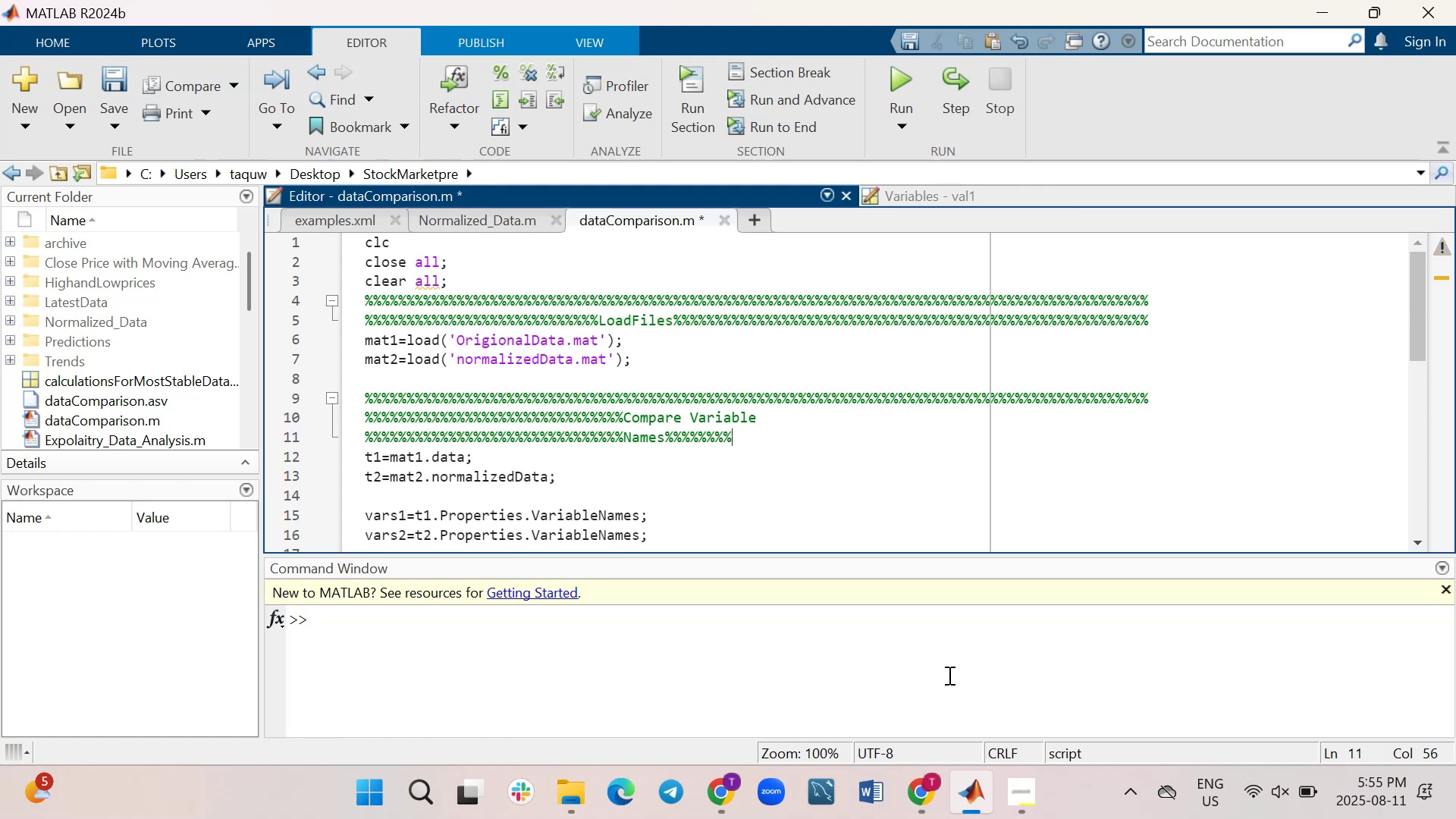 
key(Backspace)
 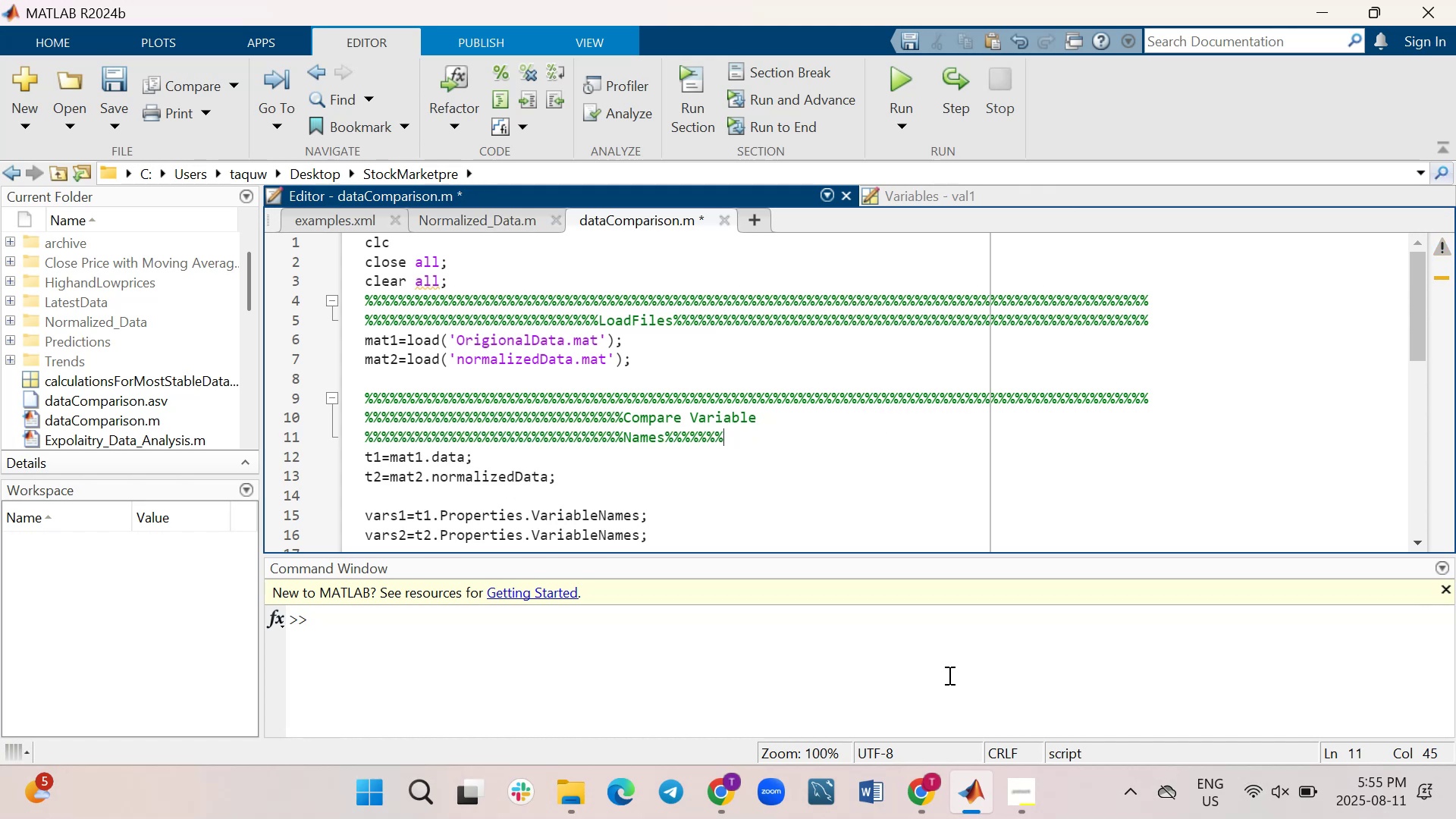 
key(Backspace)
 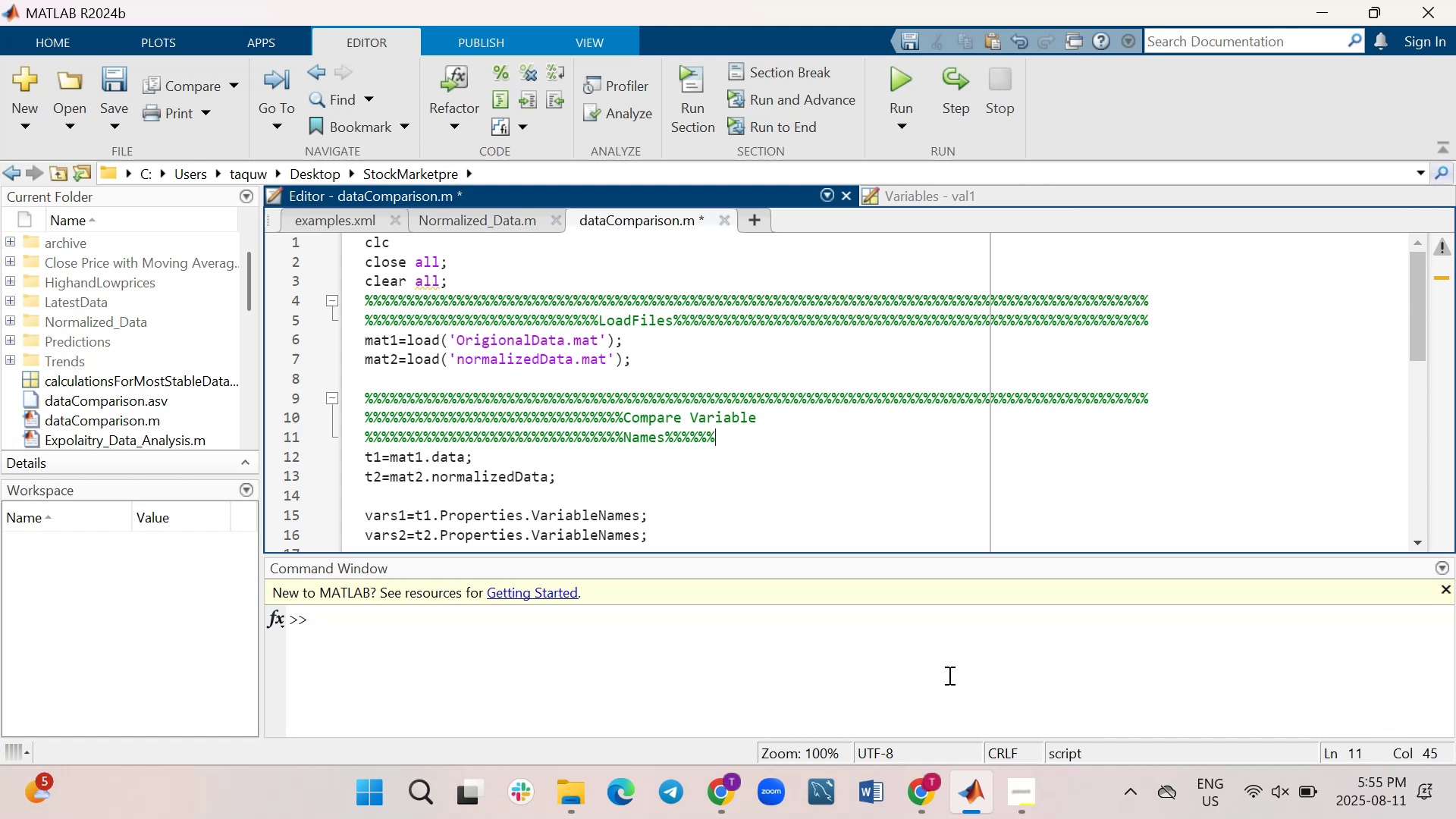 
key(Backspace)
 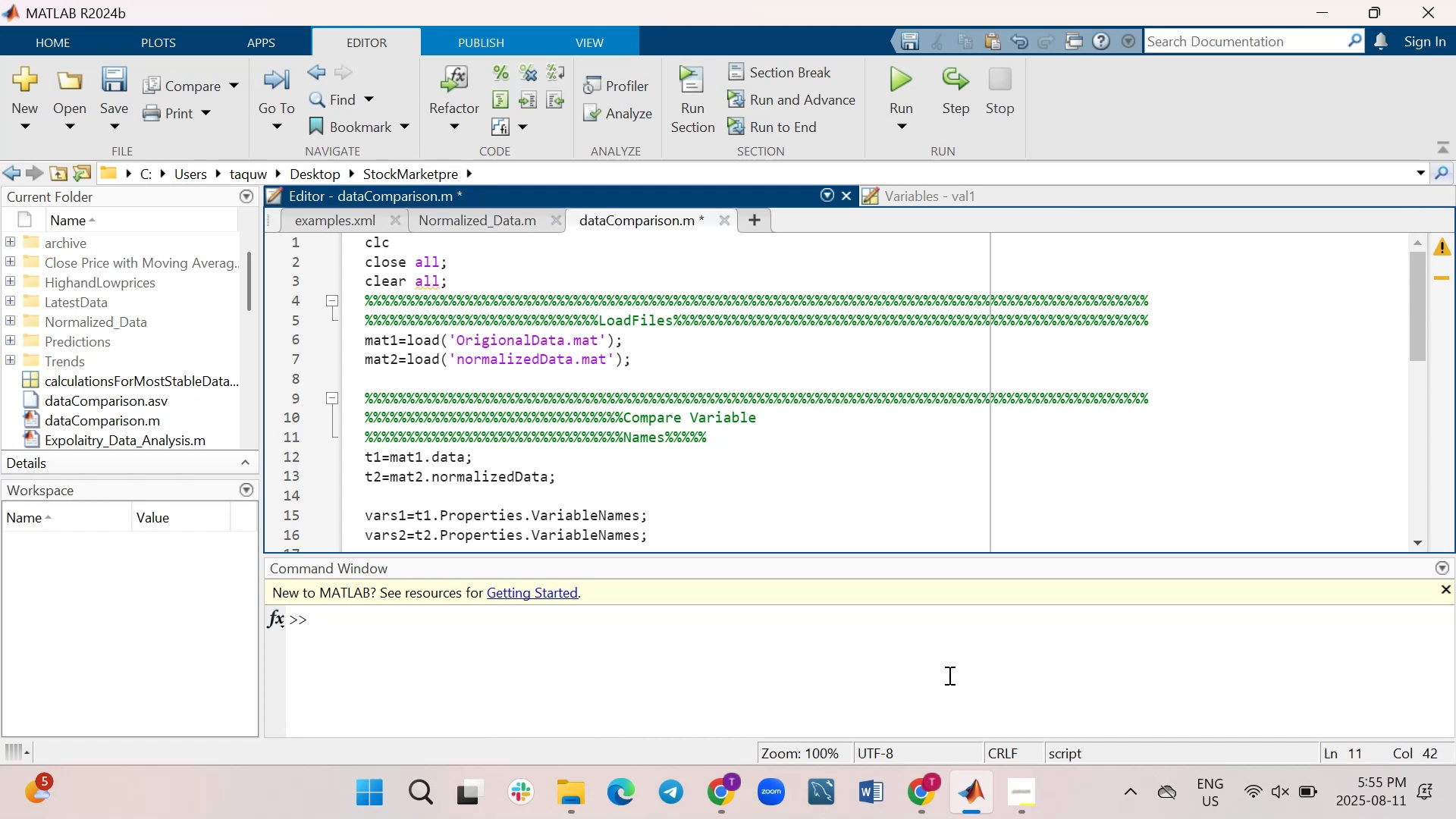 
hold_key(key=ArrowLeft, duration=0.89)
 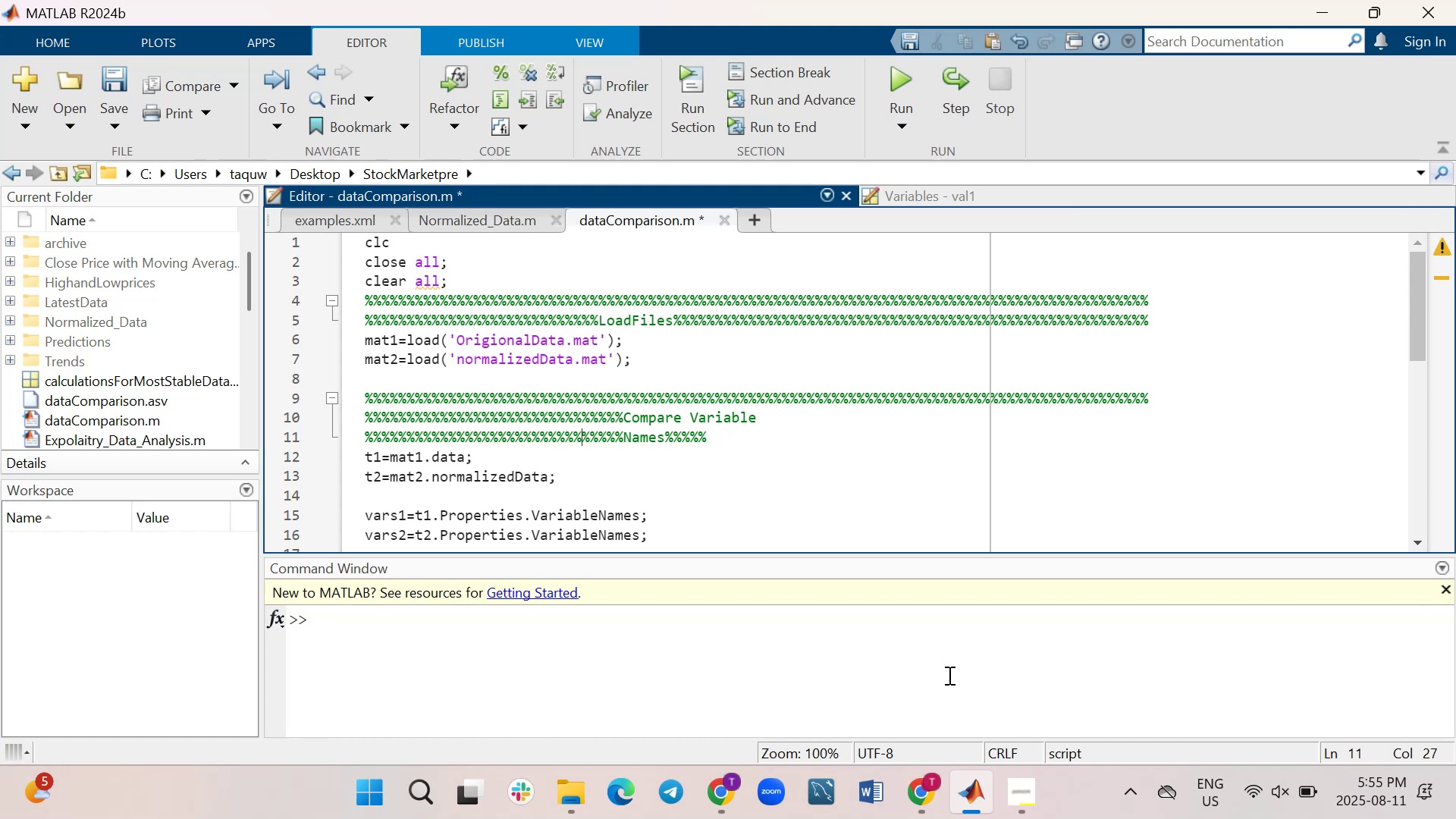 
key(ArrowRight)
 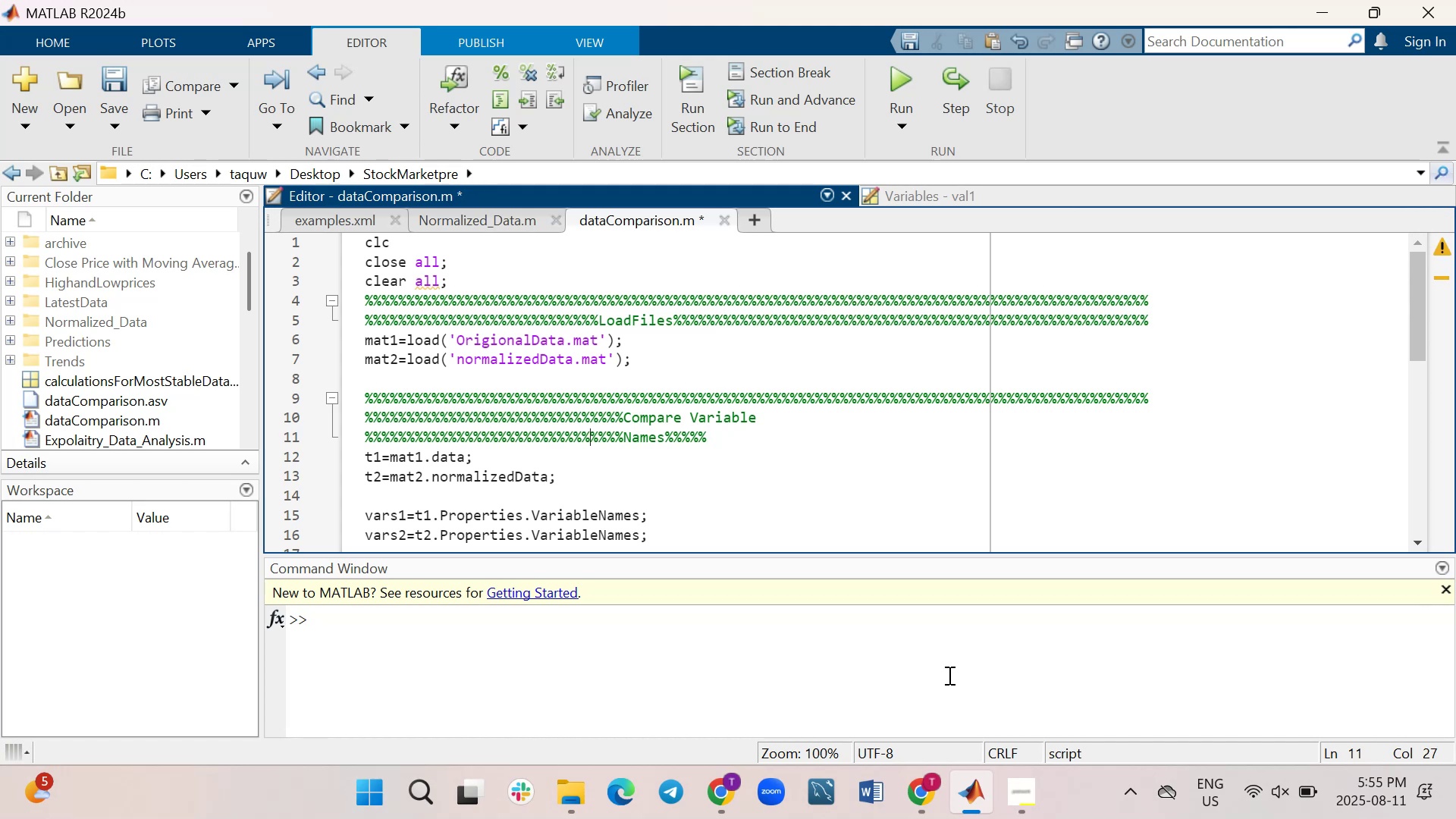 
key(ArrowRight)
 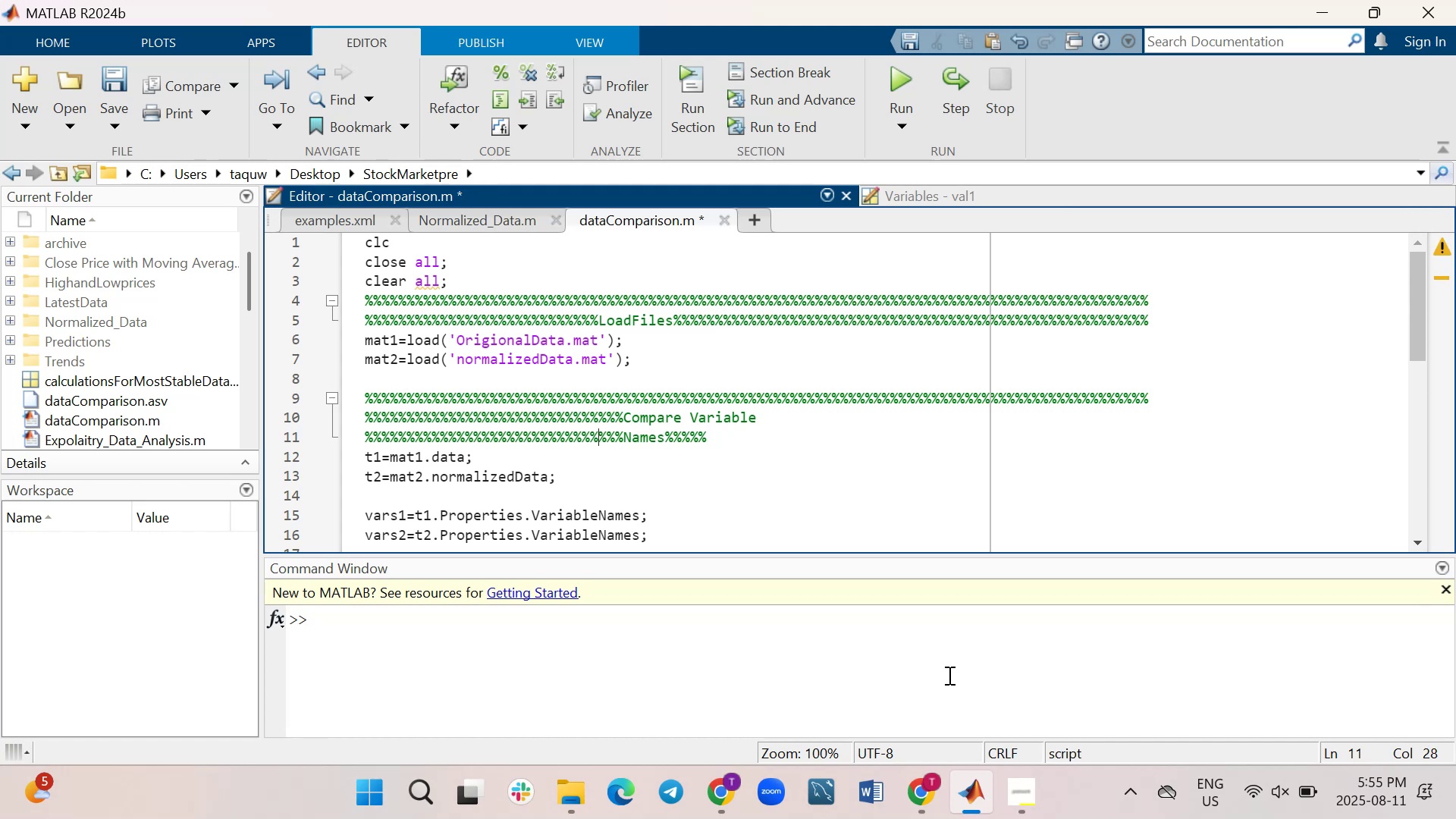 
key(ArrowRight)
 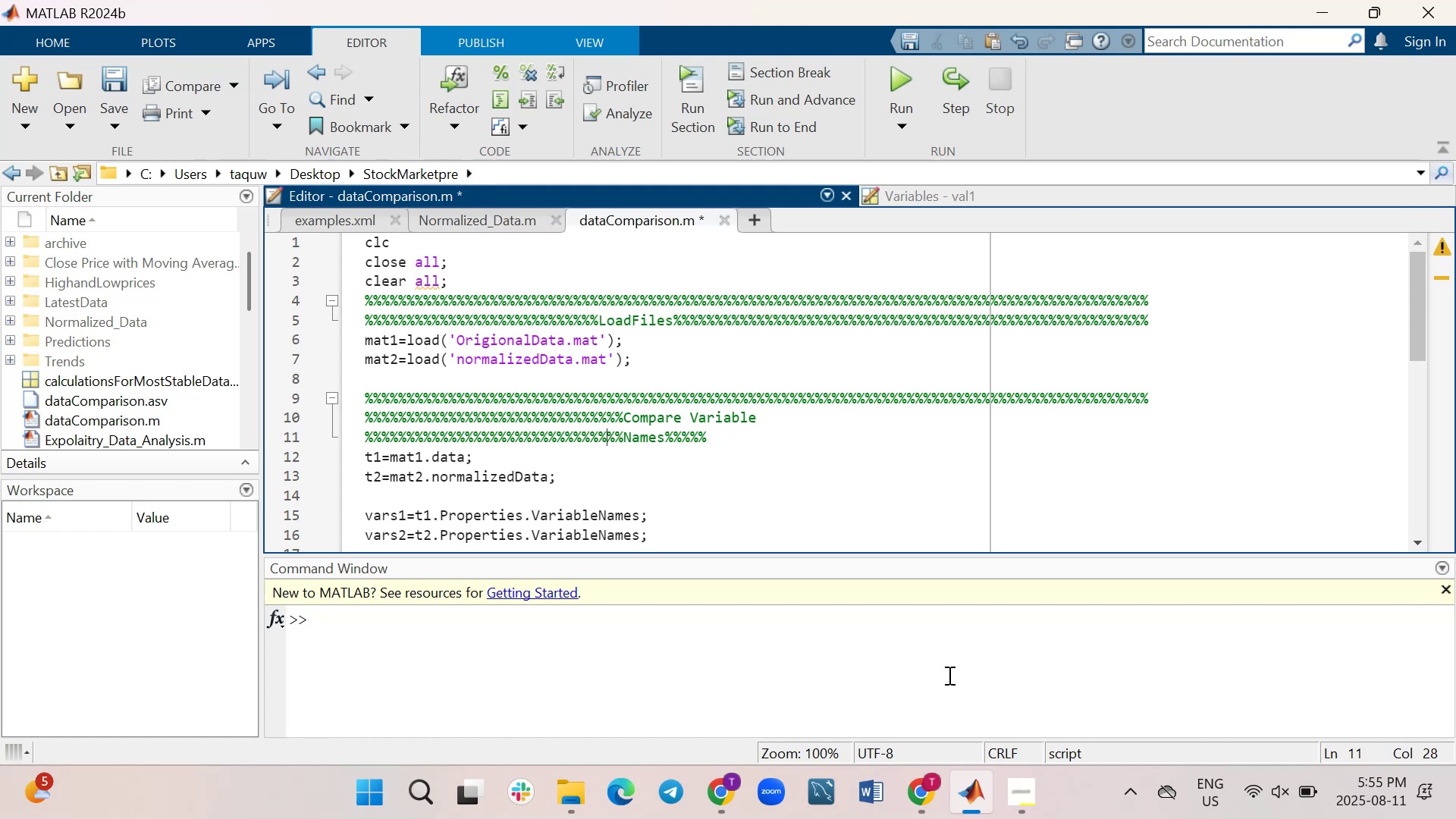 
key(ArrowRight)
 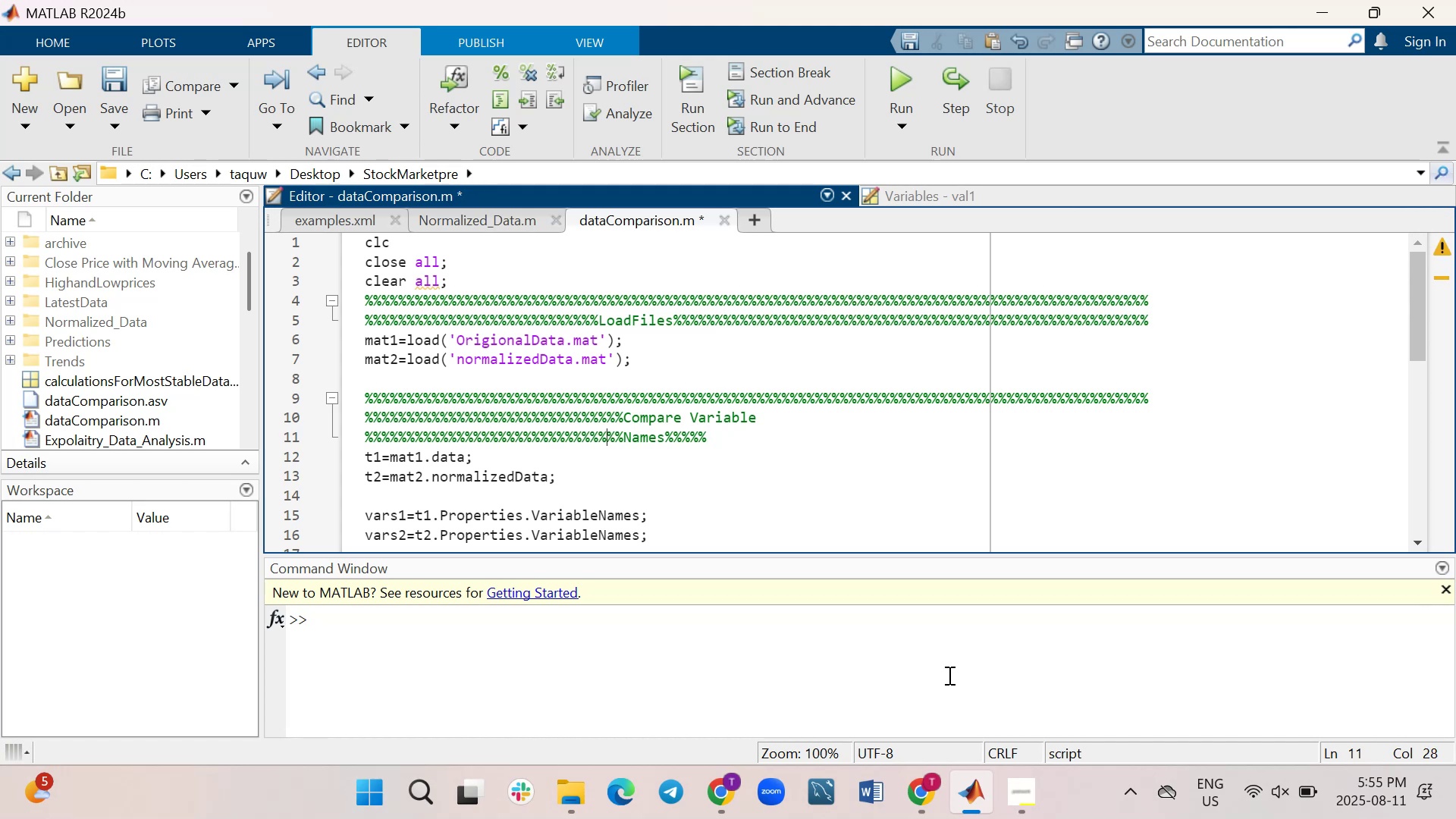 
key(ArrowRight)
 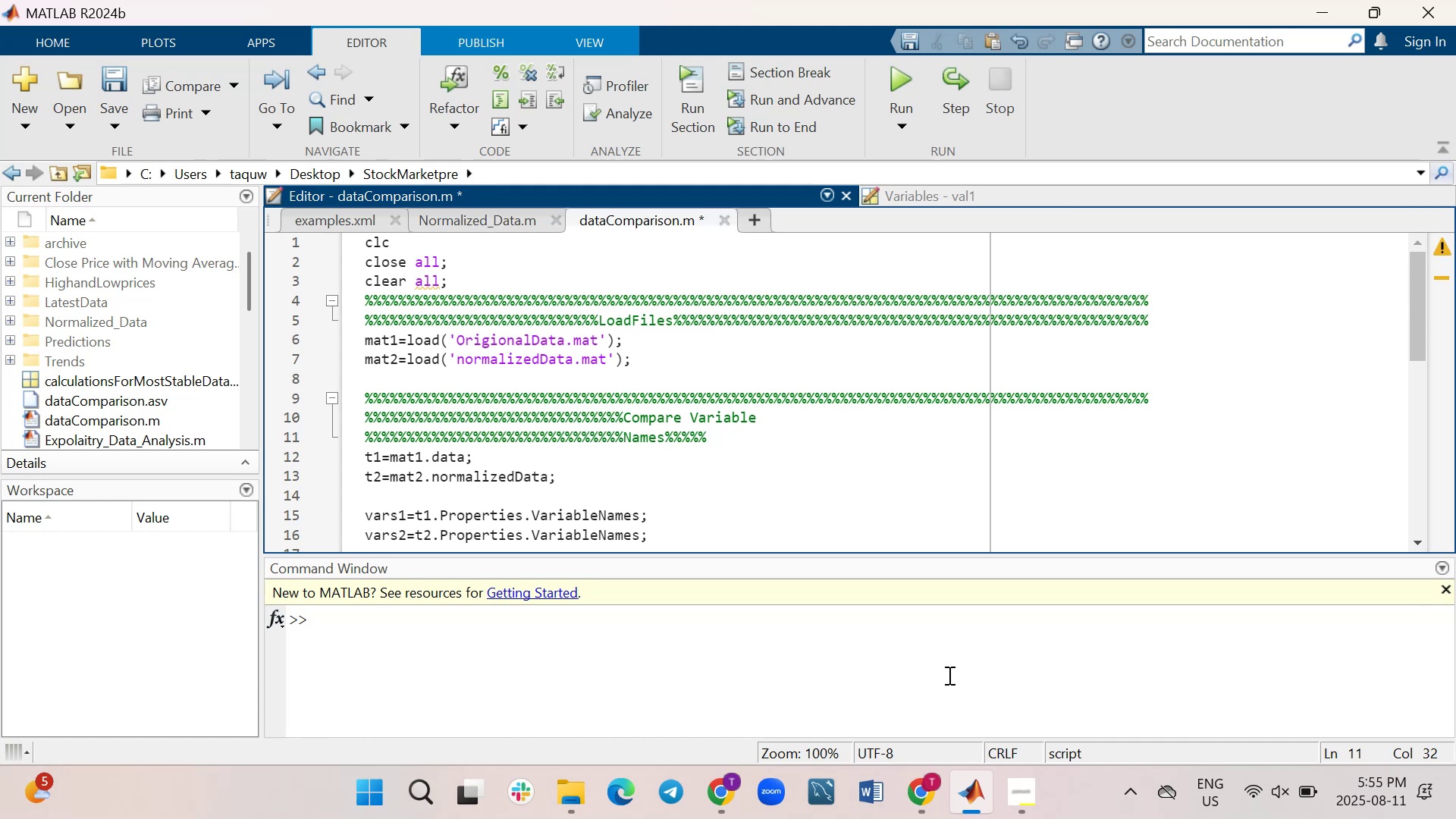 
hold_key(key=Backspace, duration=1.18)
 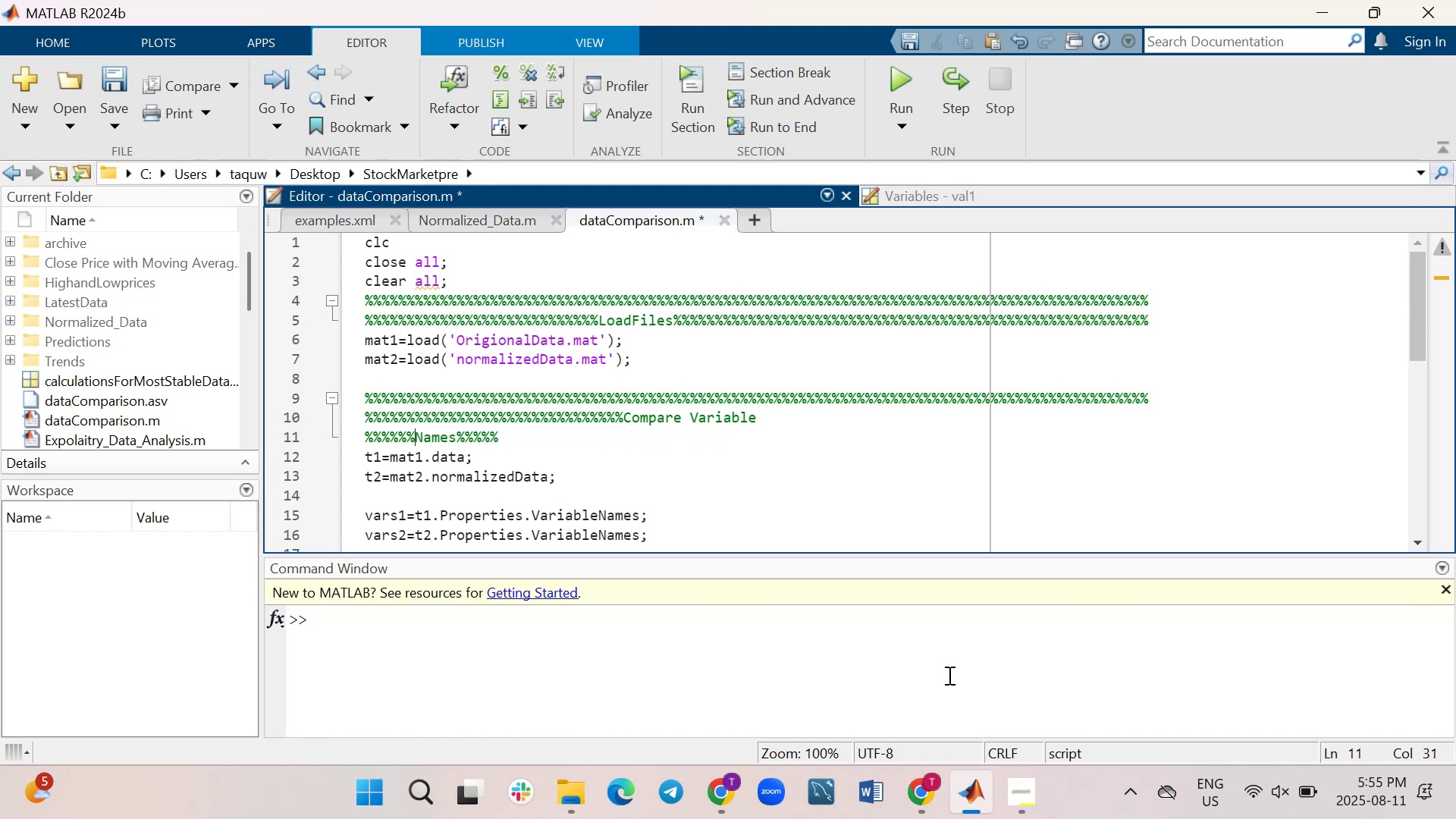 
hold_key(key=Backspace, duration=0.62)
 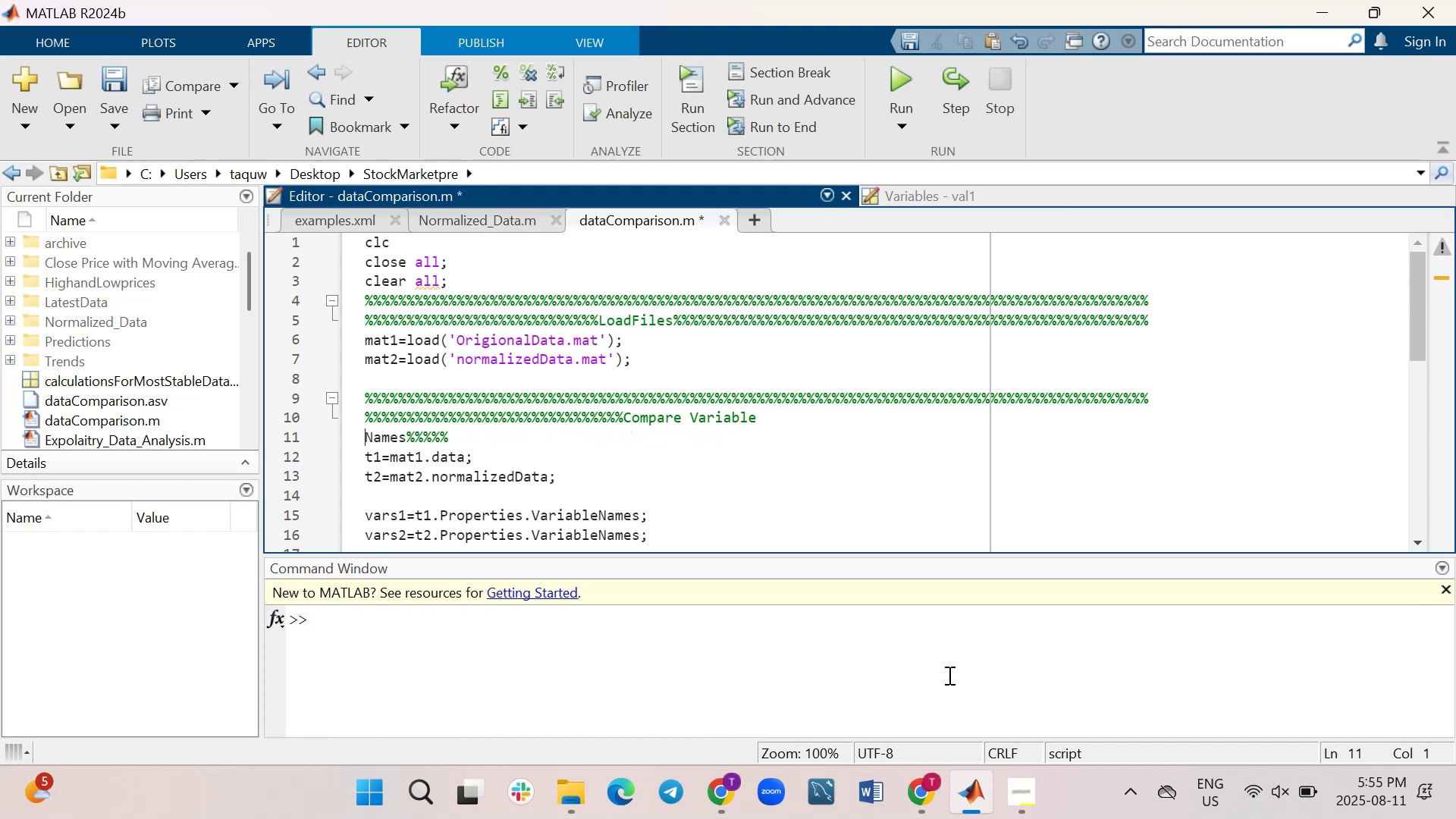 
key(Backspace)
 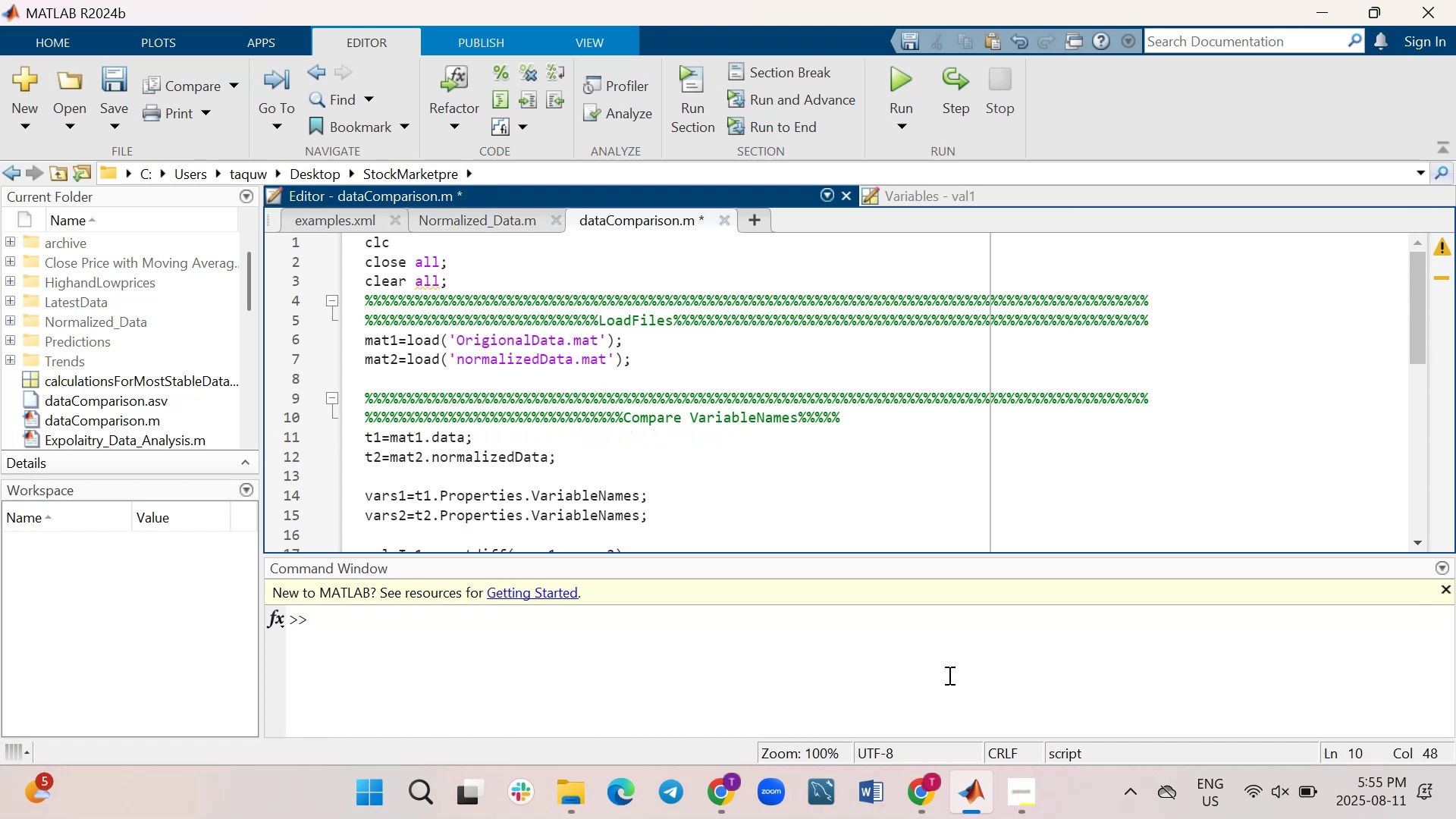 
key(Space)
 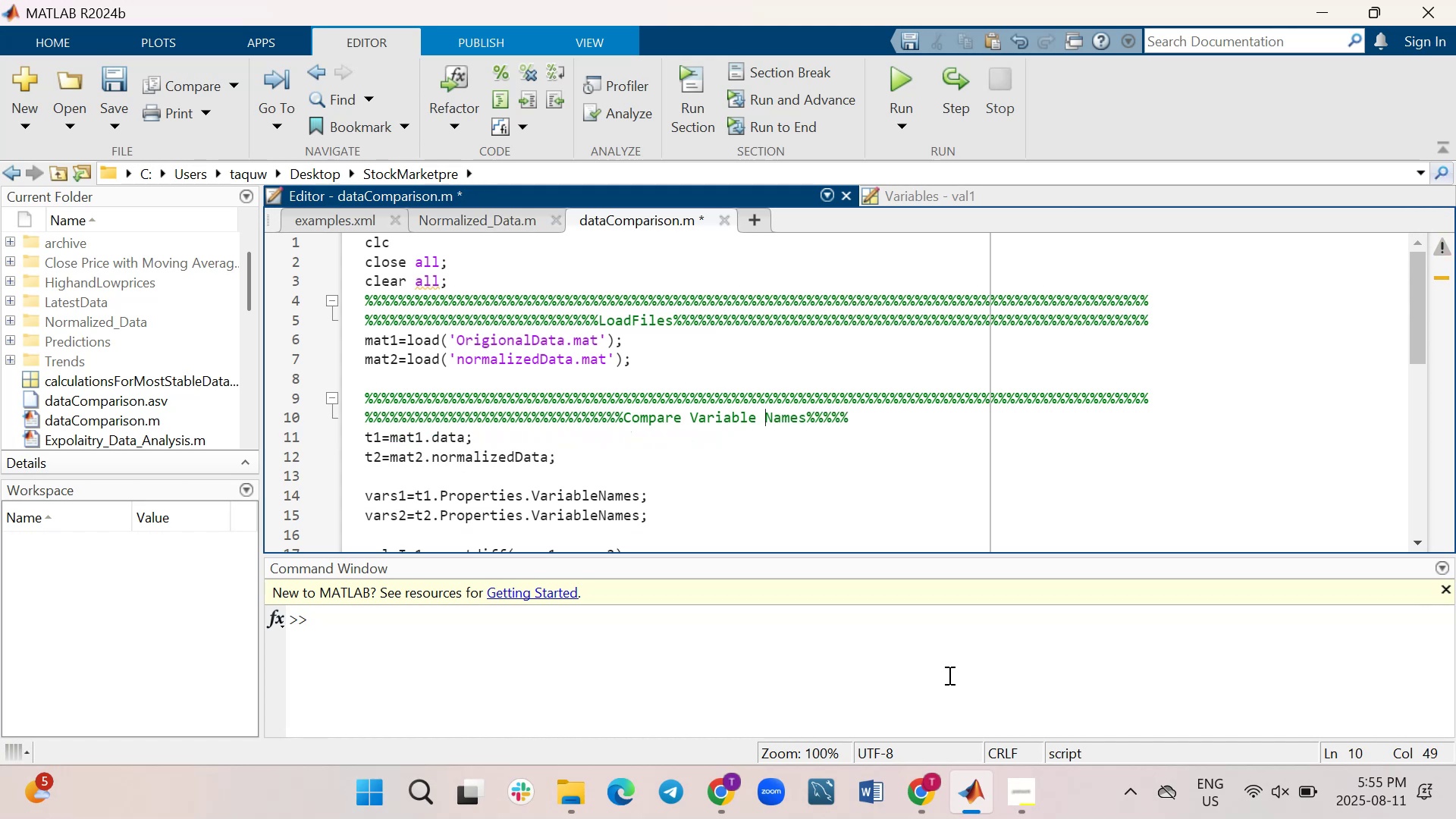 
hold_key(key=ArrowRight, duration=0.75)
 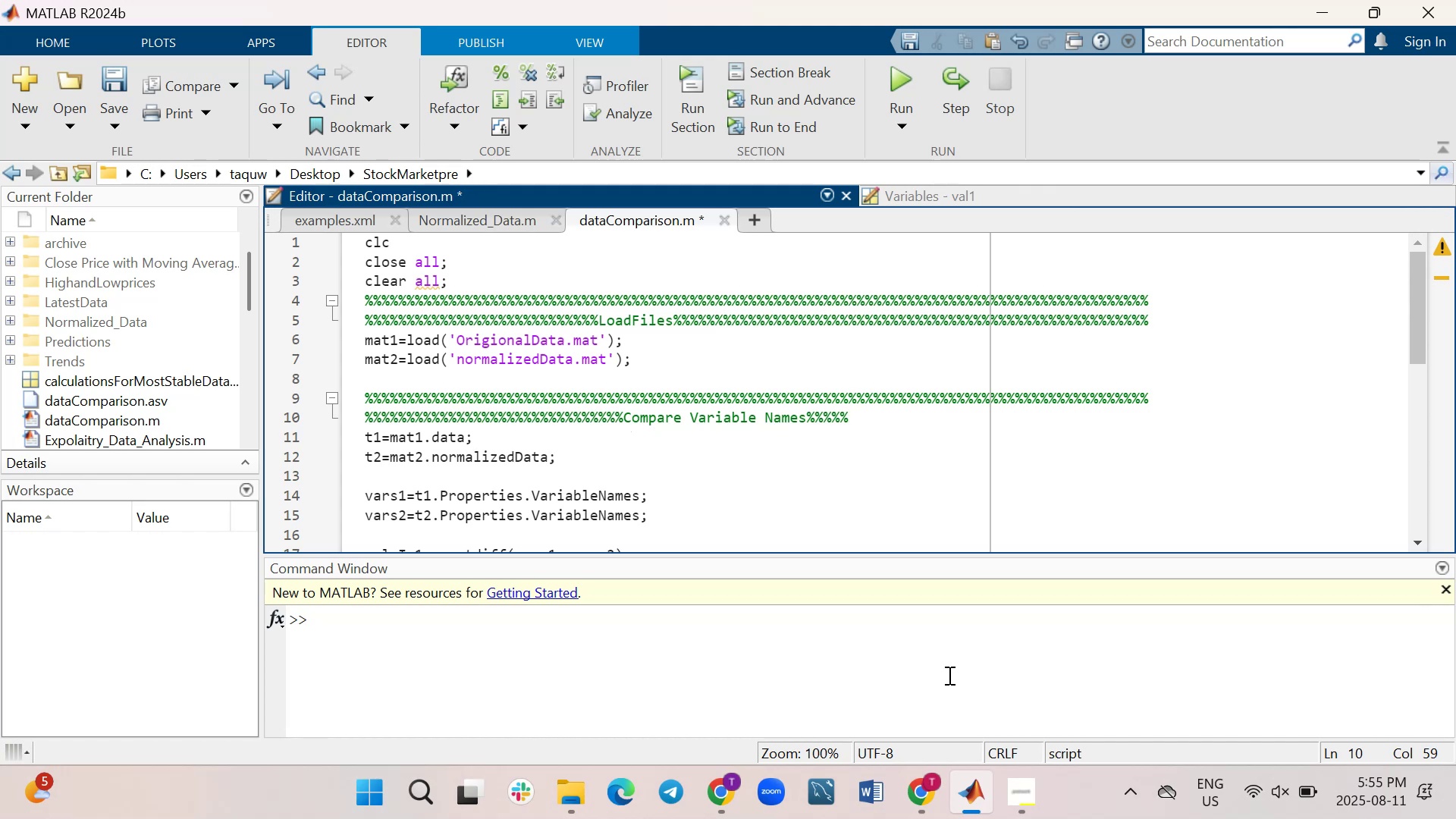 
hold_key(key=ShiftLeft, duration=1.56)
 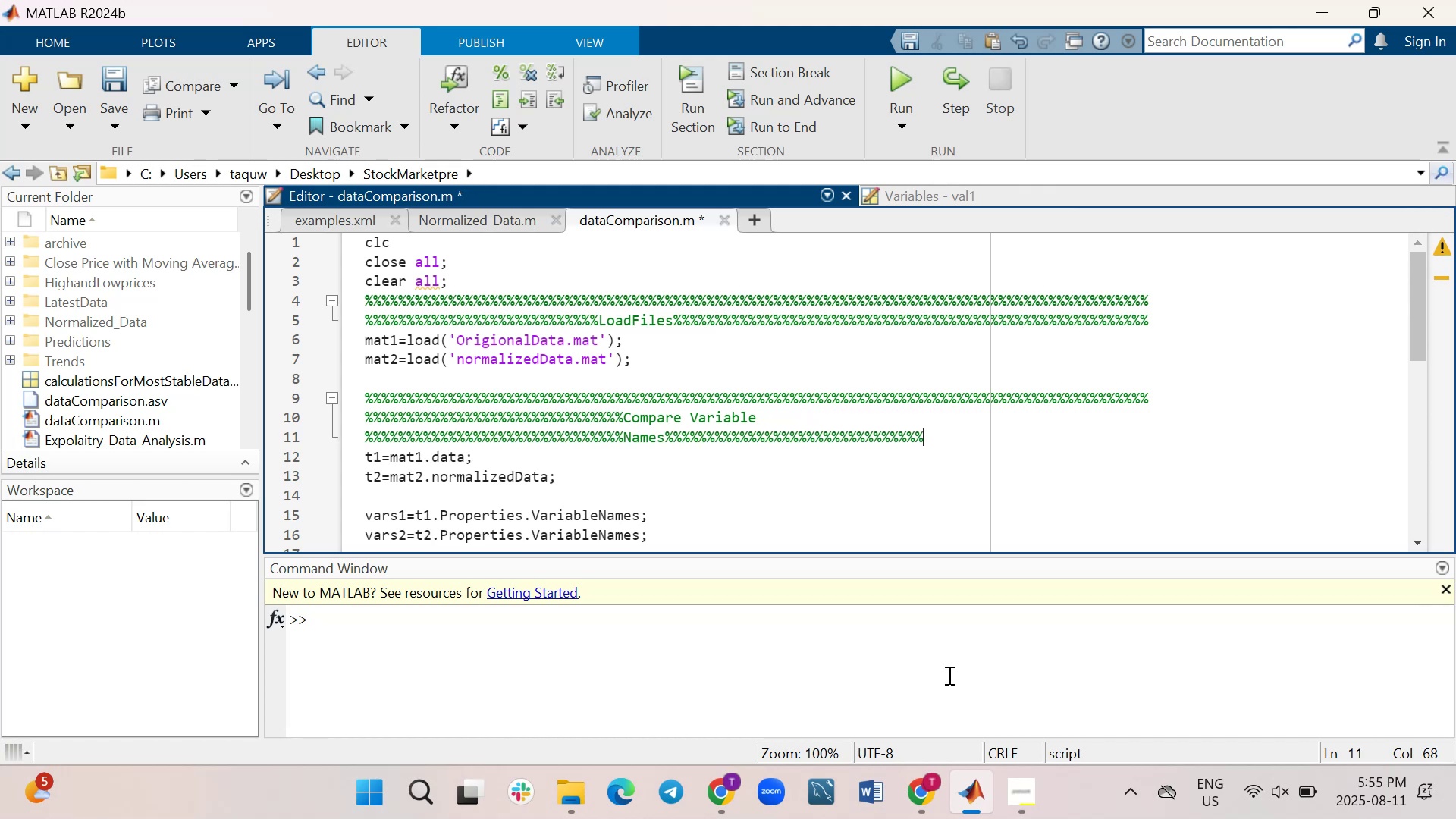 
hold_key(key=5, duration=1.23)
 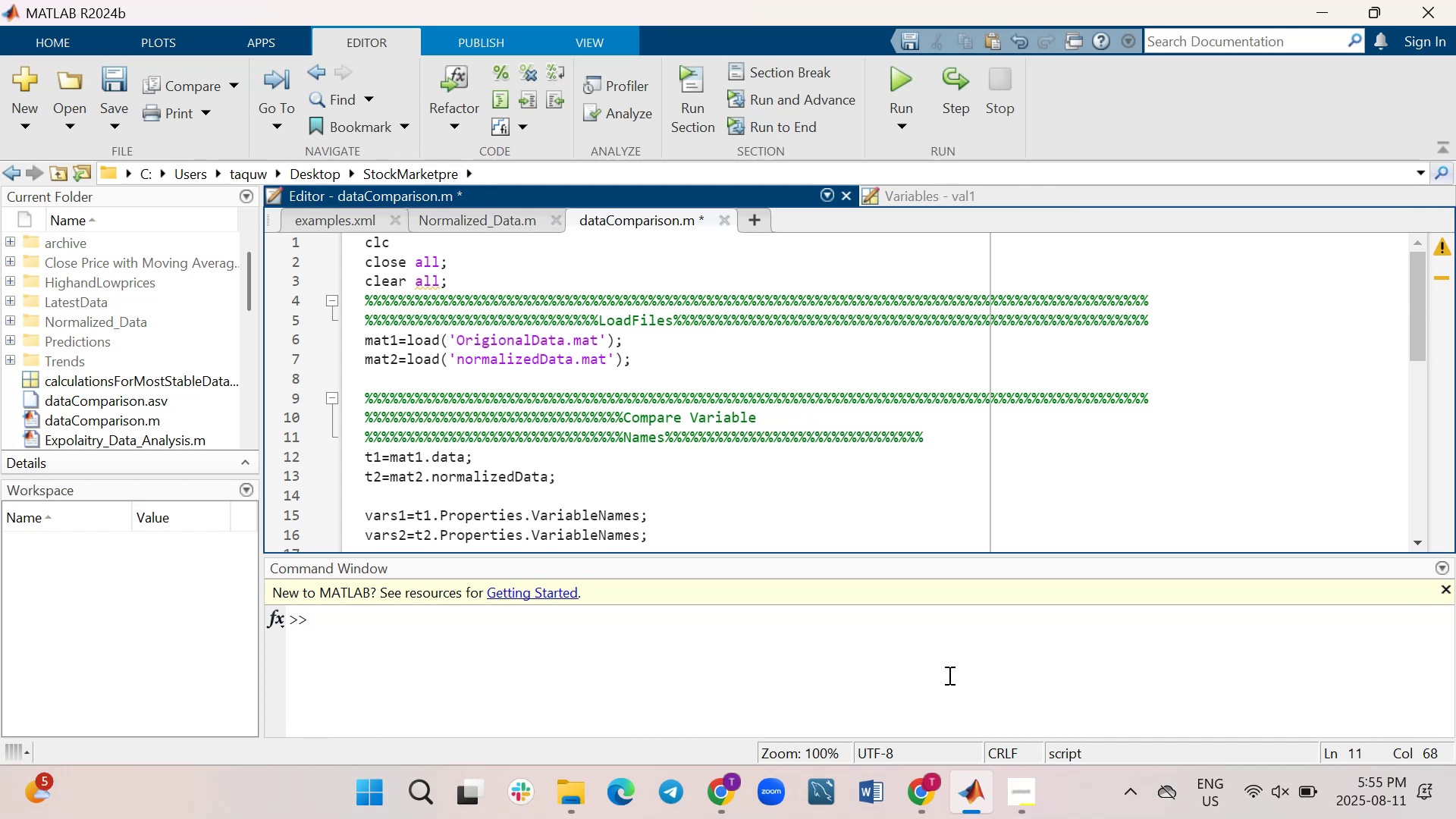 
hold_key(key=Backspace, duration=0.9)
 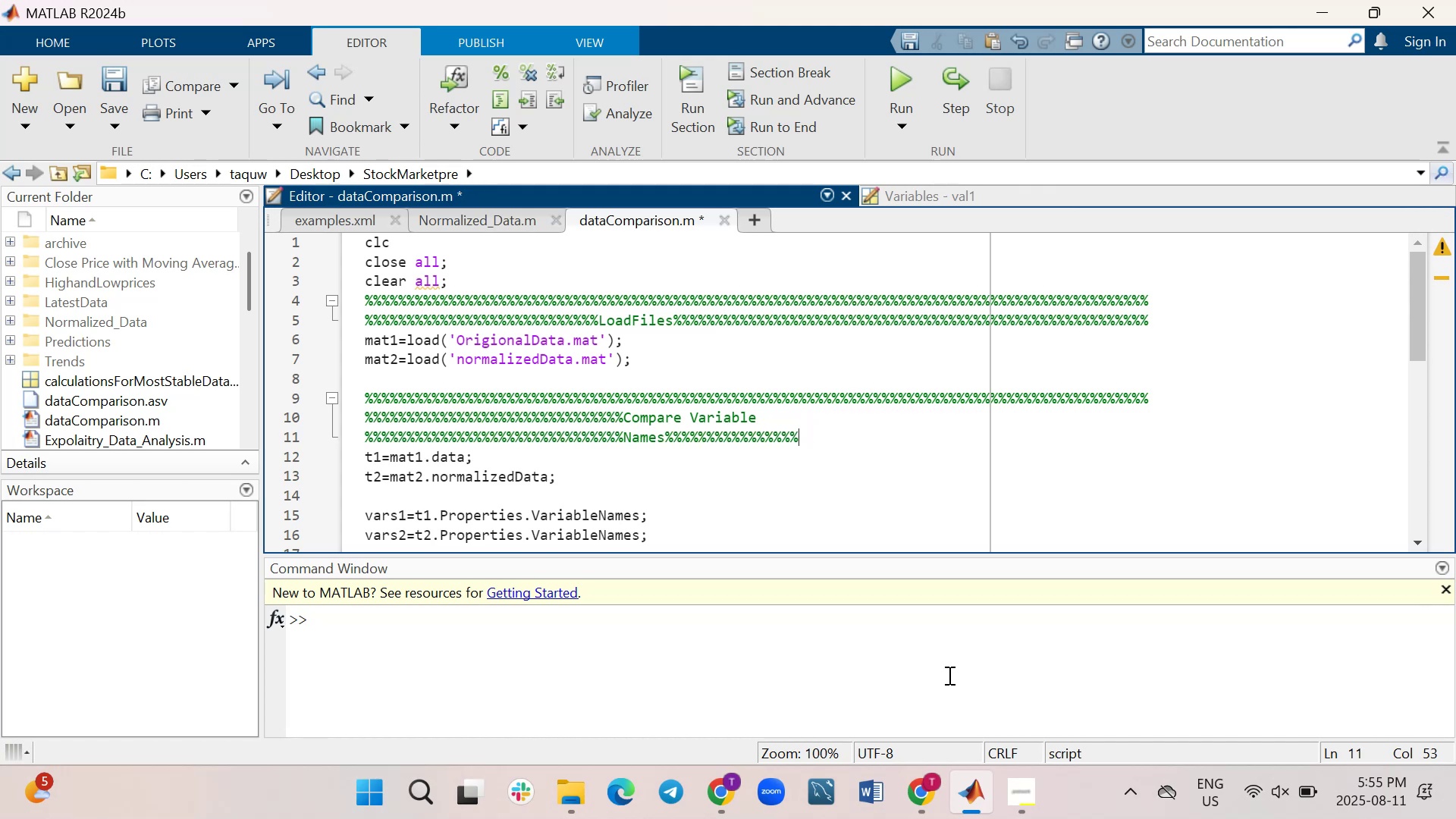 
hold_key(key=ArrowLeft, duration=0.96)
 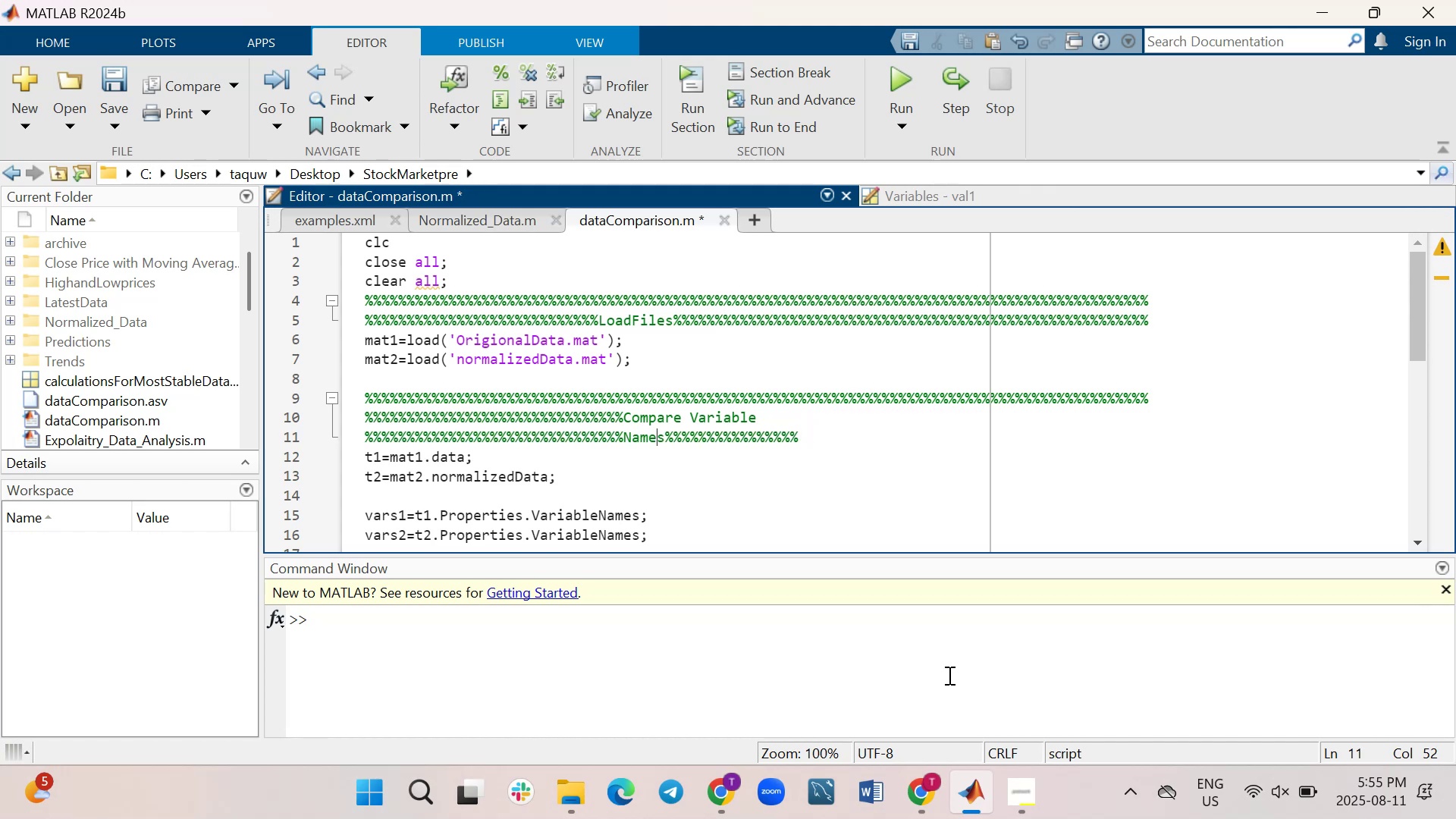 
key(ArrowLeft)
 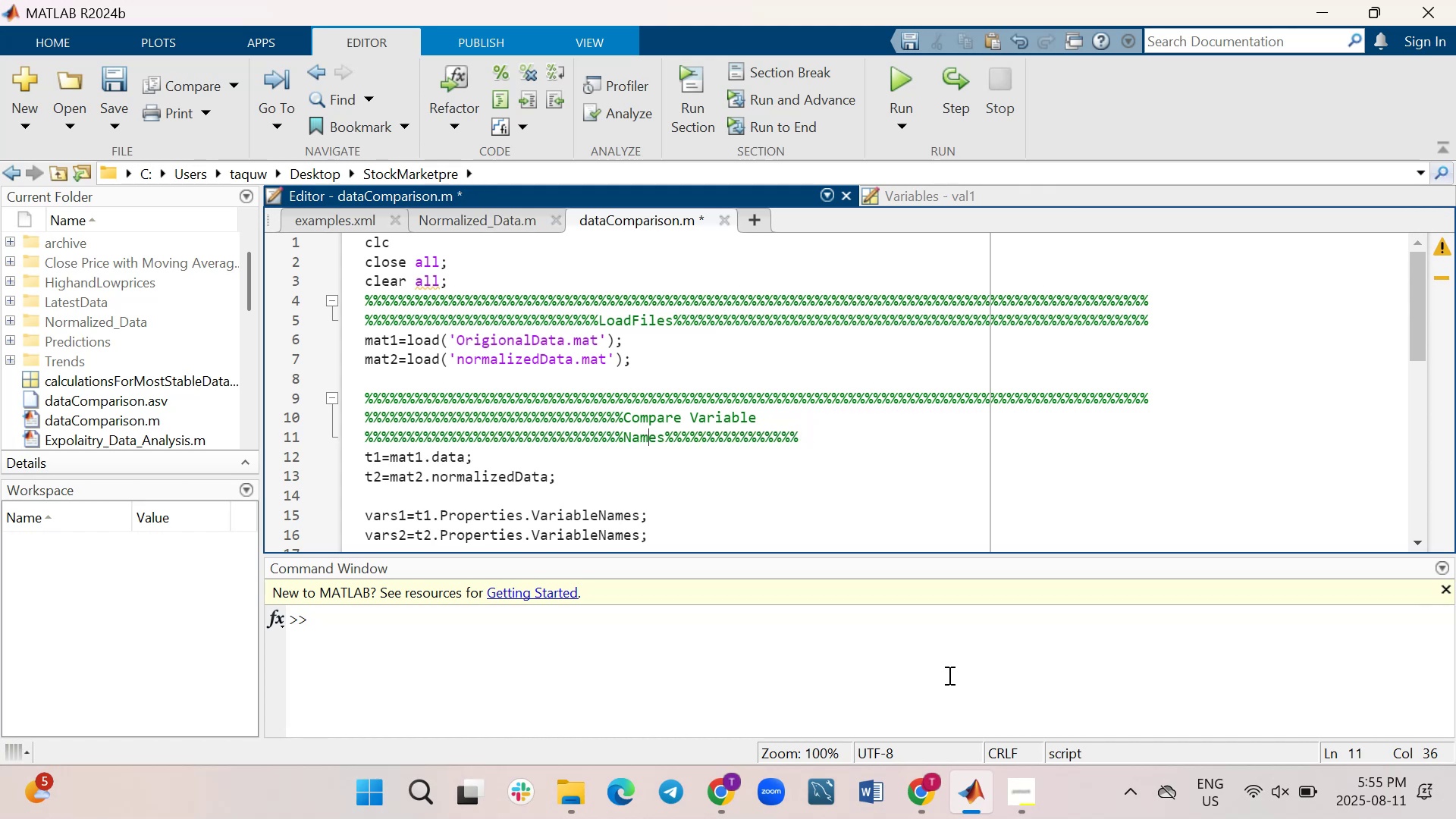 
key(ArrowLeft)
 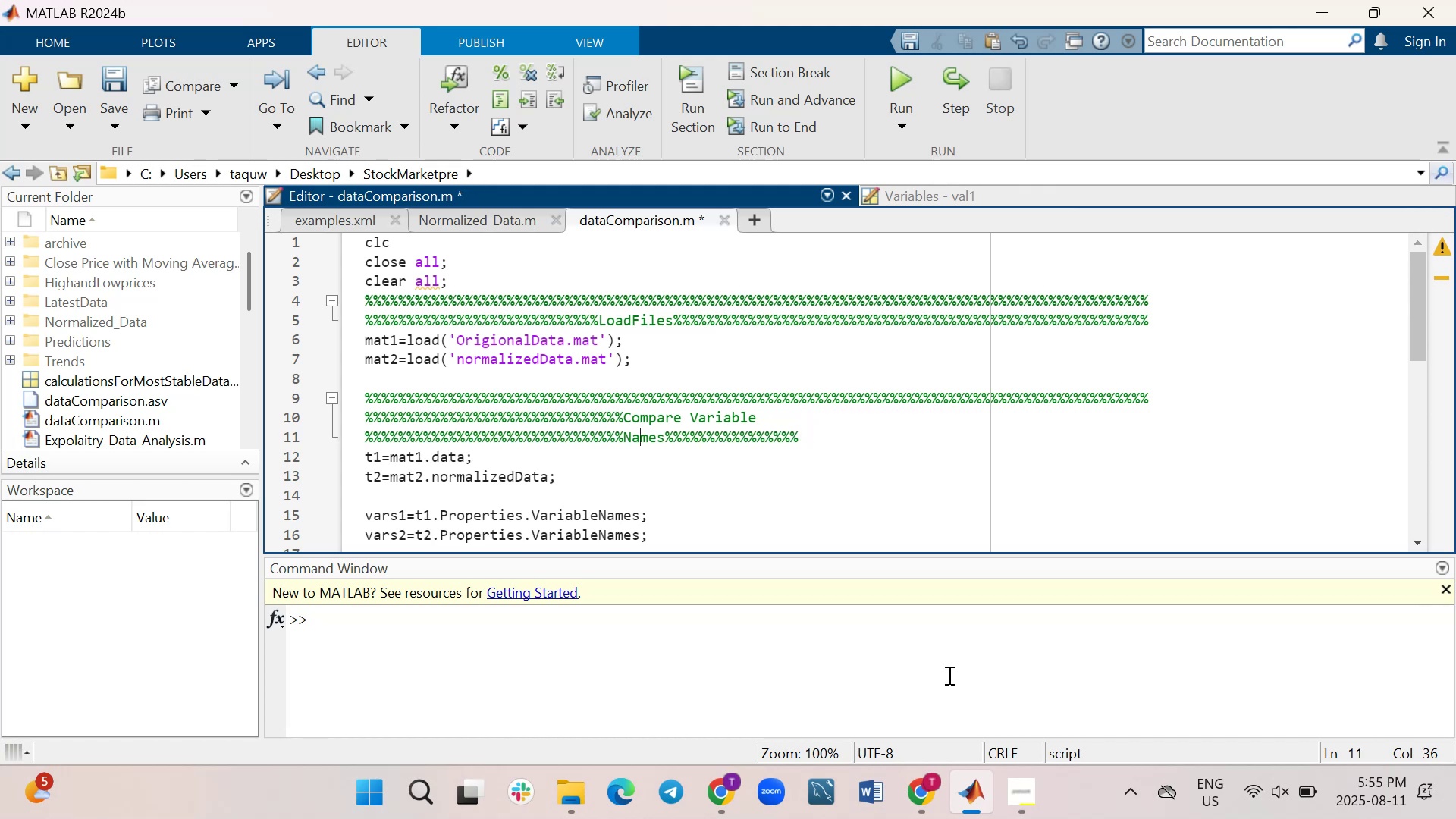 
key(ArrowLeft)
 